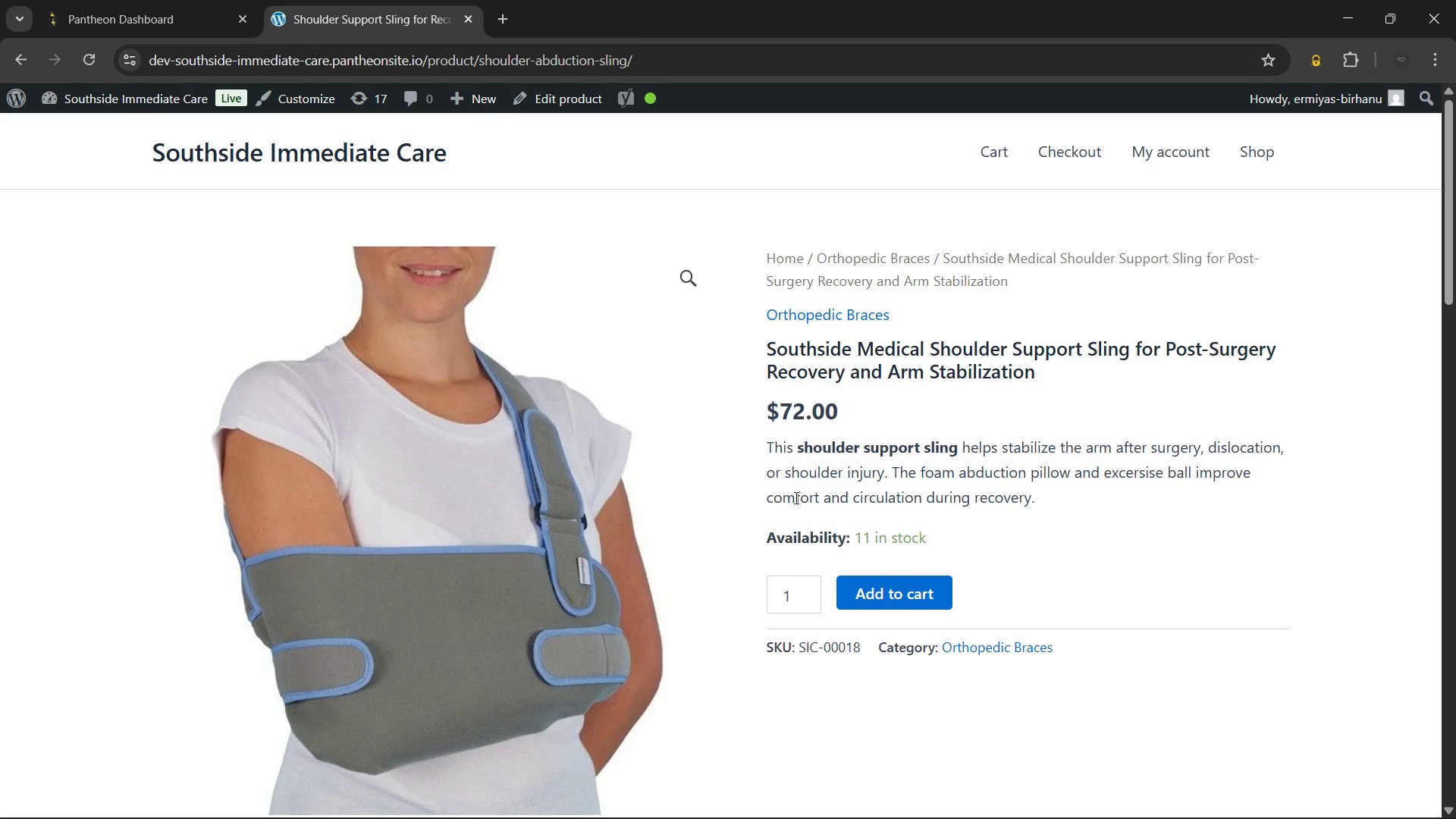 
left_click_drag(start_coordinate=[790, 497], to_coordinate=[1085, 499])
 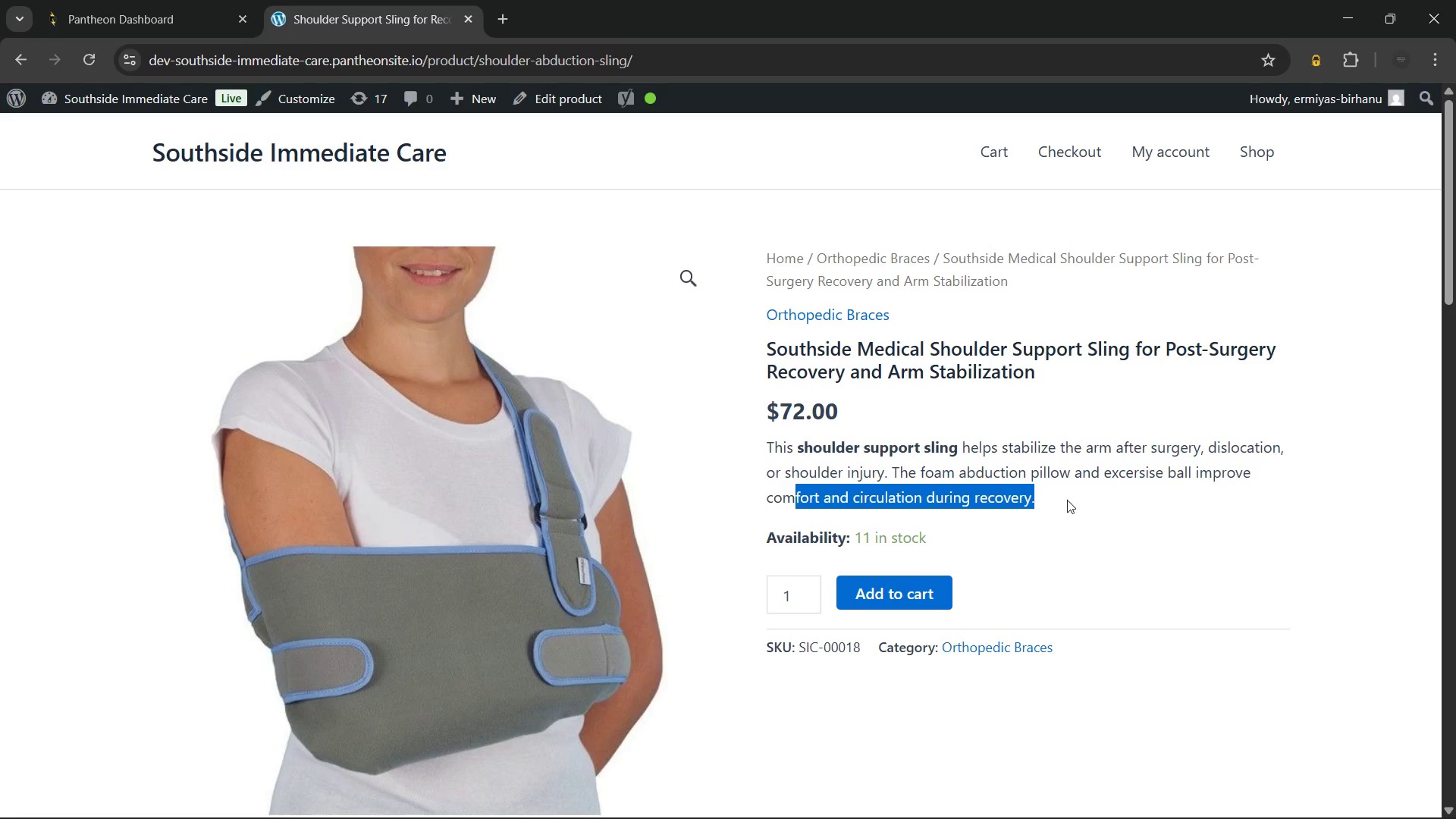 
left_click([1055, 492])
 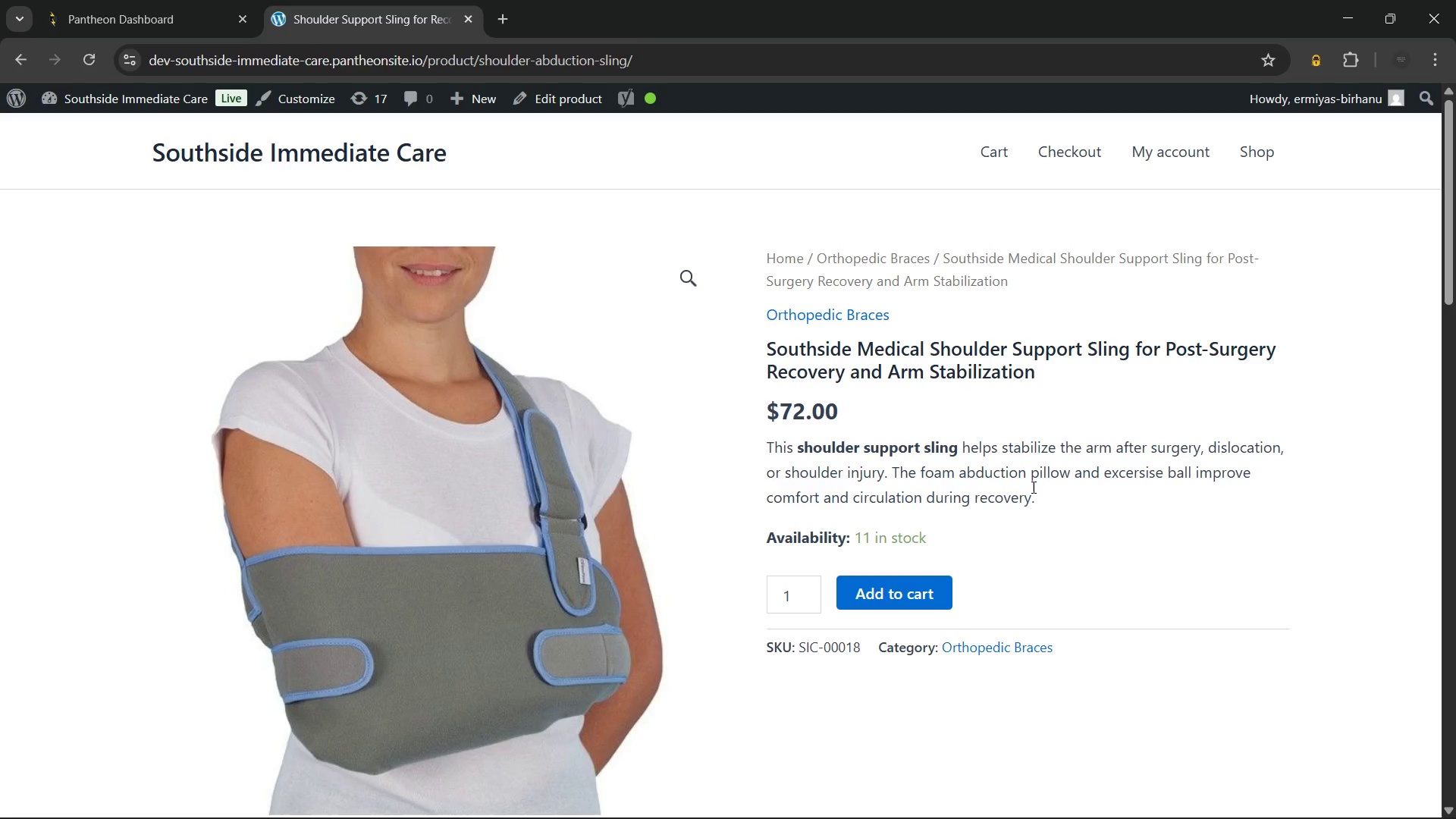 
scroll: coordinate [1032, 487], scroll_direction: down, amount: 3.0
 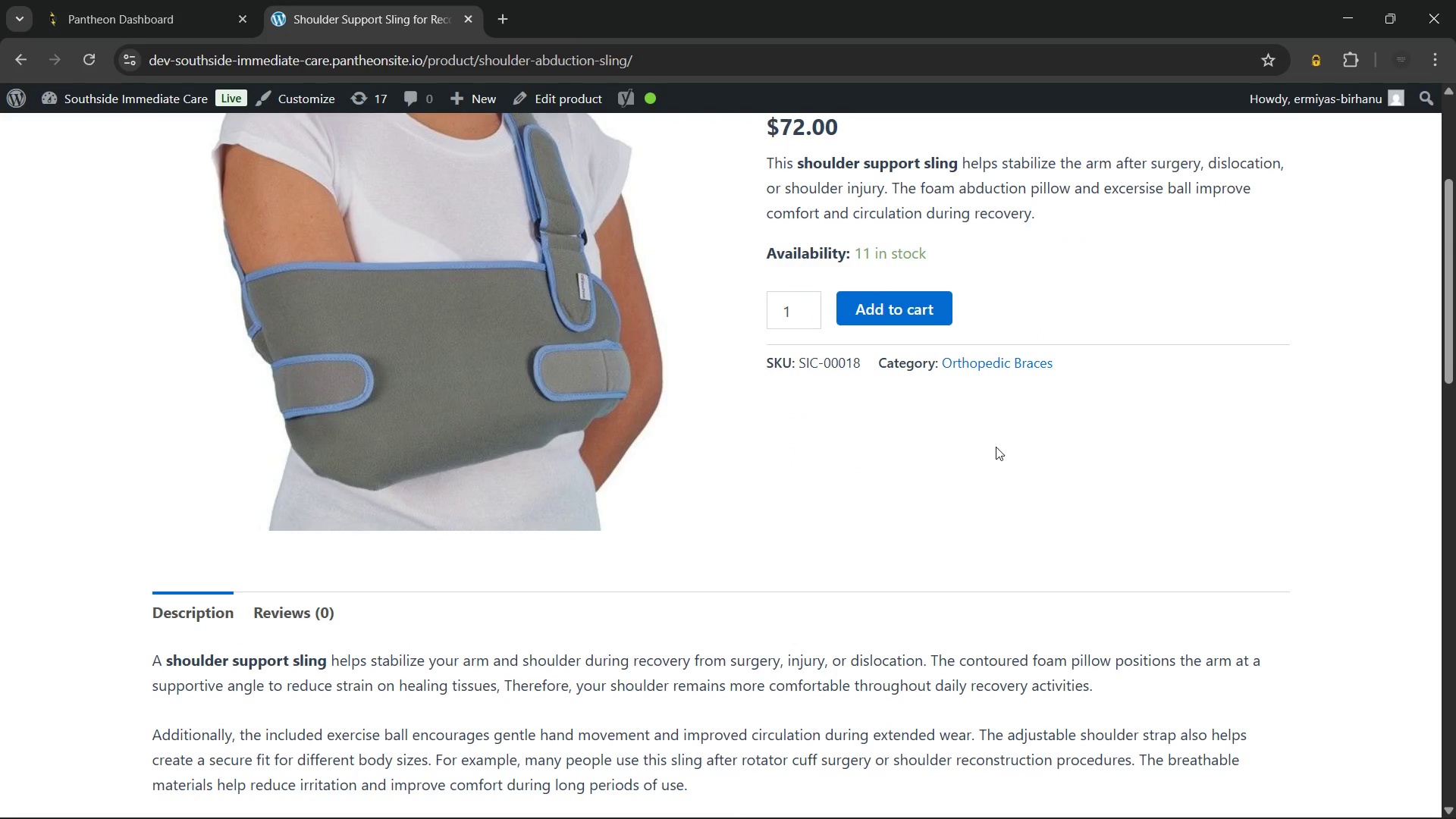 
scroll: coordinate [996, 446], scroll_direction: up, amount: 1.0
 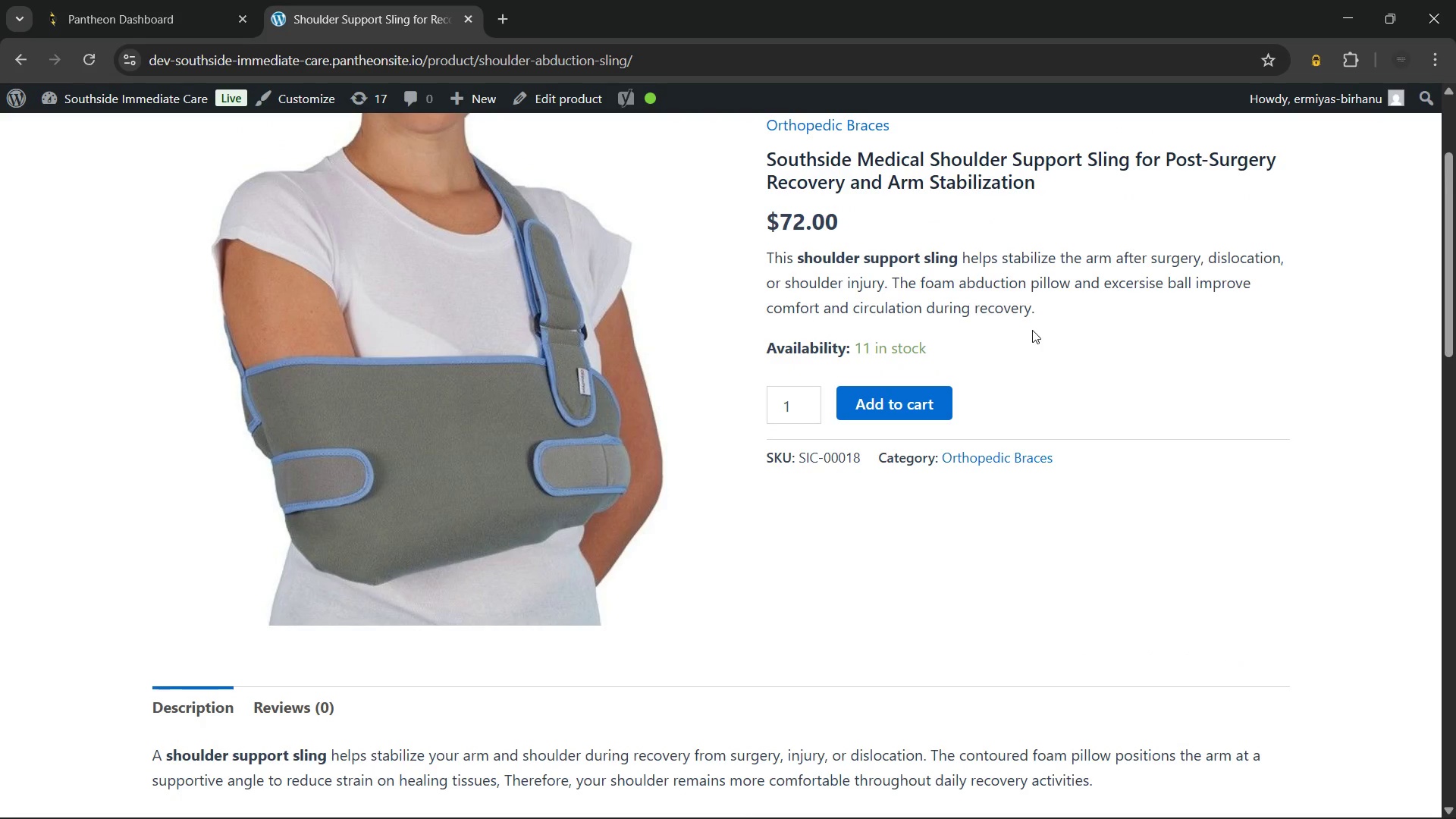 
scroll: coordinate [285, 507], scroll_direction: down, amount: 4.0
 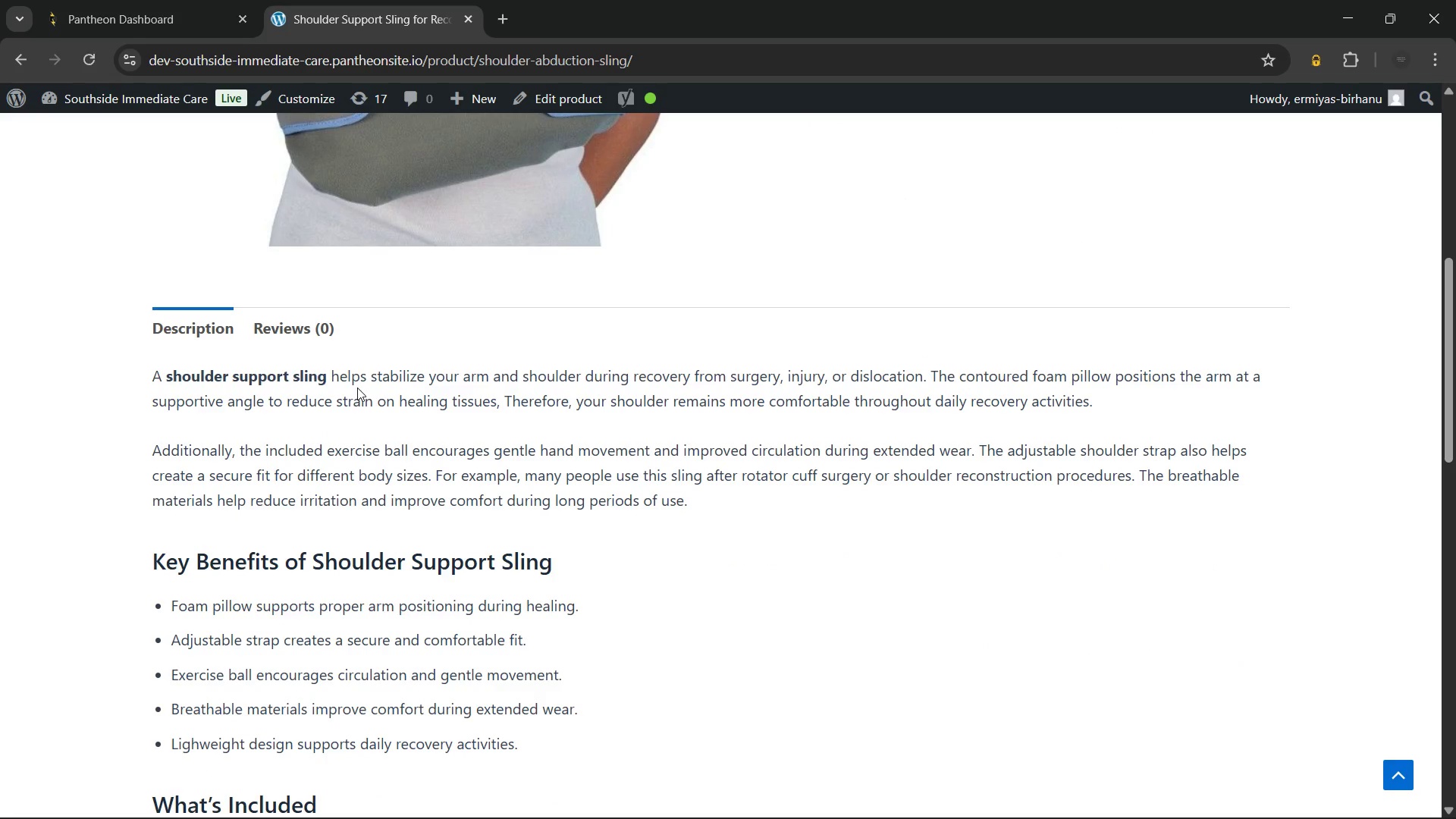 
left_click_drag(start_coordinate=[353, 376], to_coordinate=[490, 373])
 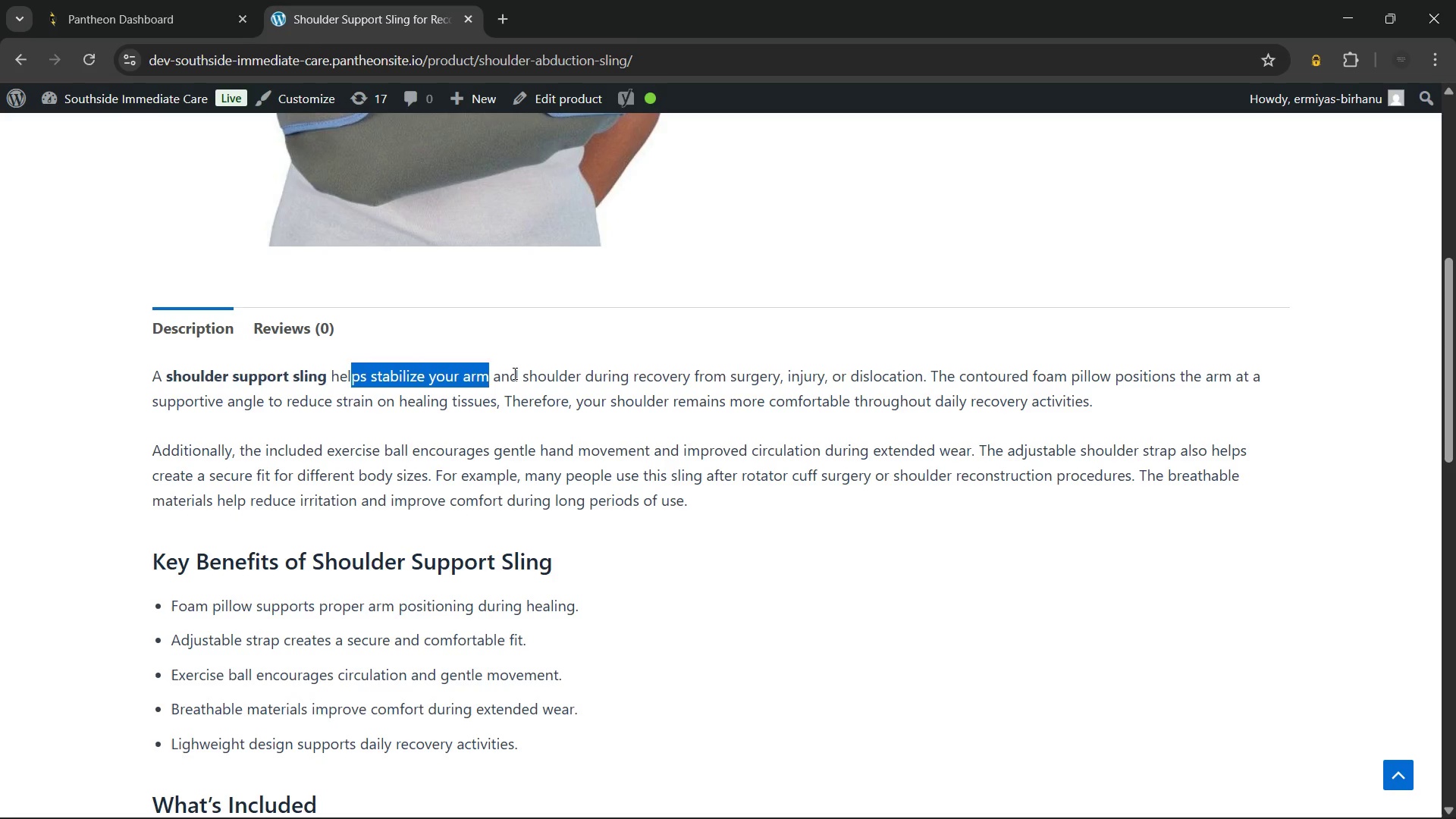 
left_click_drag(start_coordinate=[513, 373], to_coordinate=[912, 393])
 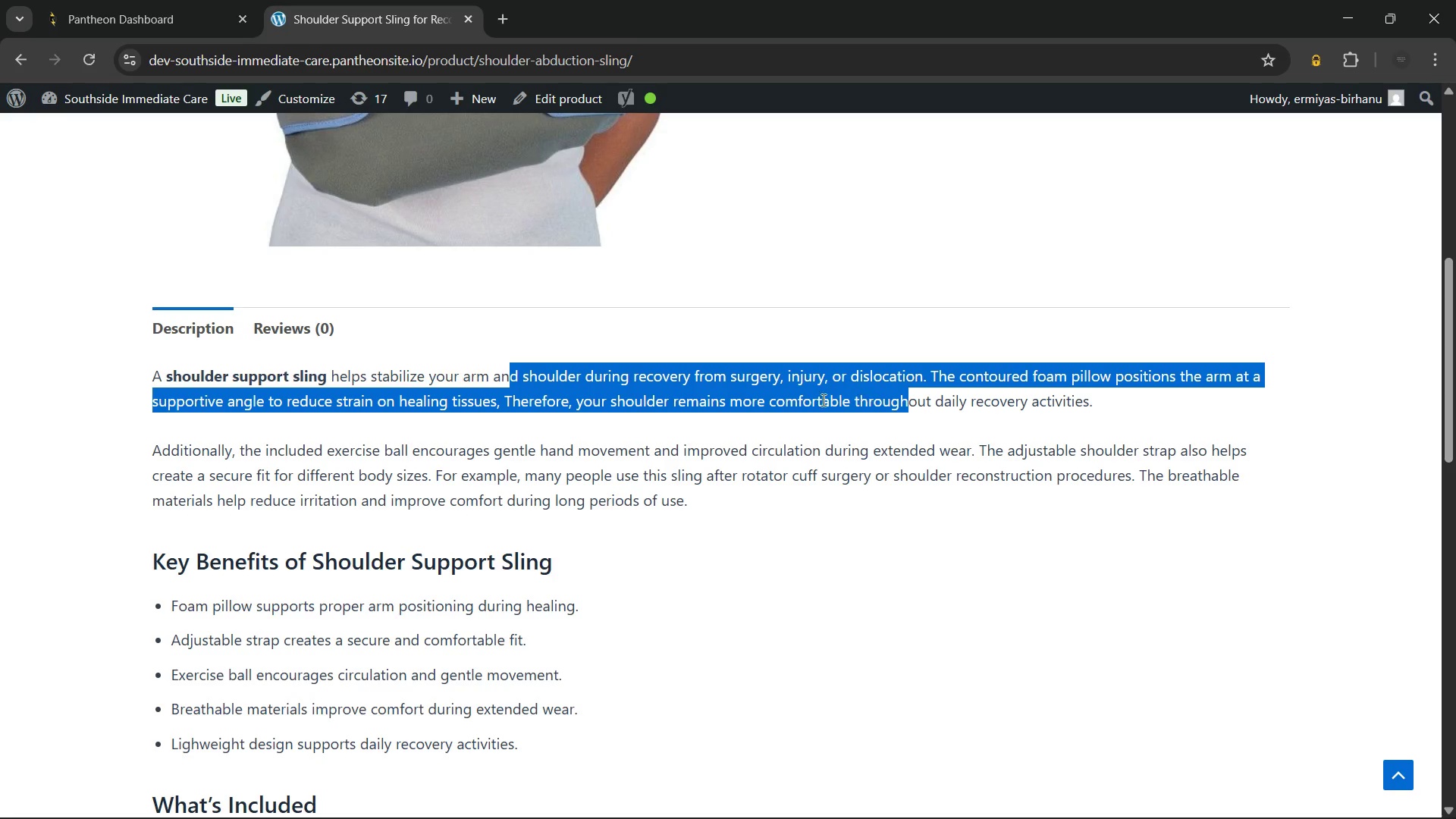 
left_click([821, 400])
 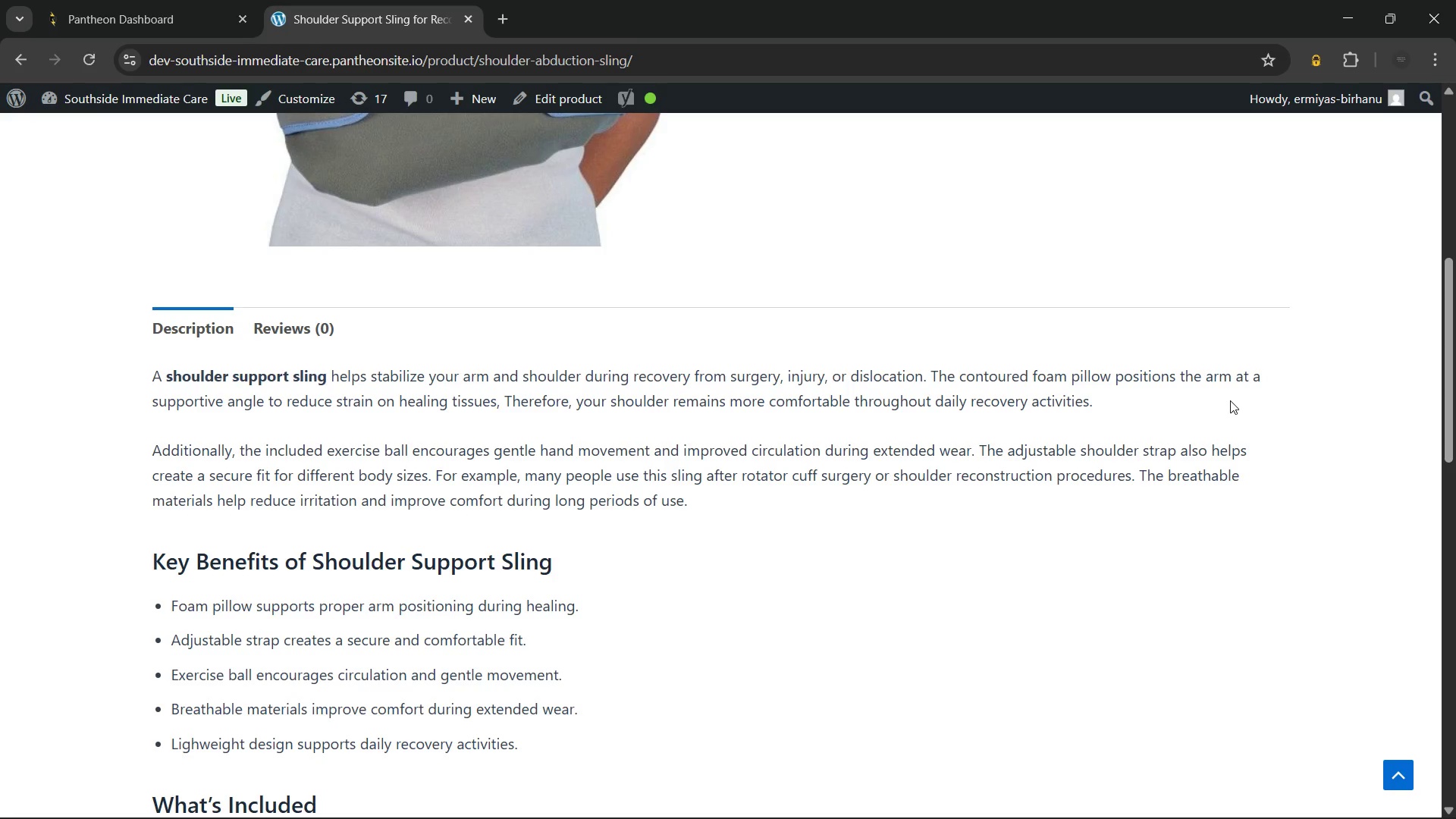 
wait(6.36)
 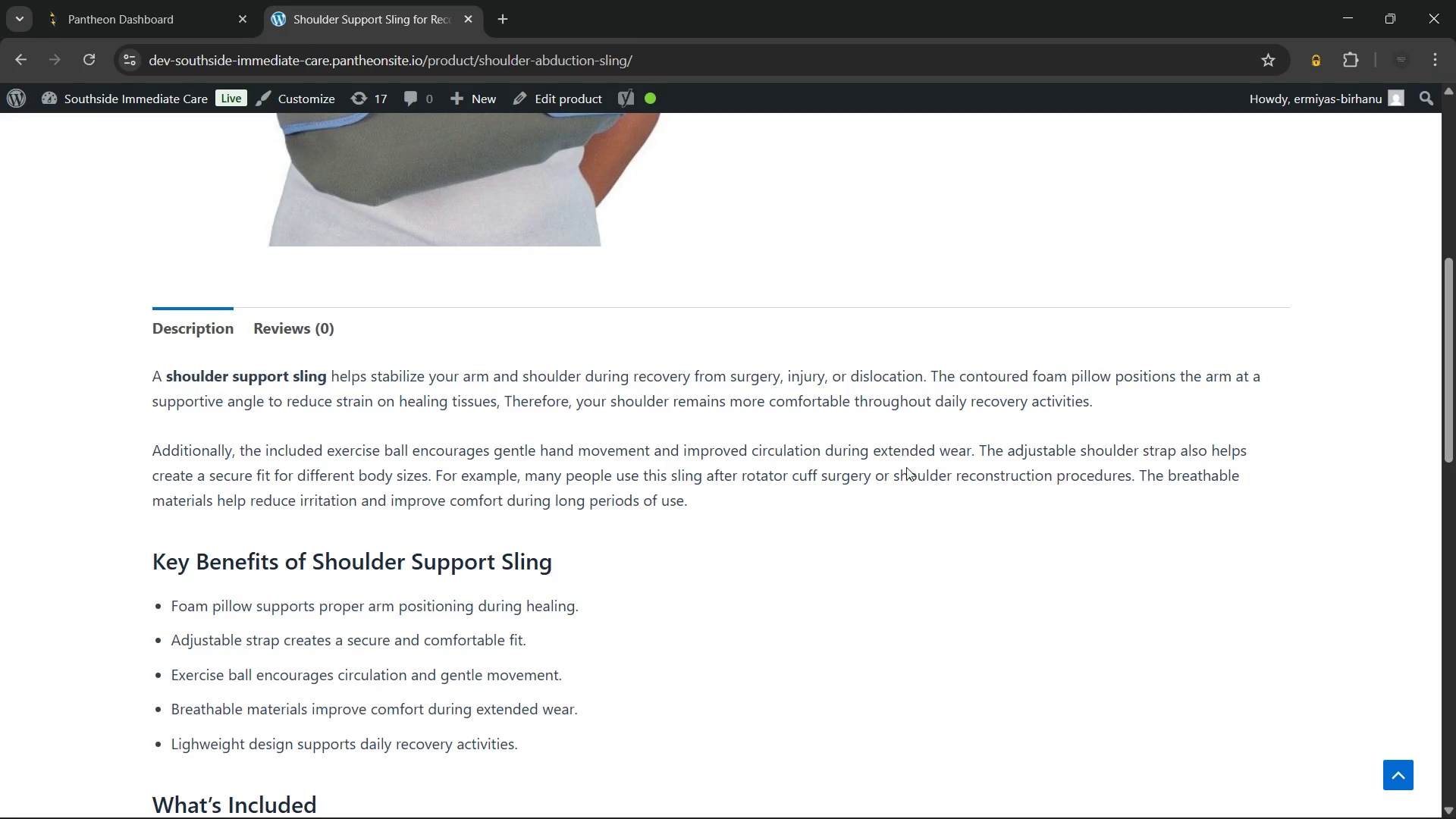 
left_click_drag(start_coordinate=[149, 404], to_coordinate=[359, 413])
 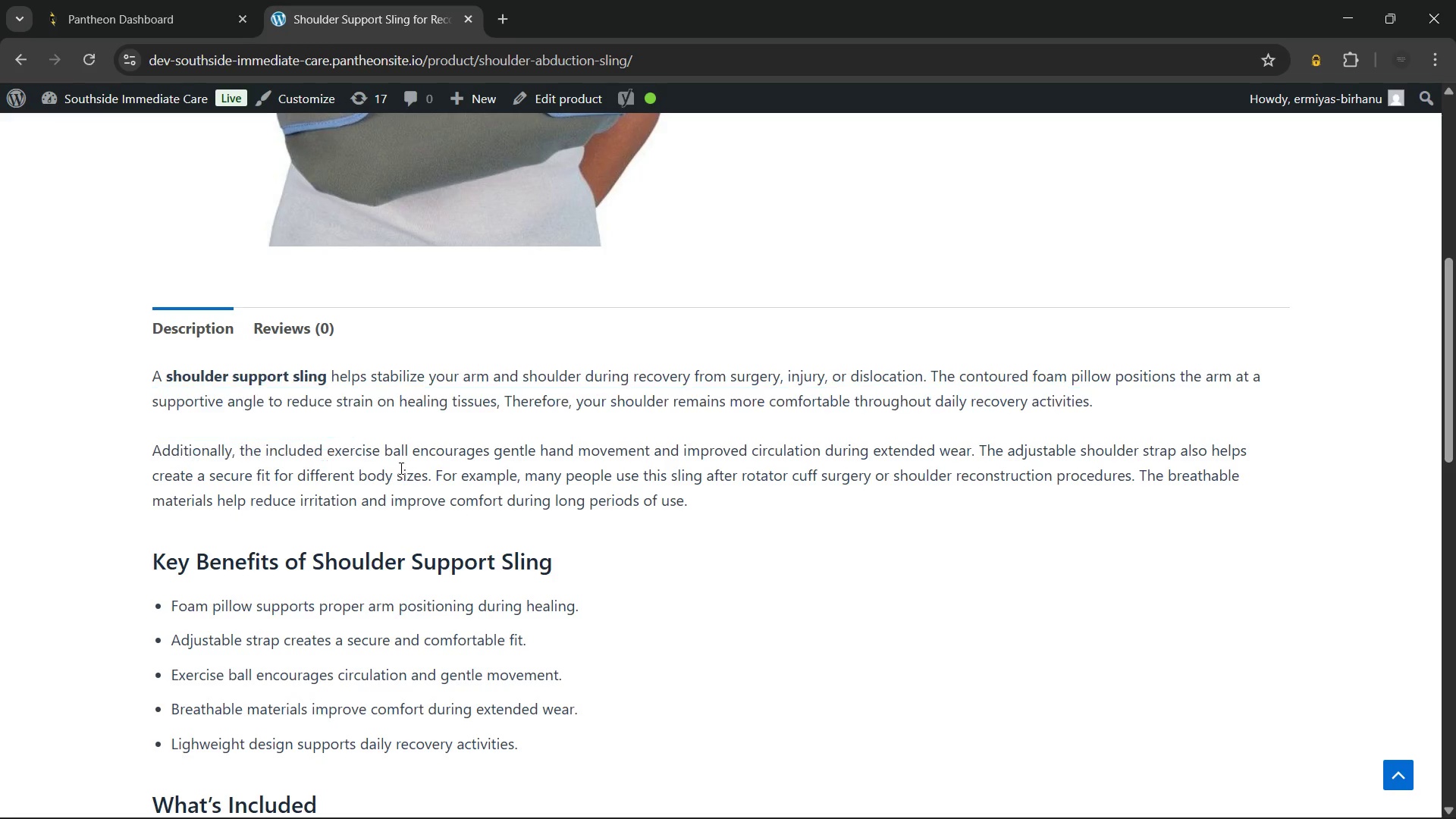 
left_click([400, 468])
 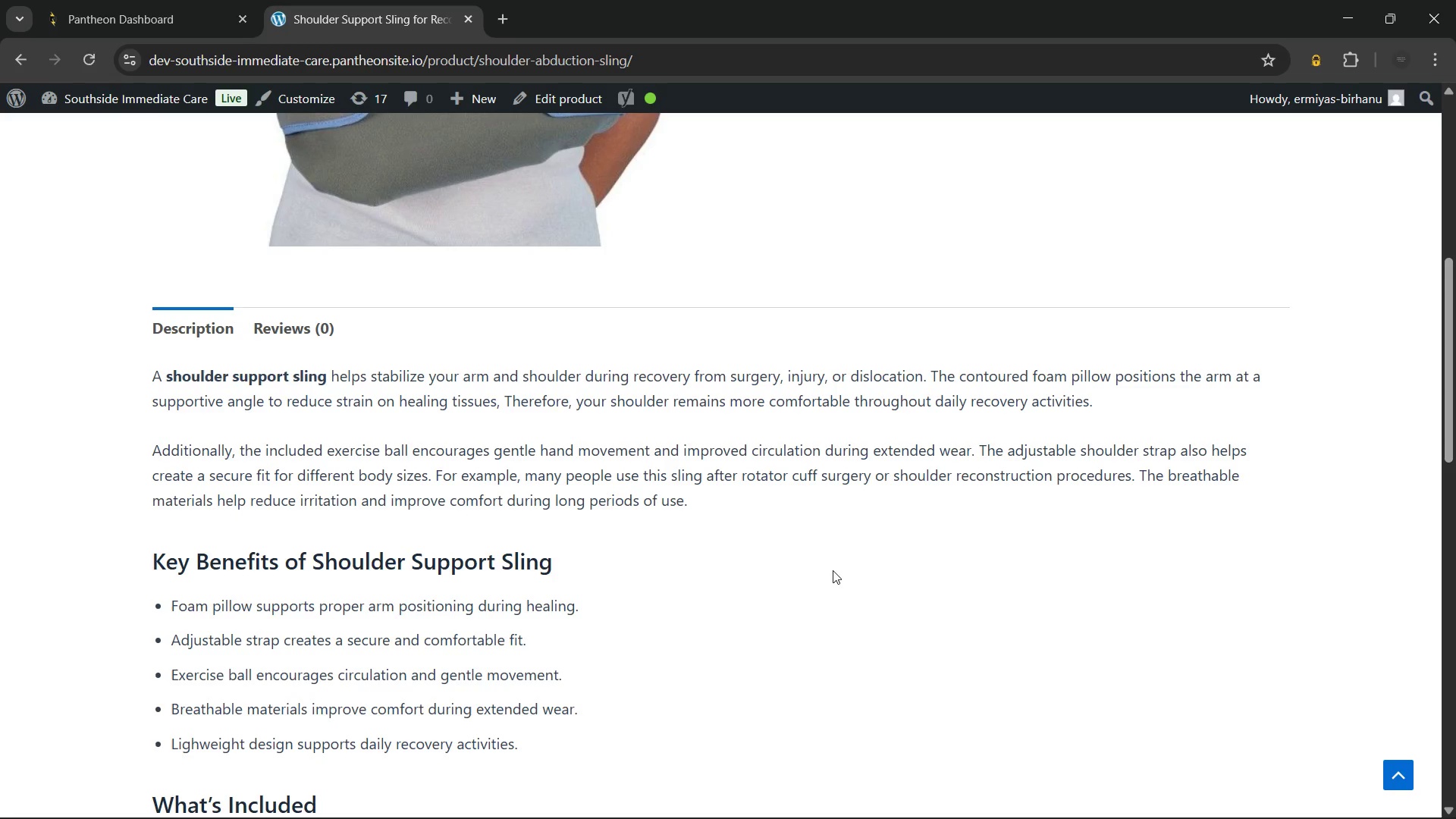 
wait(32.19)
 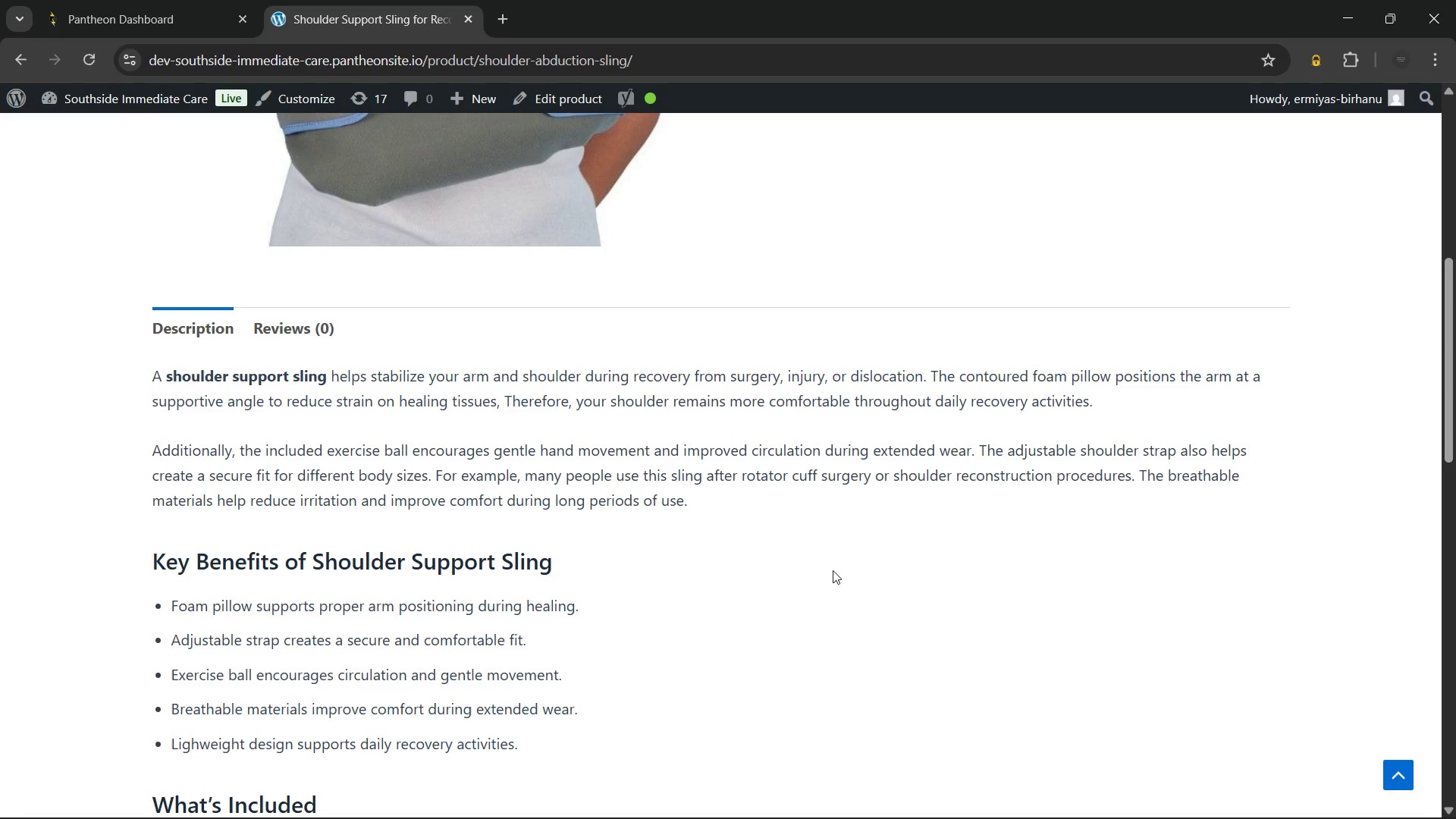 
left_click_drag(start_coordinate=[148, 408], to_coordinate=[726, 404])
 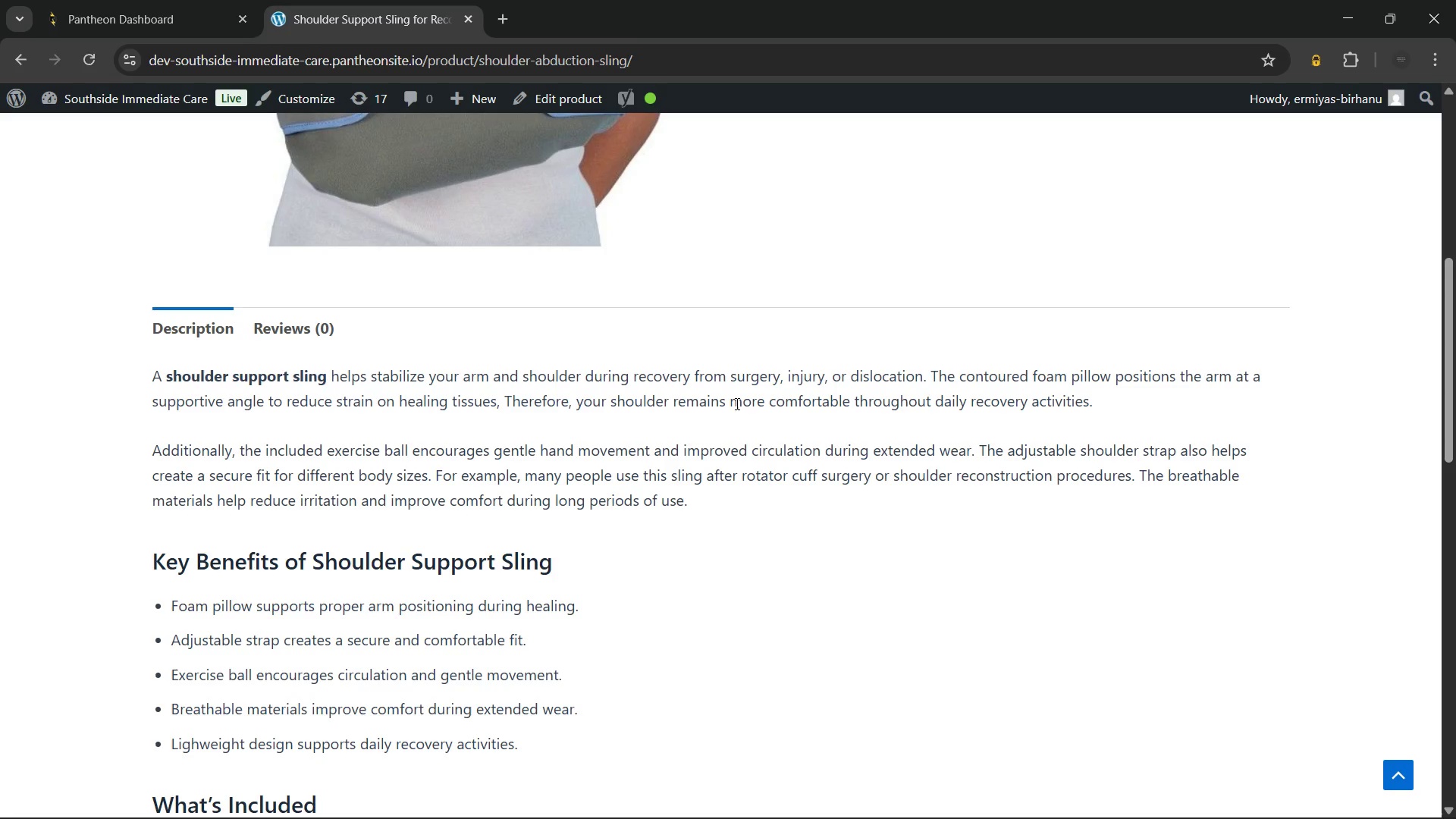 
left_click([736, 403])
 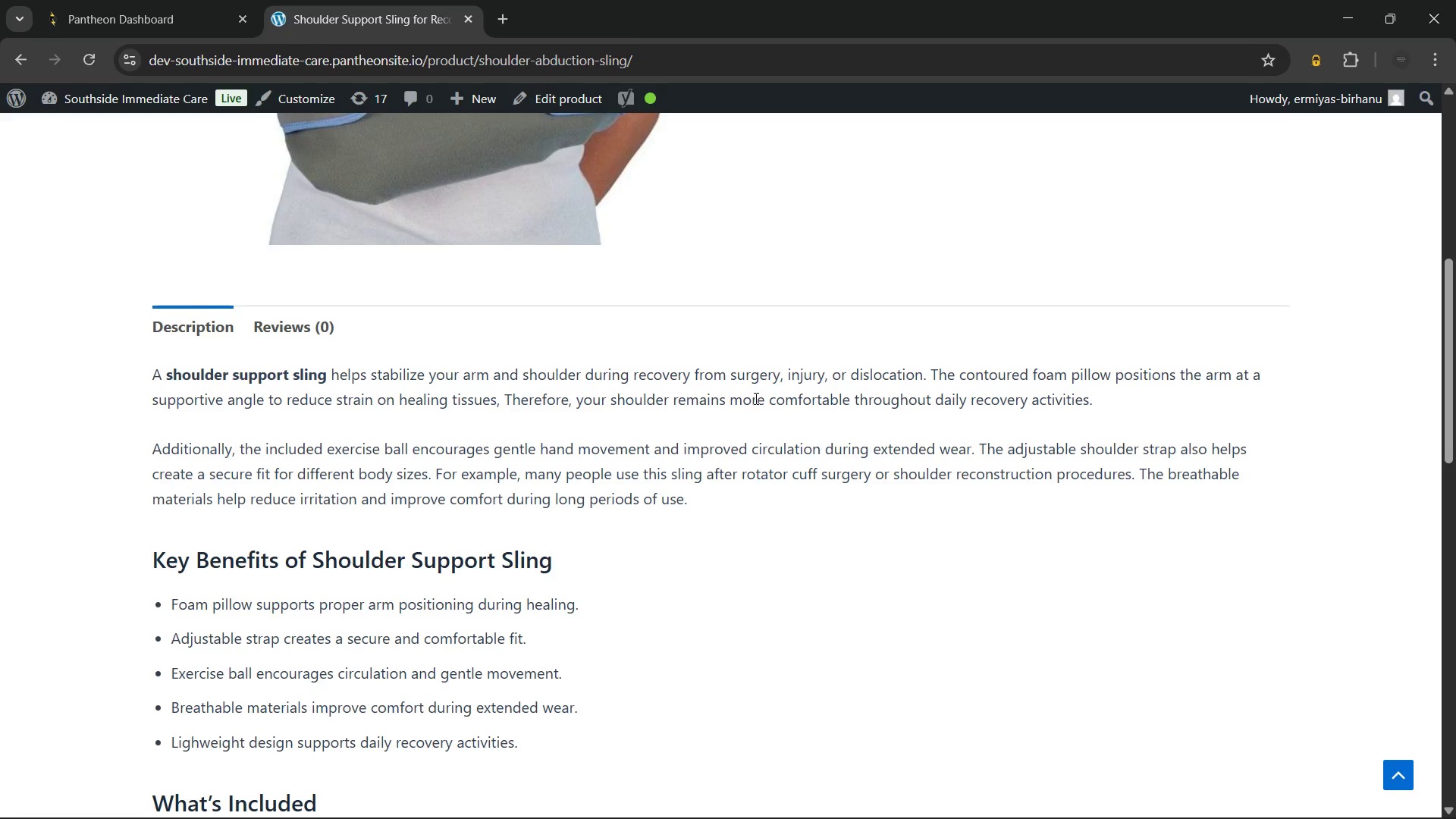 
scroll: coordinate [755, 398], scroll_direction: down, amount: 2.0
 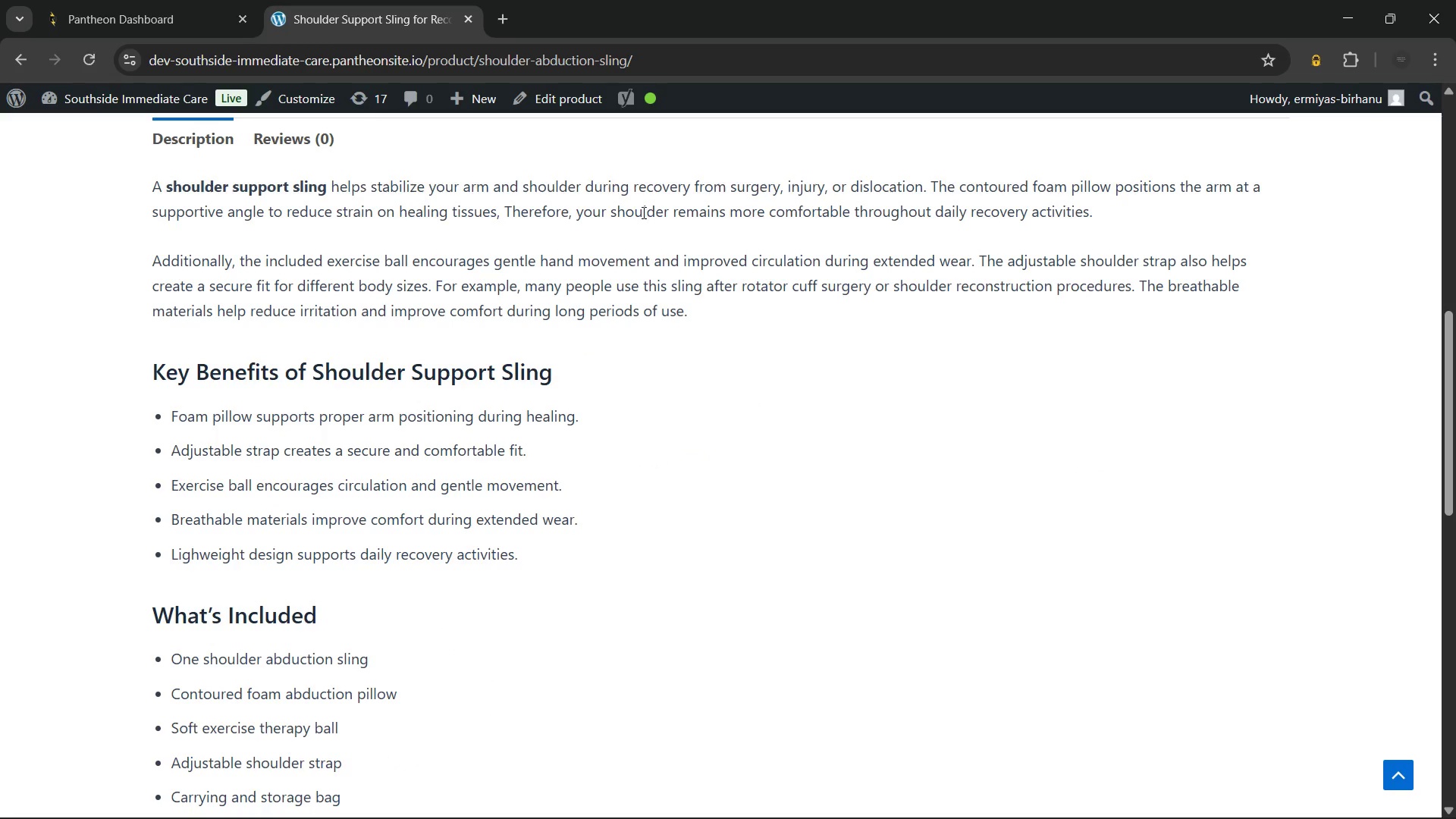 
left_click_drag(start_coordinate=[642, 212], to_coordinate=[1054, 195])
 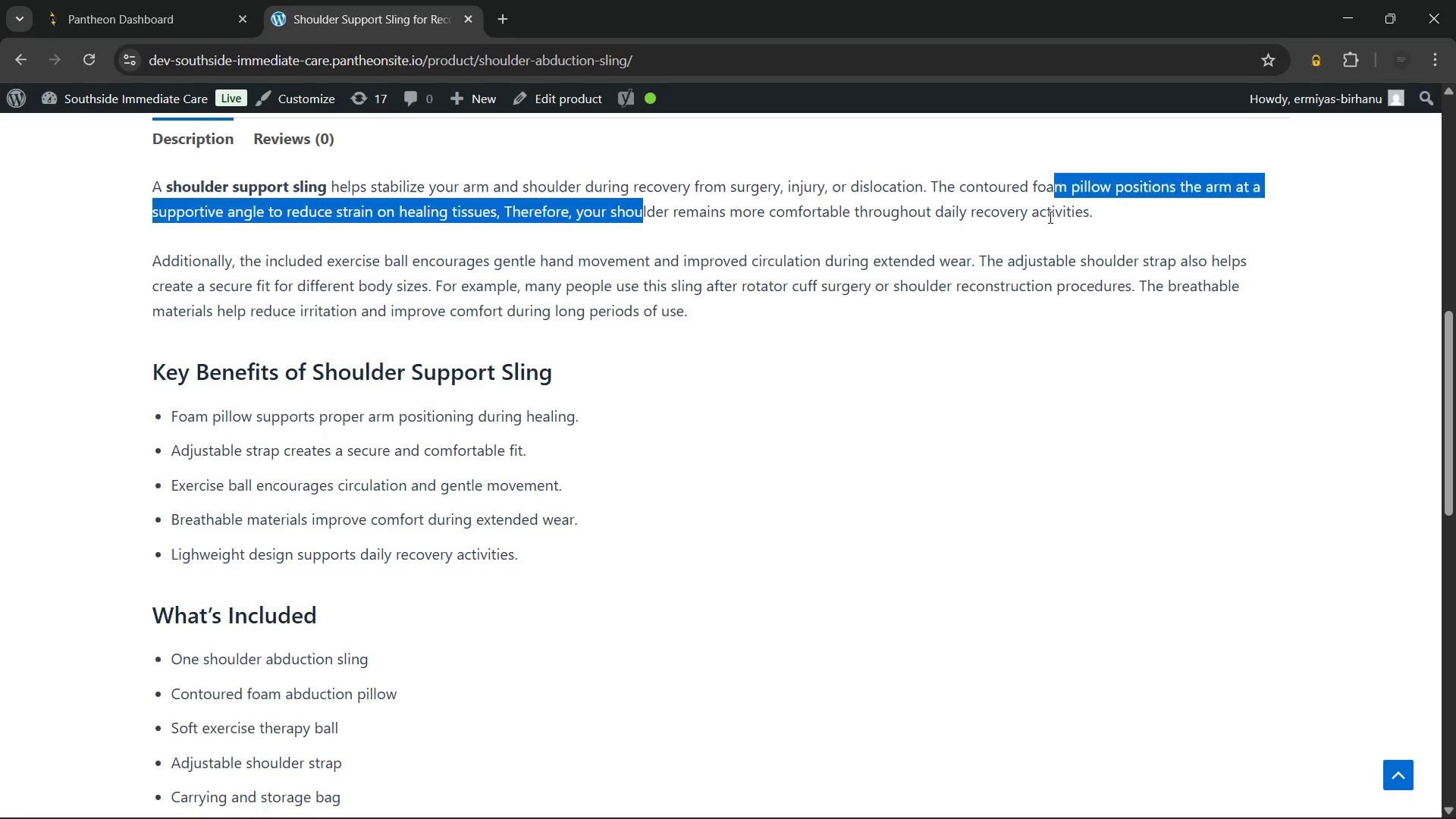 
left_click_drag(start_coordinate=[1049, 217], to_coordinate=[746, 244])
 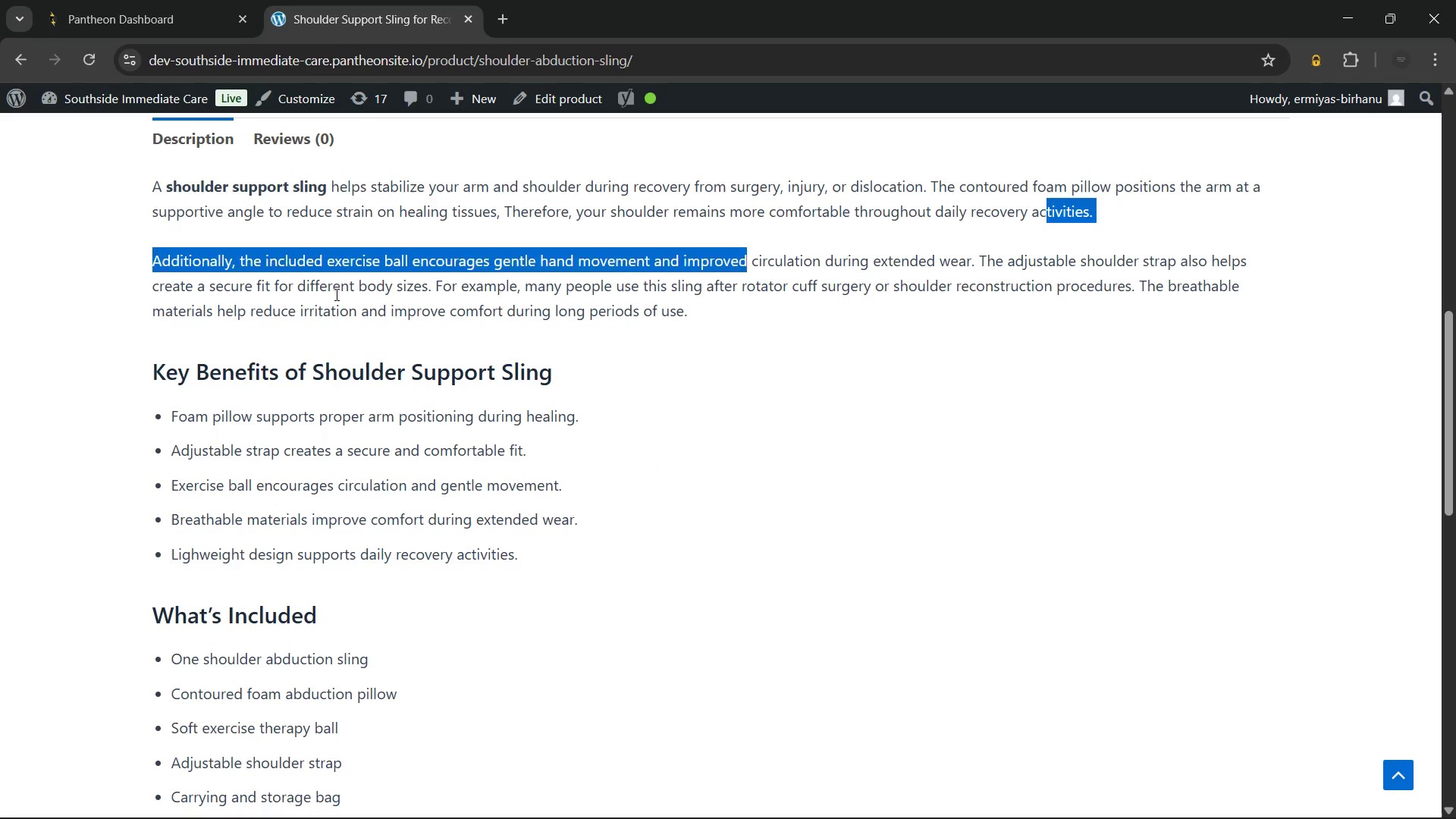 
left_click([335, 294])
 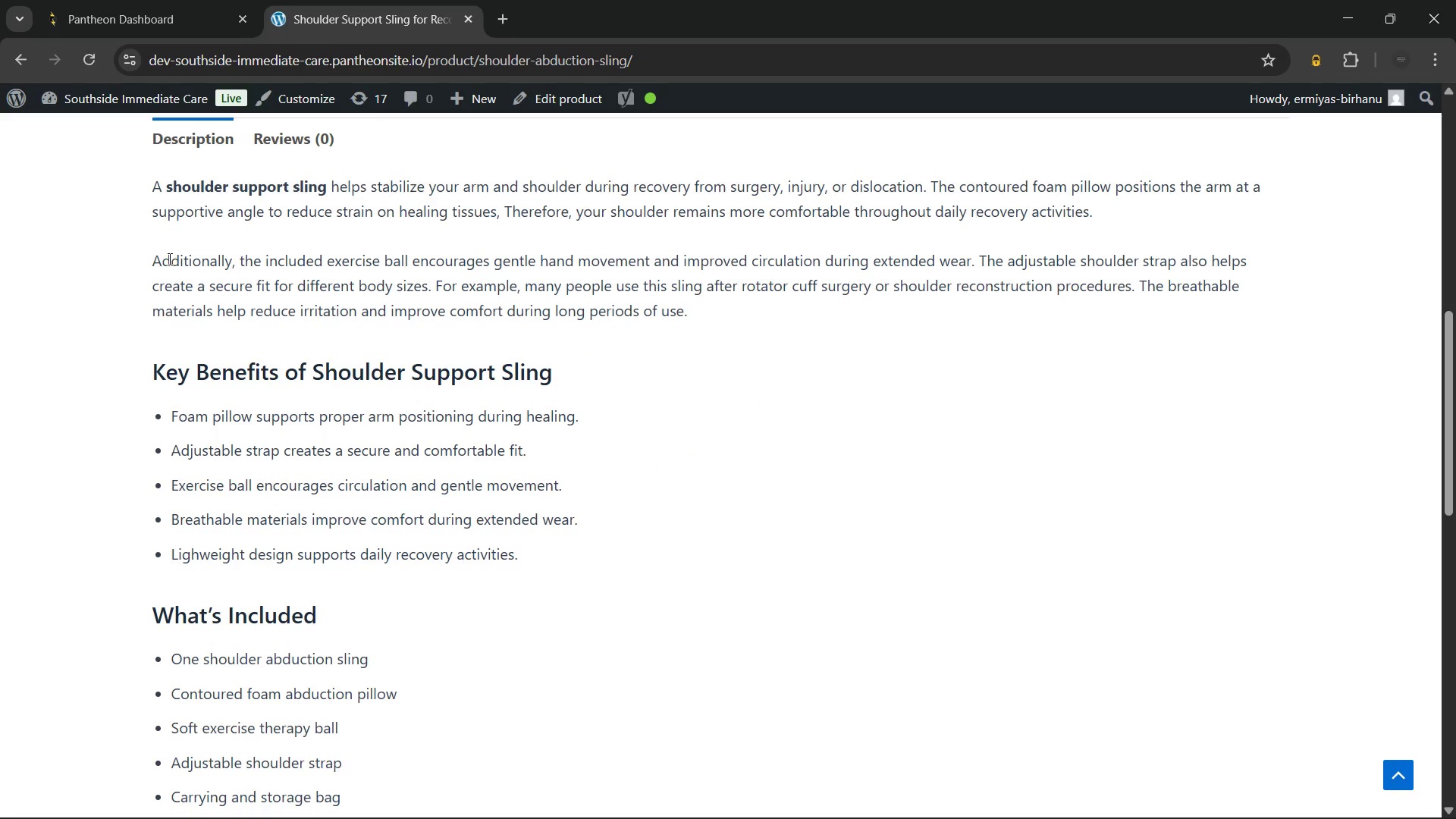 
left_click_drag(start_coordinate=[168, 259], to_coordinate=[739, 253])
 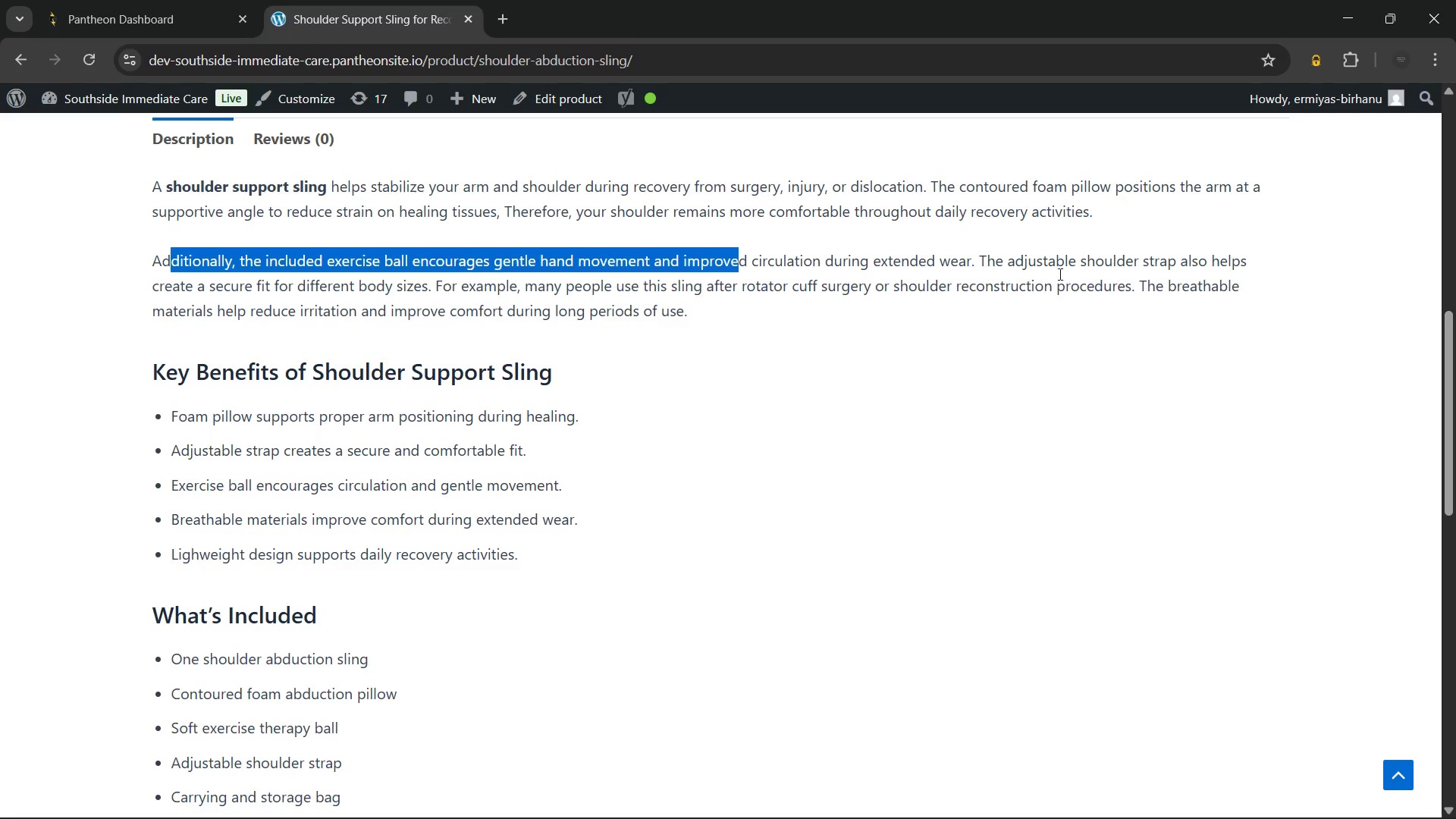 
left_click_drag(start_coordinate=[992, 259], to_coordinate=[1242, 264])
 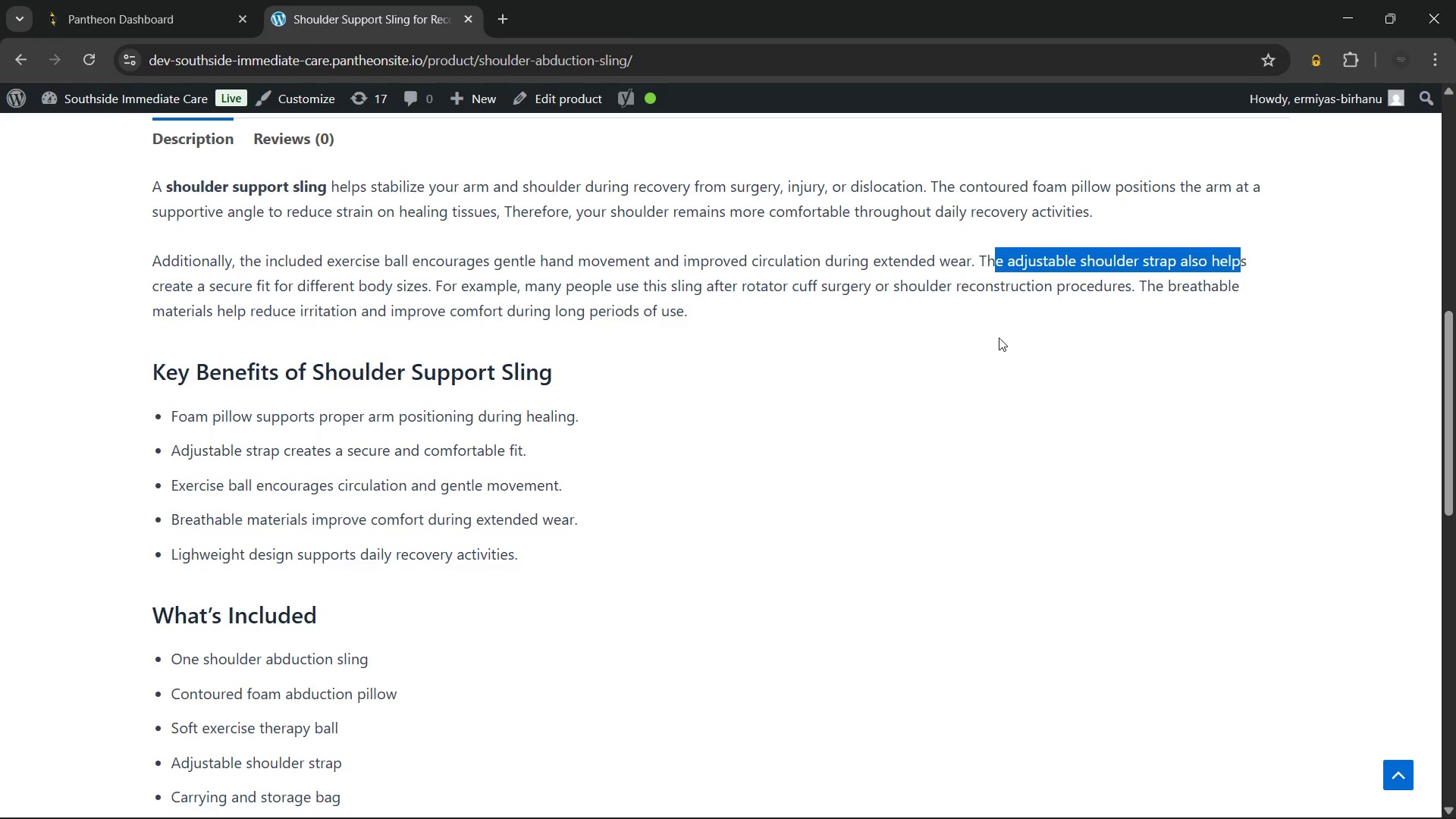 
left_click_drag(start_coordinate=[965, 337], to_coordinate=[958, 337])
 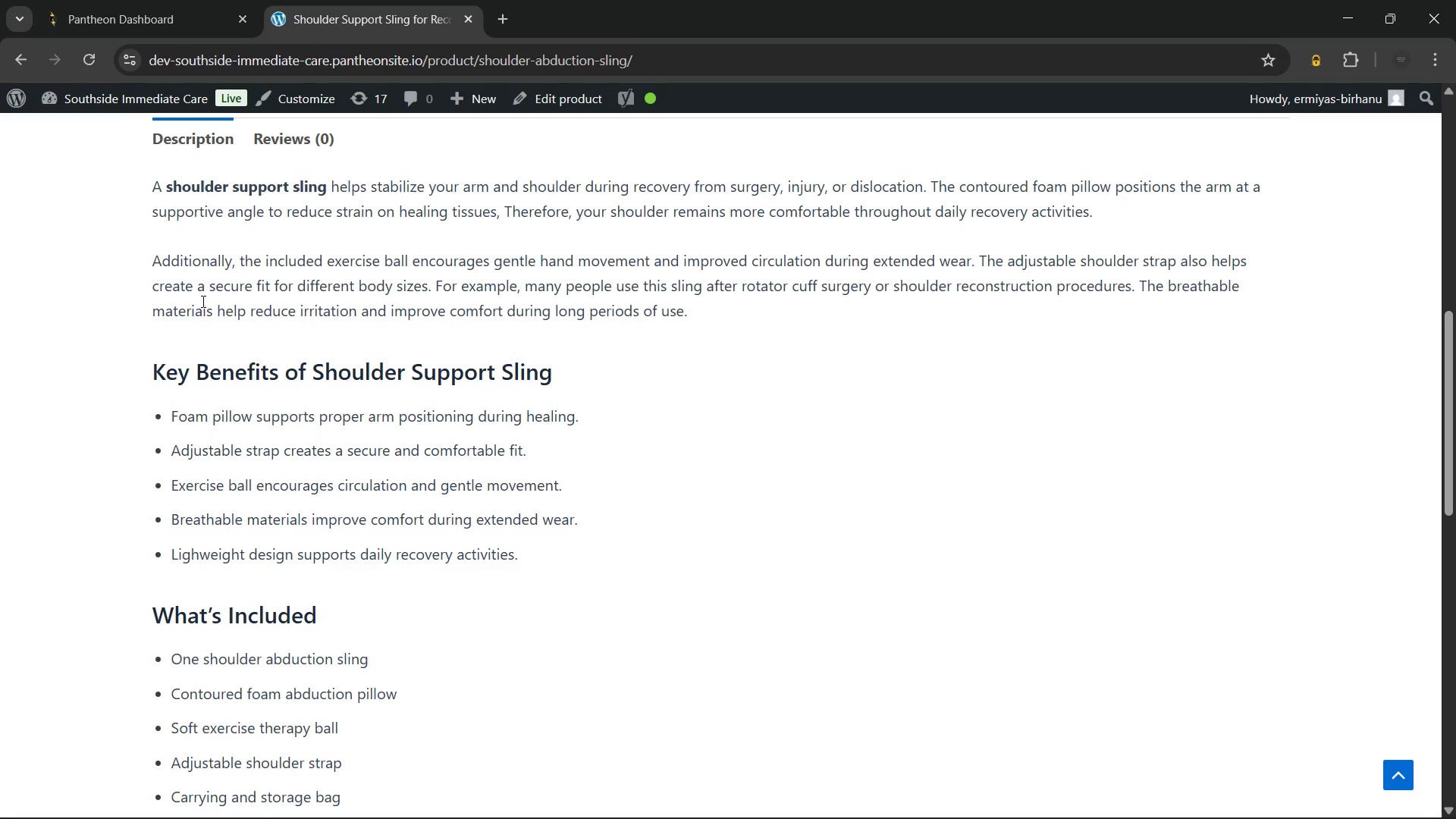 
scroll: coordinate [202, 301], scroll_direction: up, amount: 1.0
 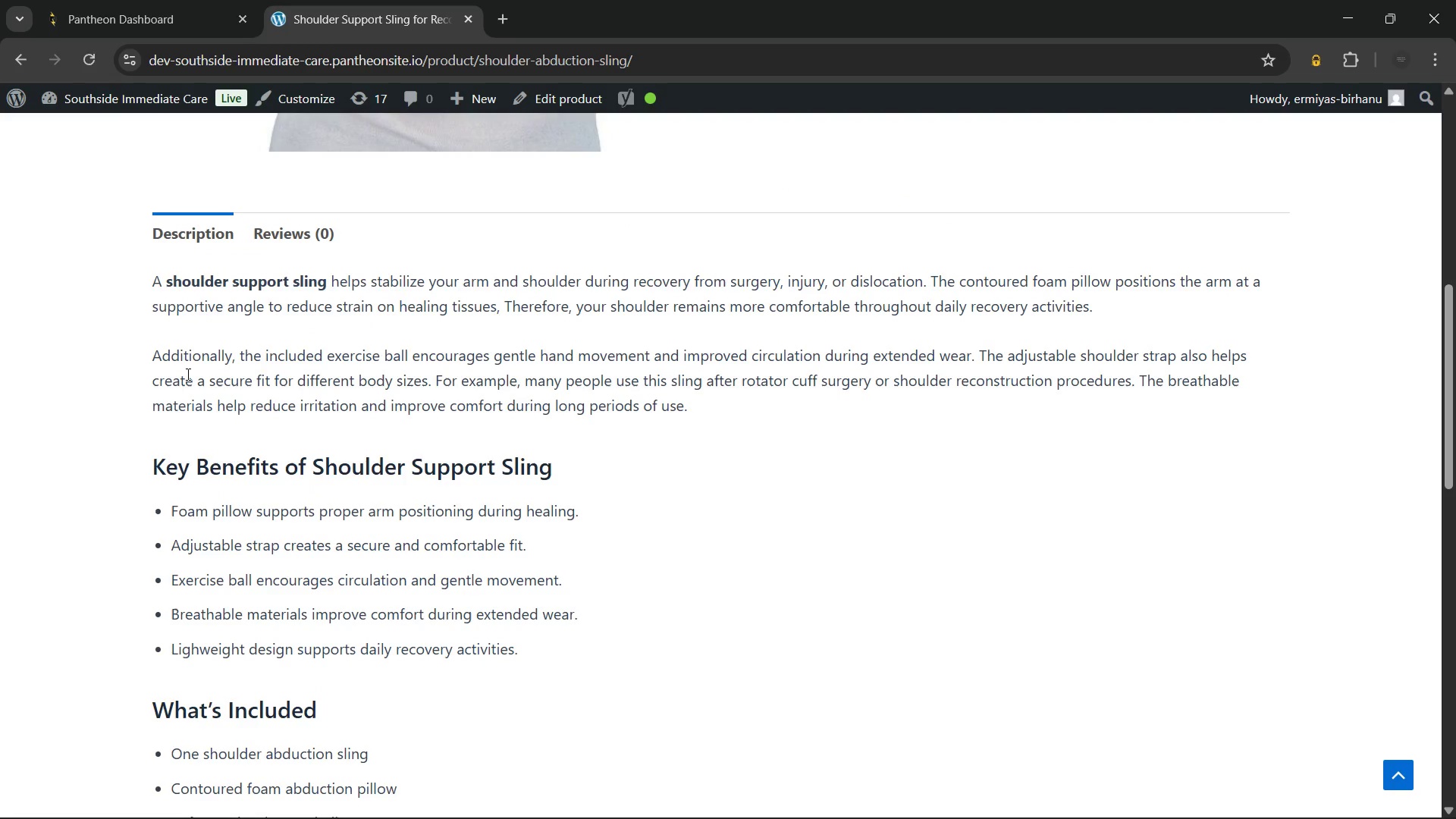 
left_click_drag(start_coordinate=[186, 374], to_coordinate=[794, 378])
 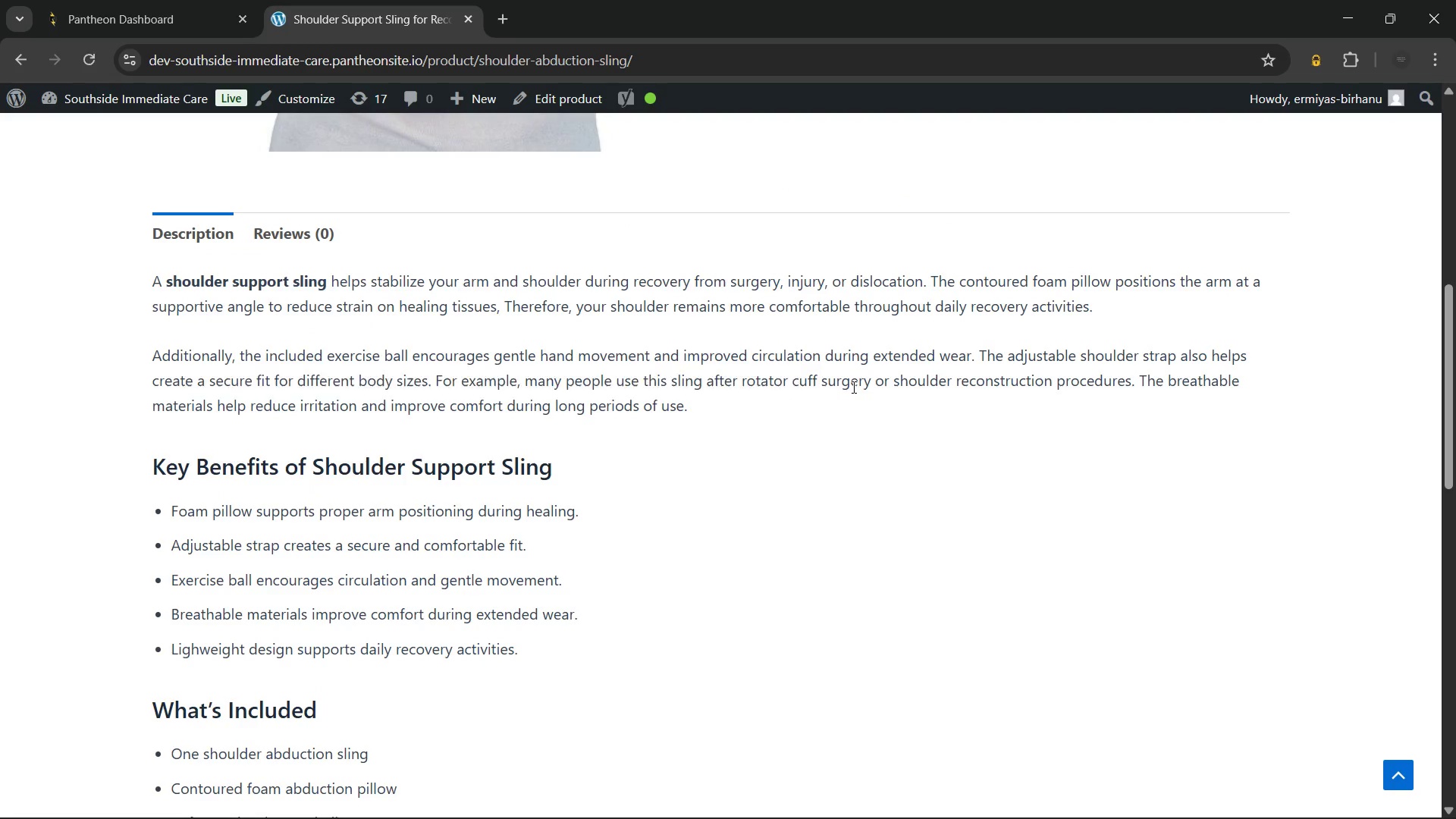 
left_click([852, 387])
 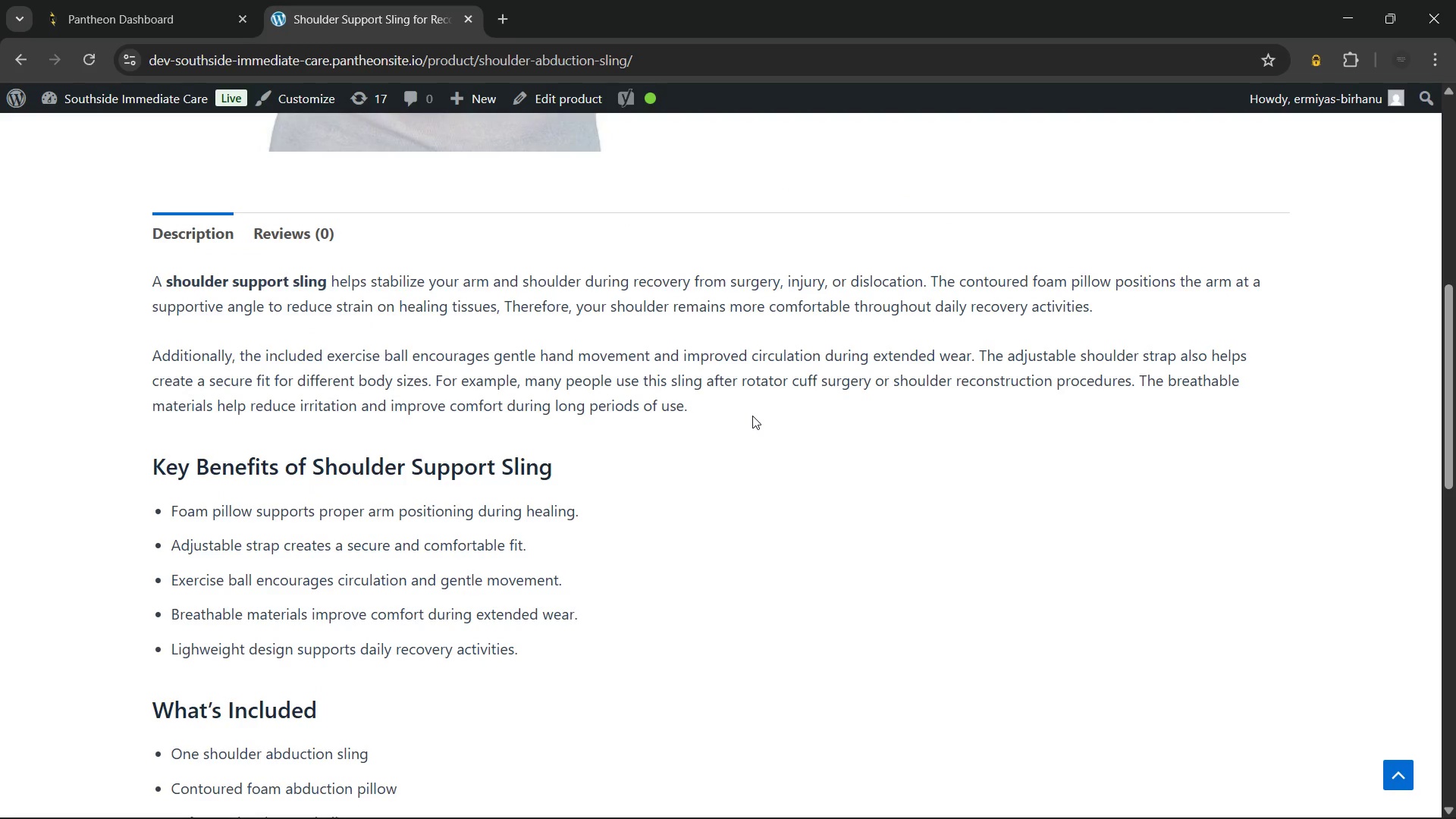 
left_click_drag(start_coordinate=[752, 416], to_coordinate=[413, 380])
 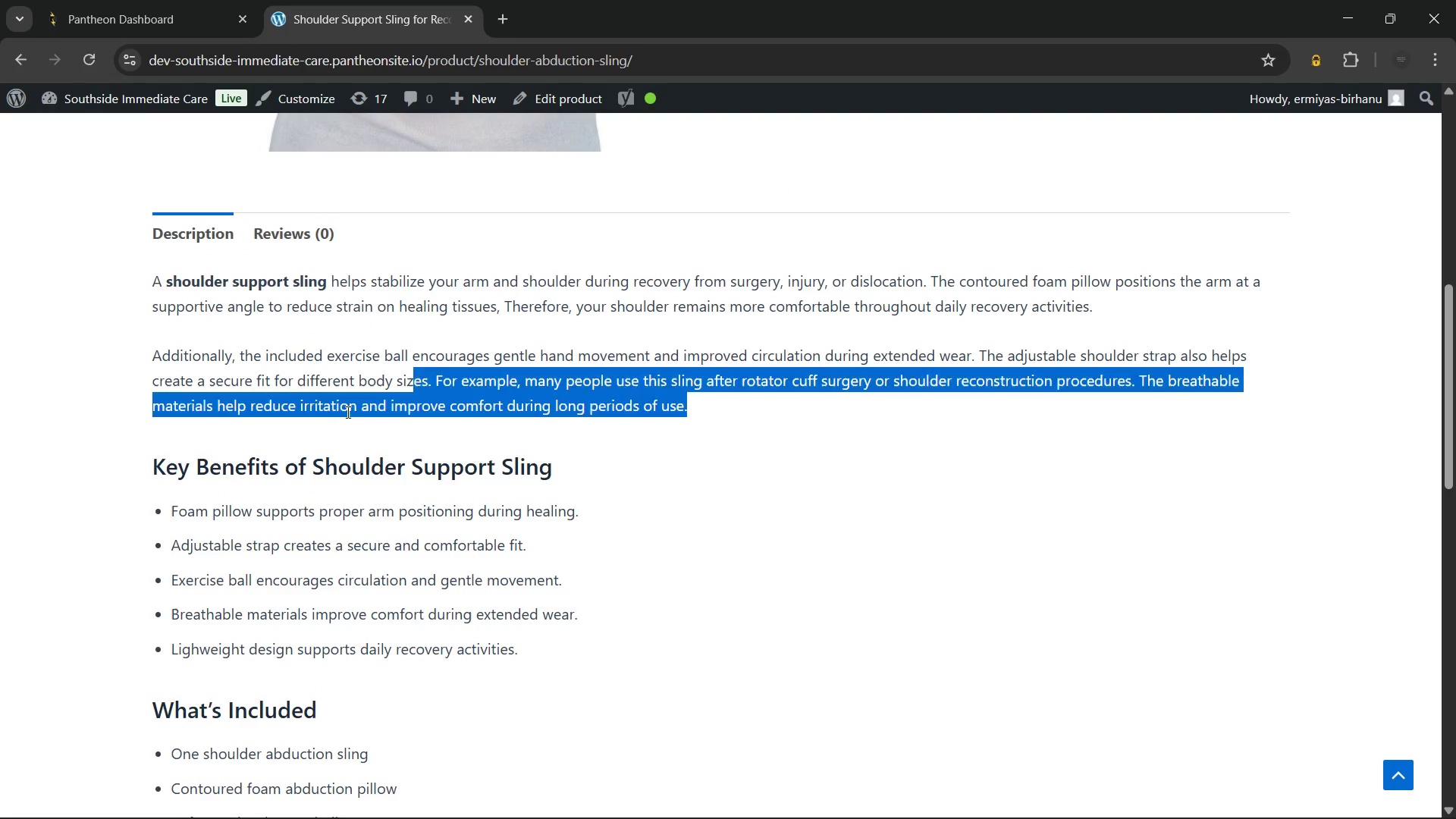 
left_click([347, 412])
 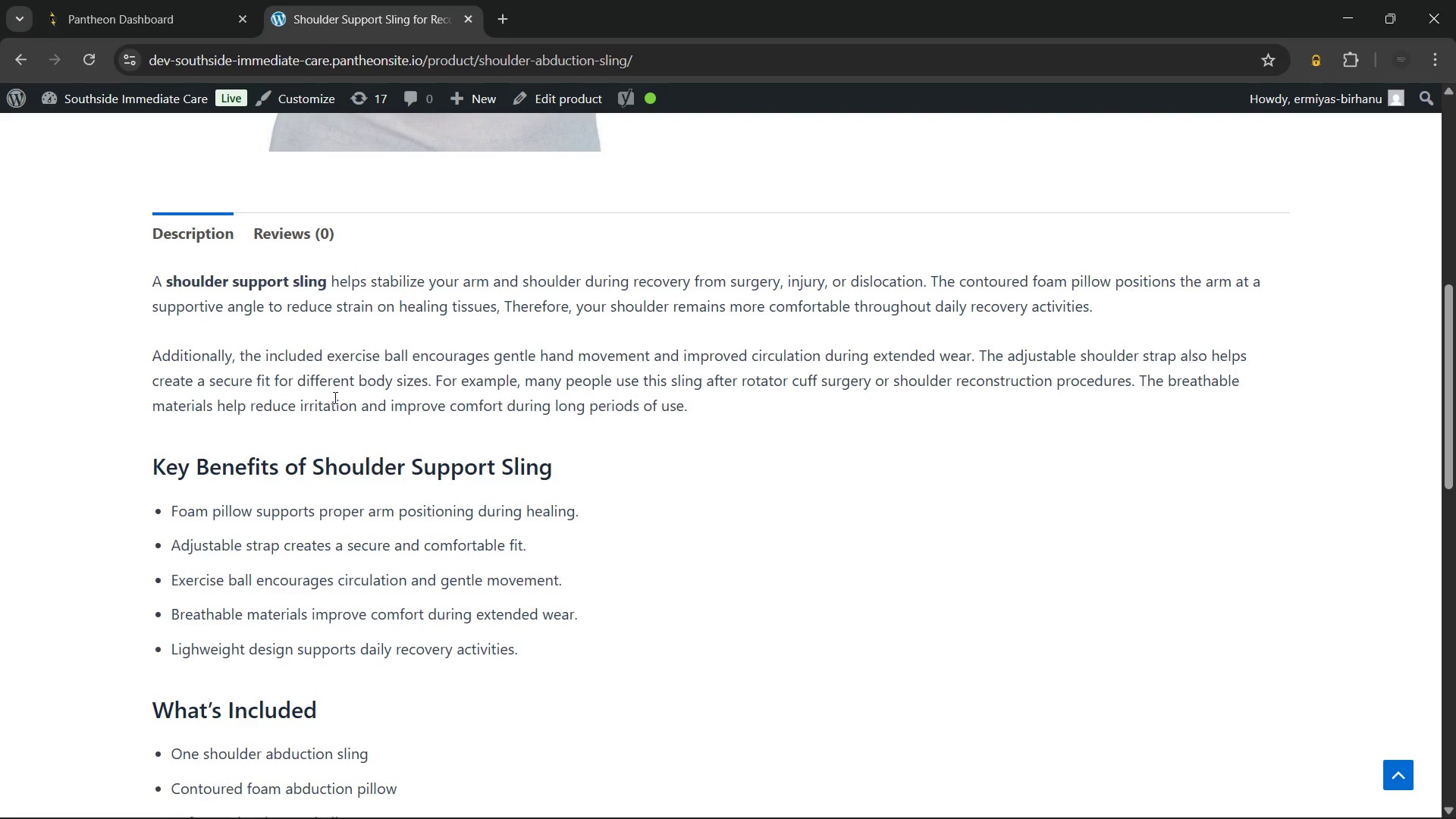 
scroll: coordinate [334, 397], scroll_direction: down, amount: 2.0
 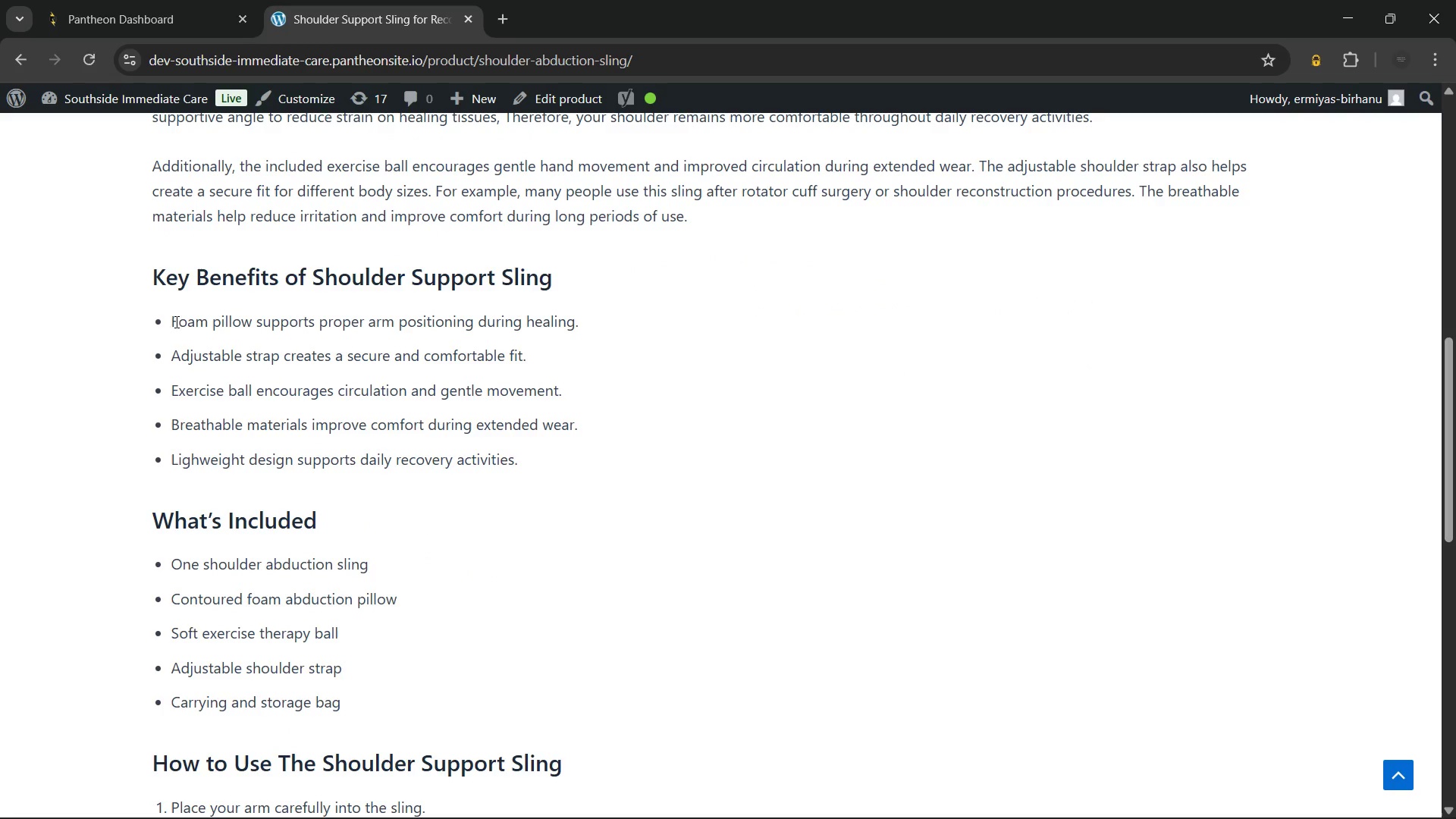 
left_click_drag(start_coordinate=[173, 321], to_coordinate=[720, 324])
 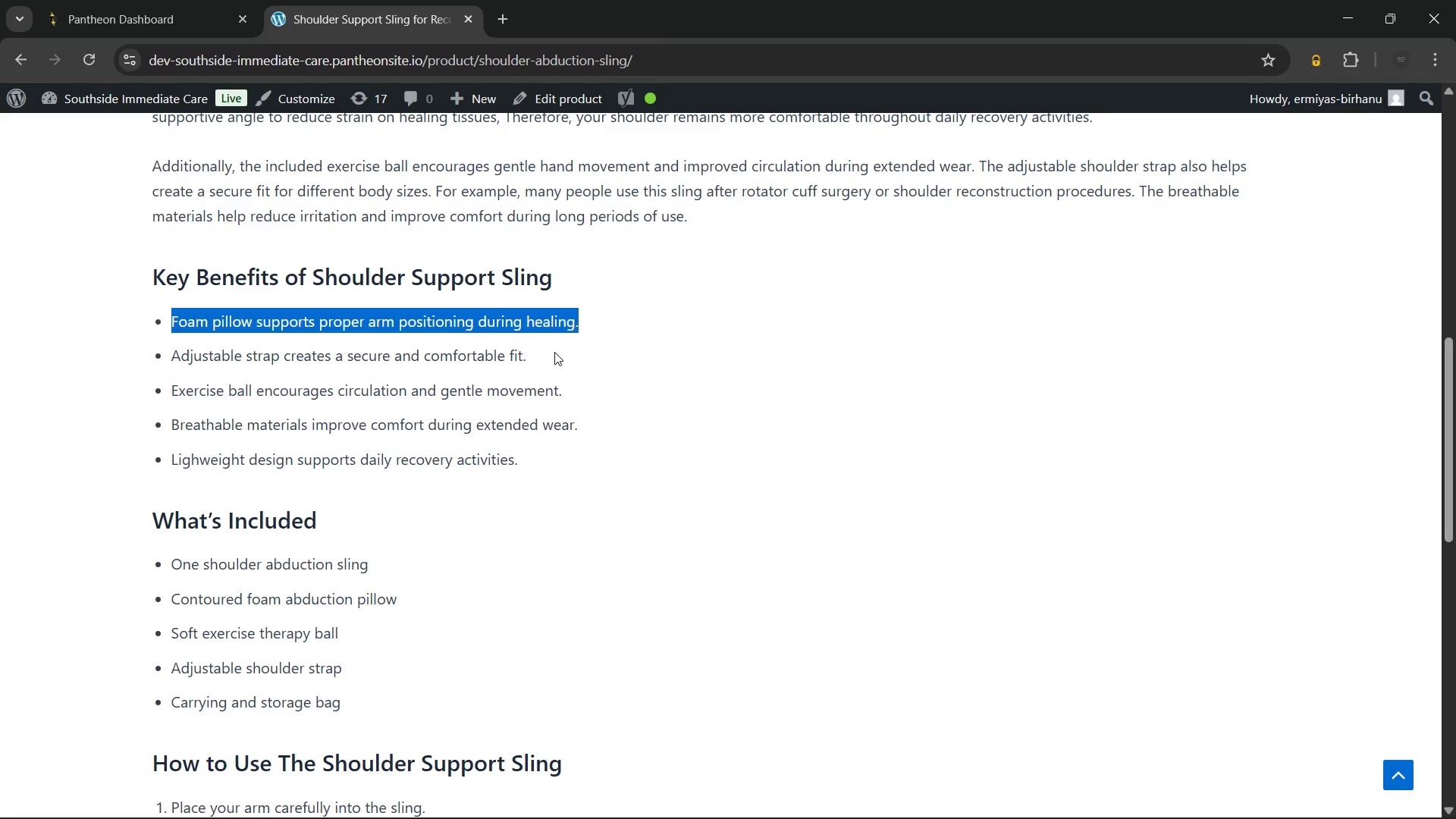 
left_click_drag(start_coordinate=[554, 352], to_coordinate=[101, 350])
 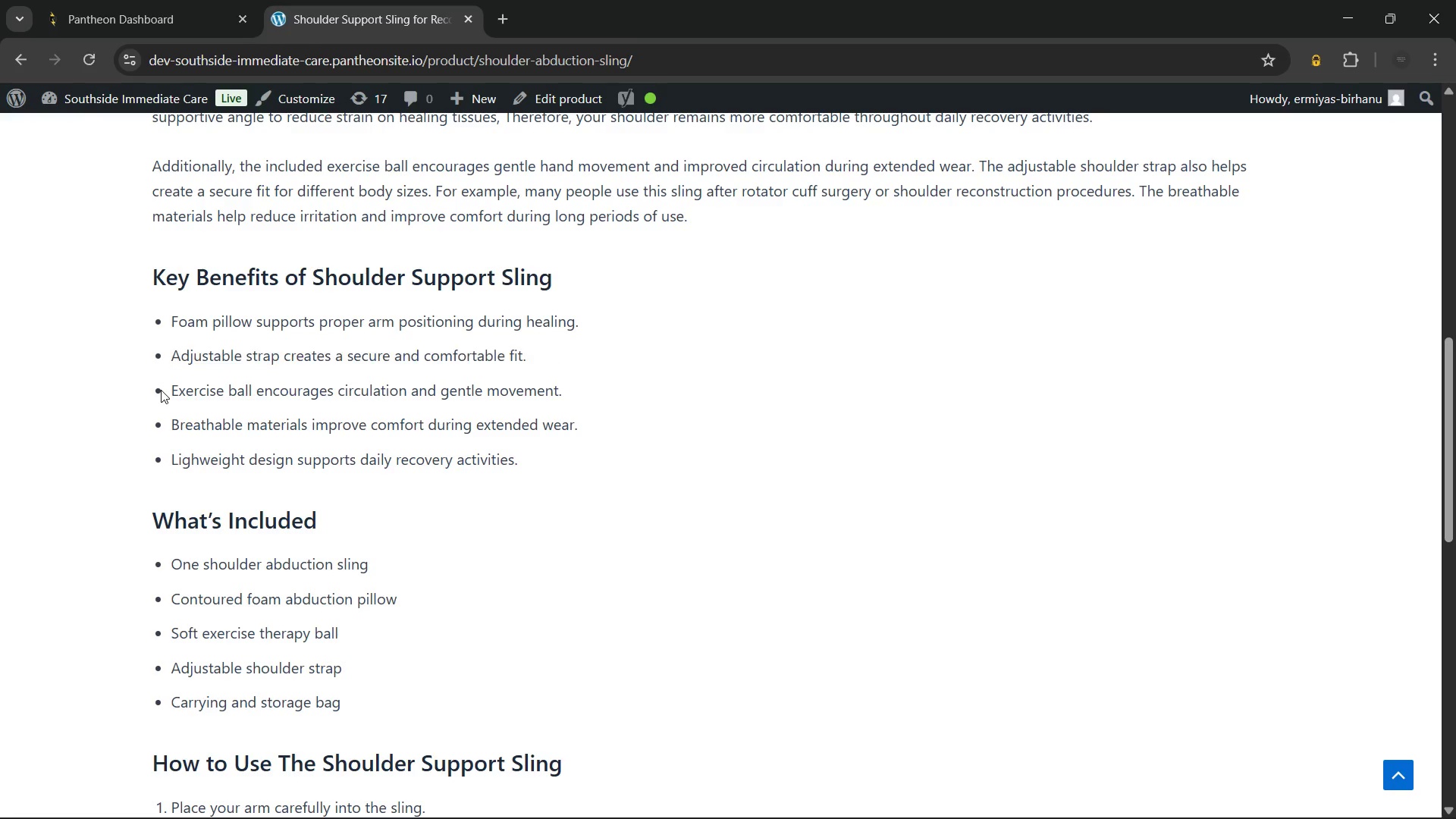 
left_click_drag(start_coordinate=[161, 390], to_coordinate=[617, 397])
 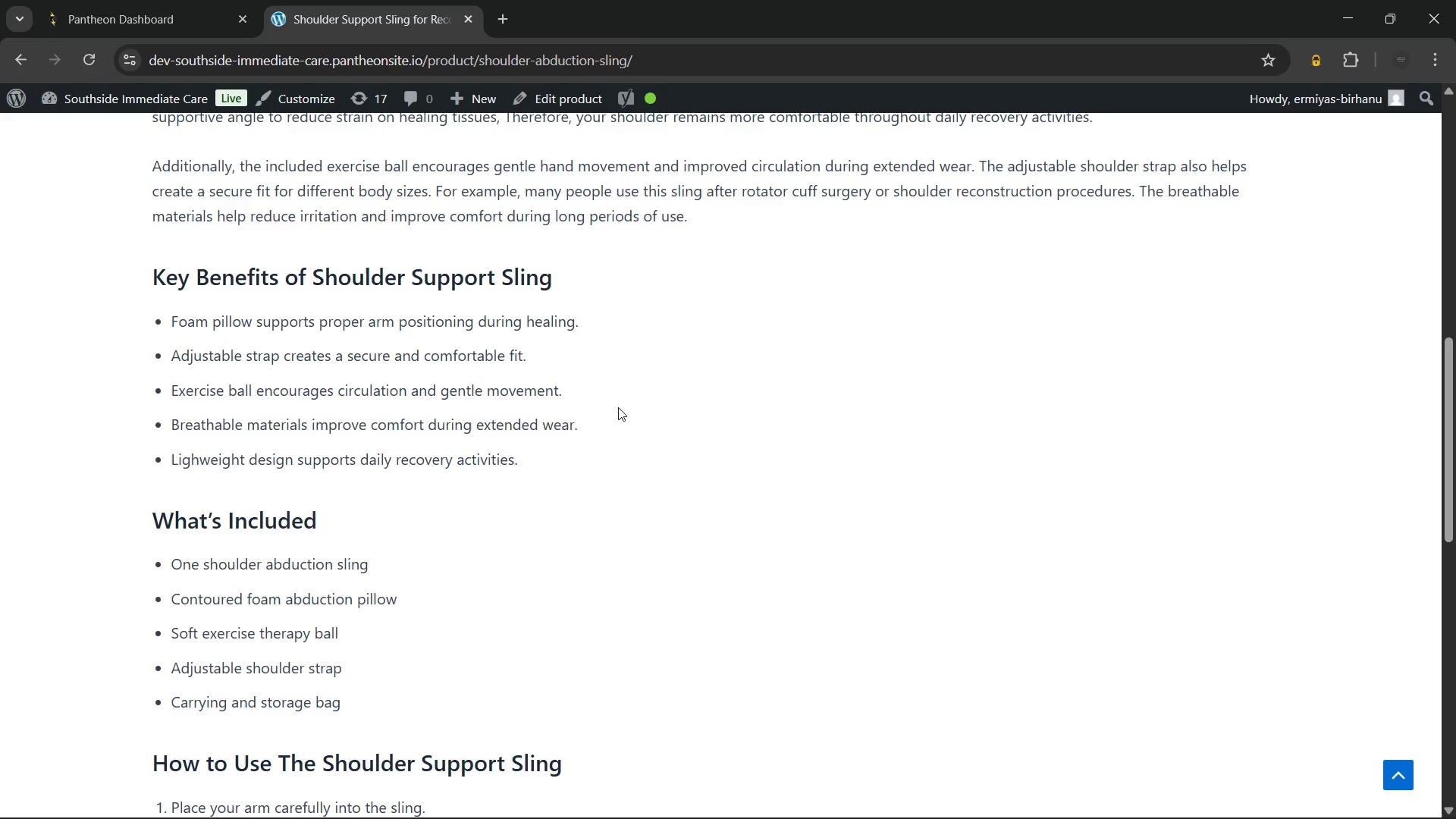 
left_click_drag(start_coordinate=[618, 407], to_coordinate=[42, 429])
 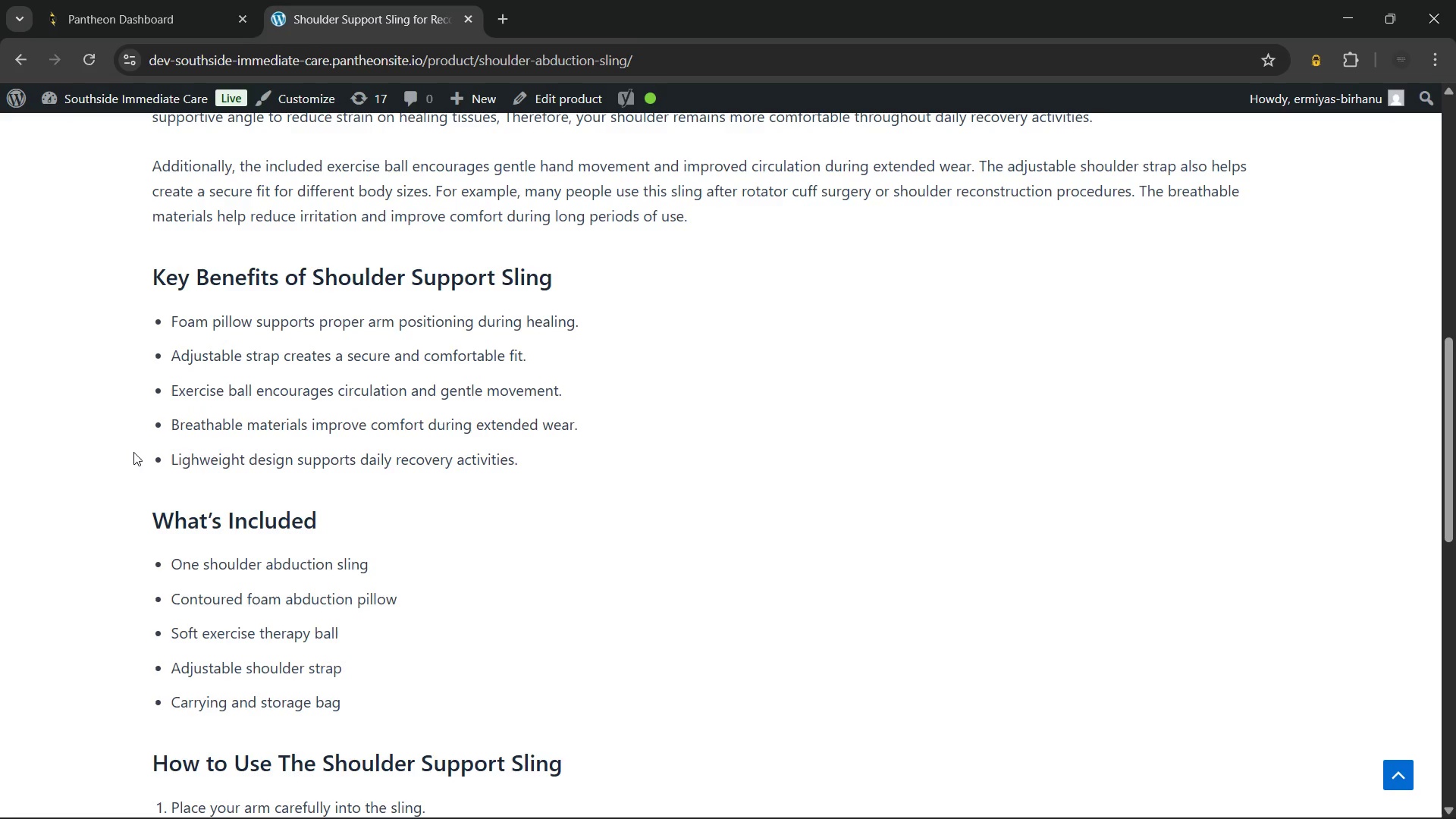 
left_click_drag(start_coordinate=[133, 452], to_coordinate=[666, 457])
 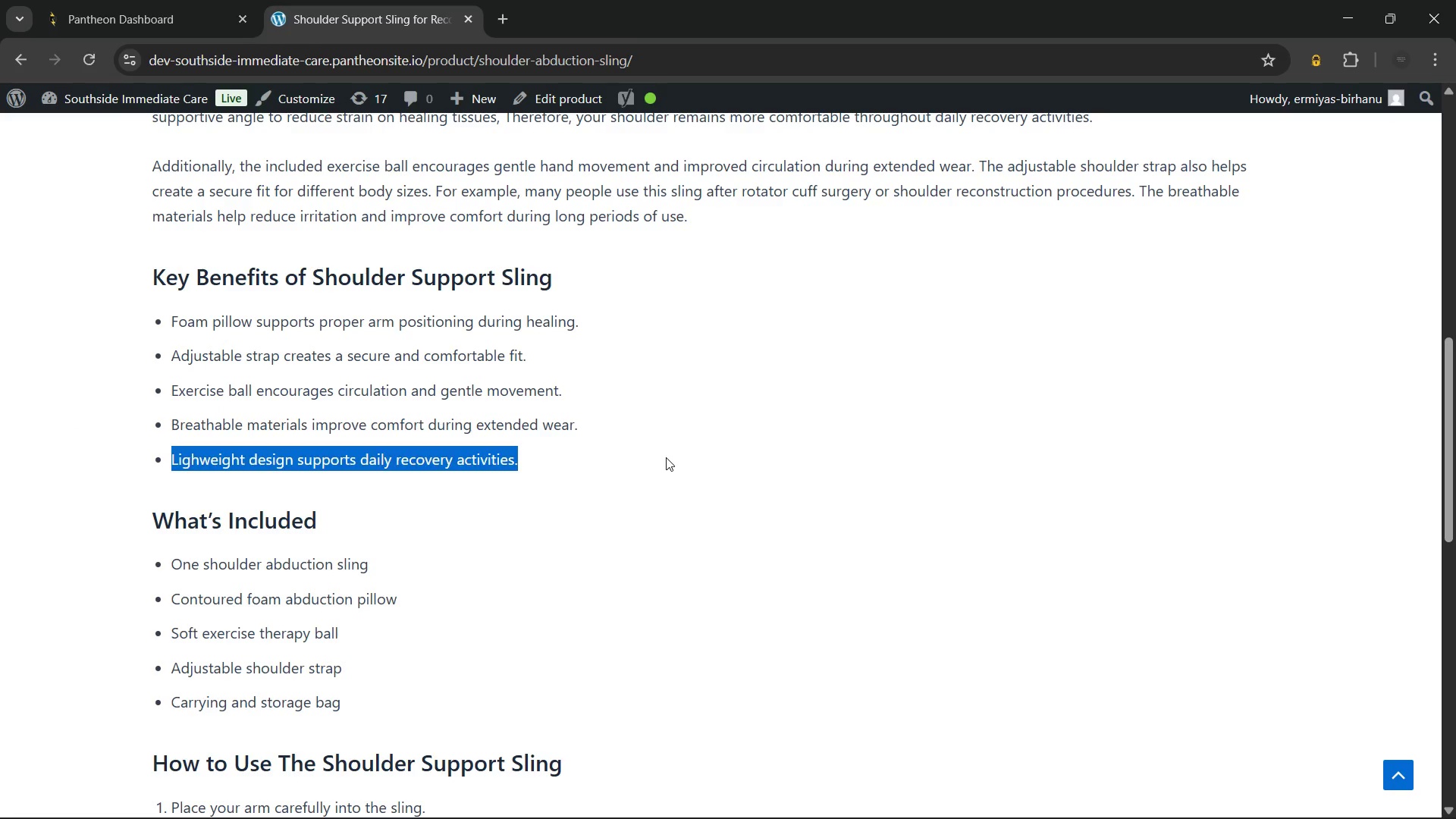 
left_click([666, 457])
 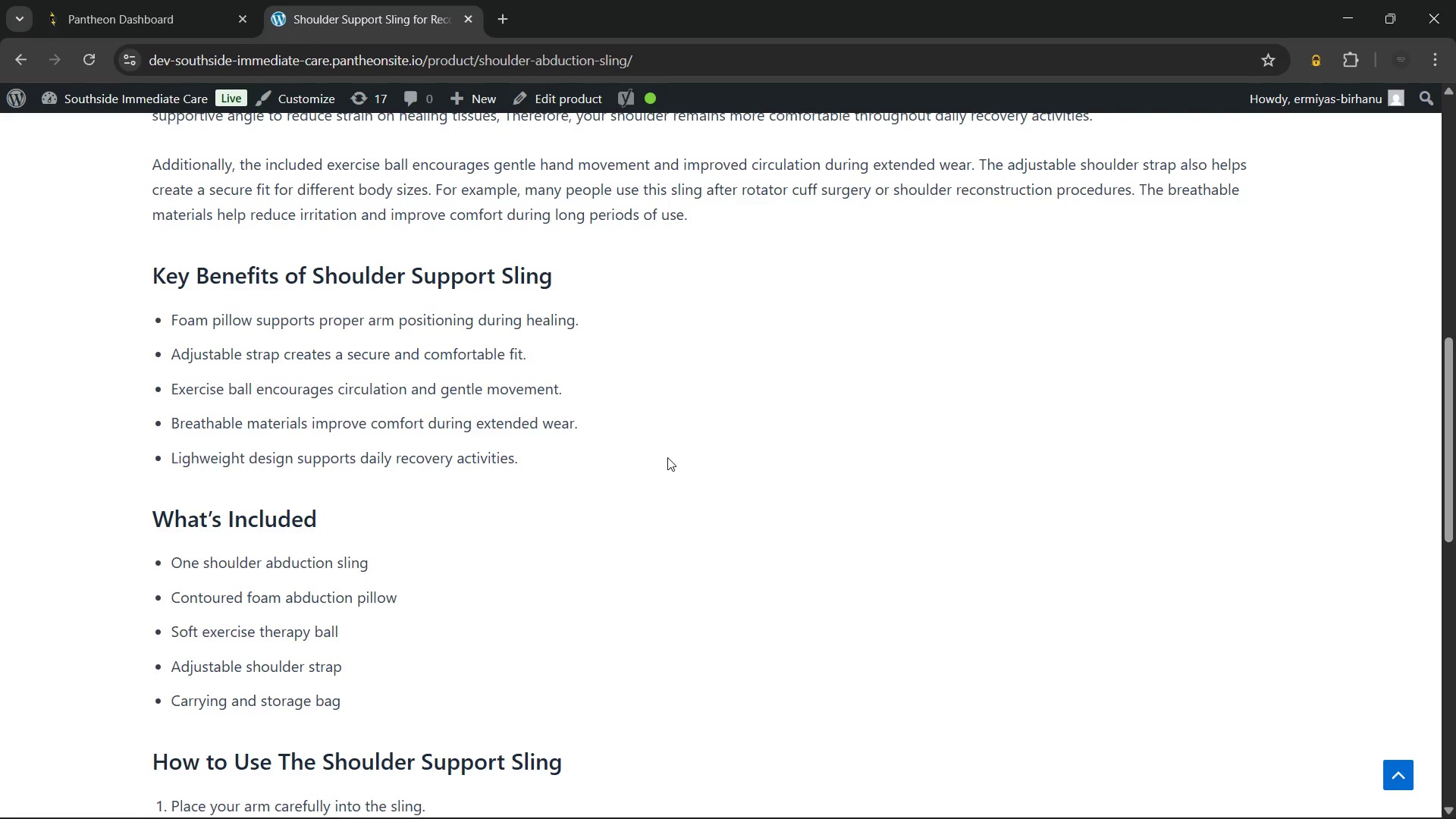 
scroll: coordinate [667, 457], scroll_direction: down, amount: 2.0
 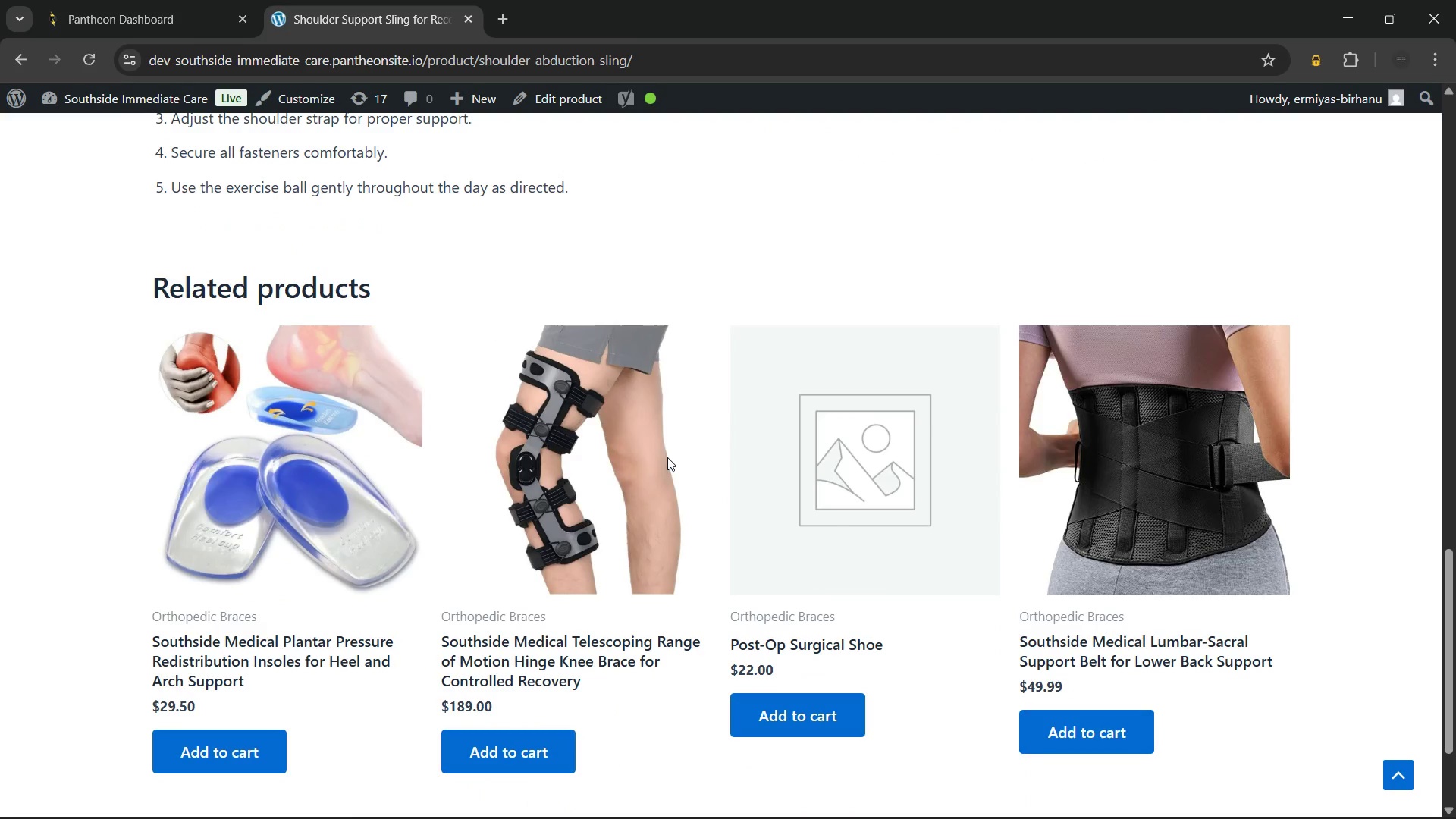 
scroll: coordinate [667, 457], scroll_direction: up, amount: 20.0
 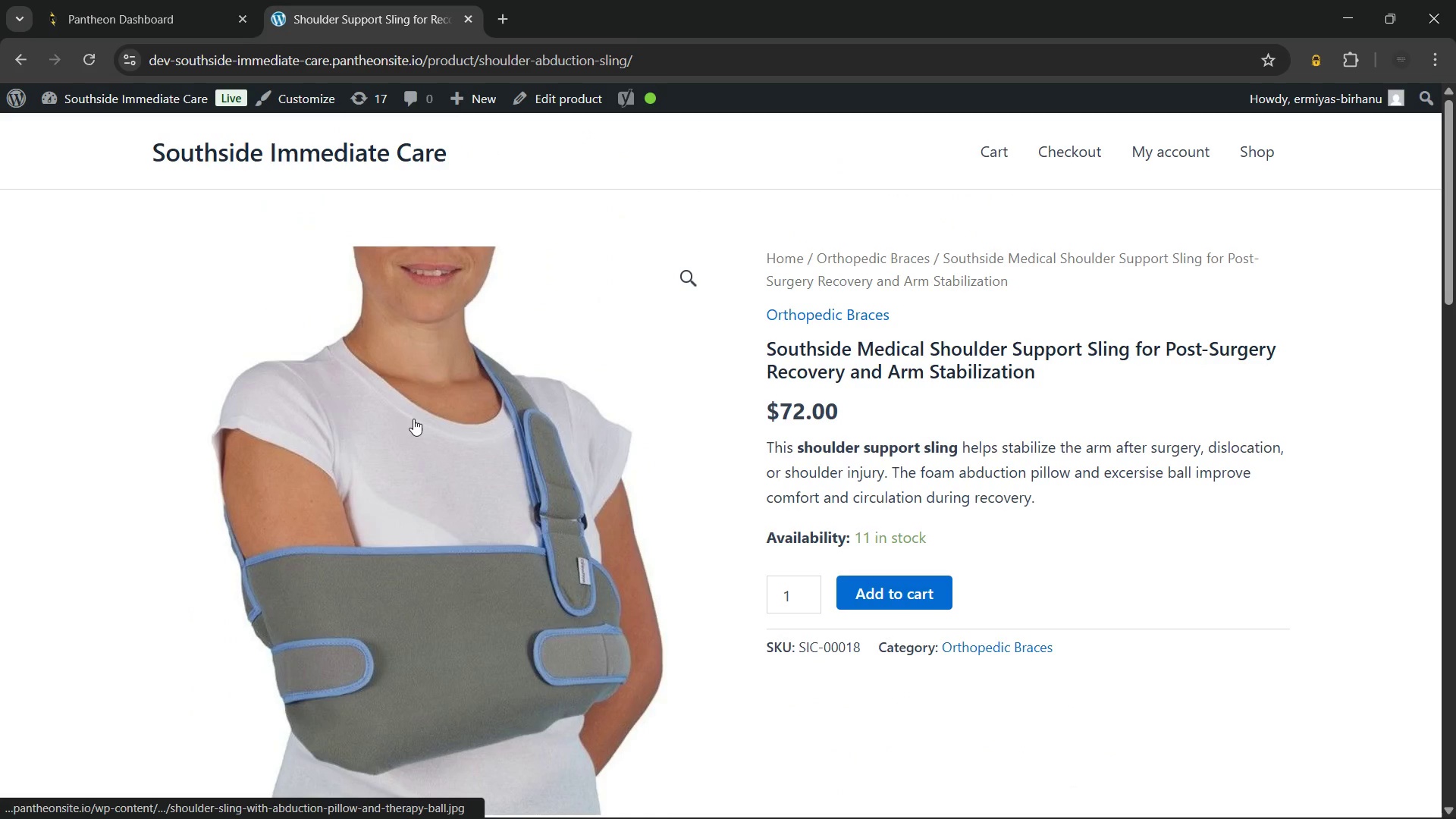 
right_click([413, 419])
 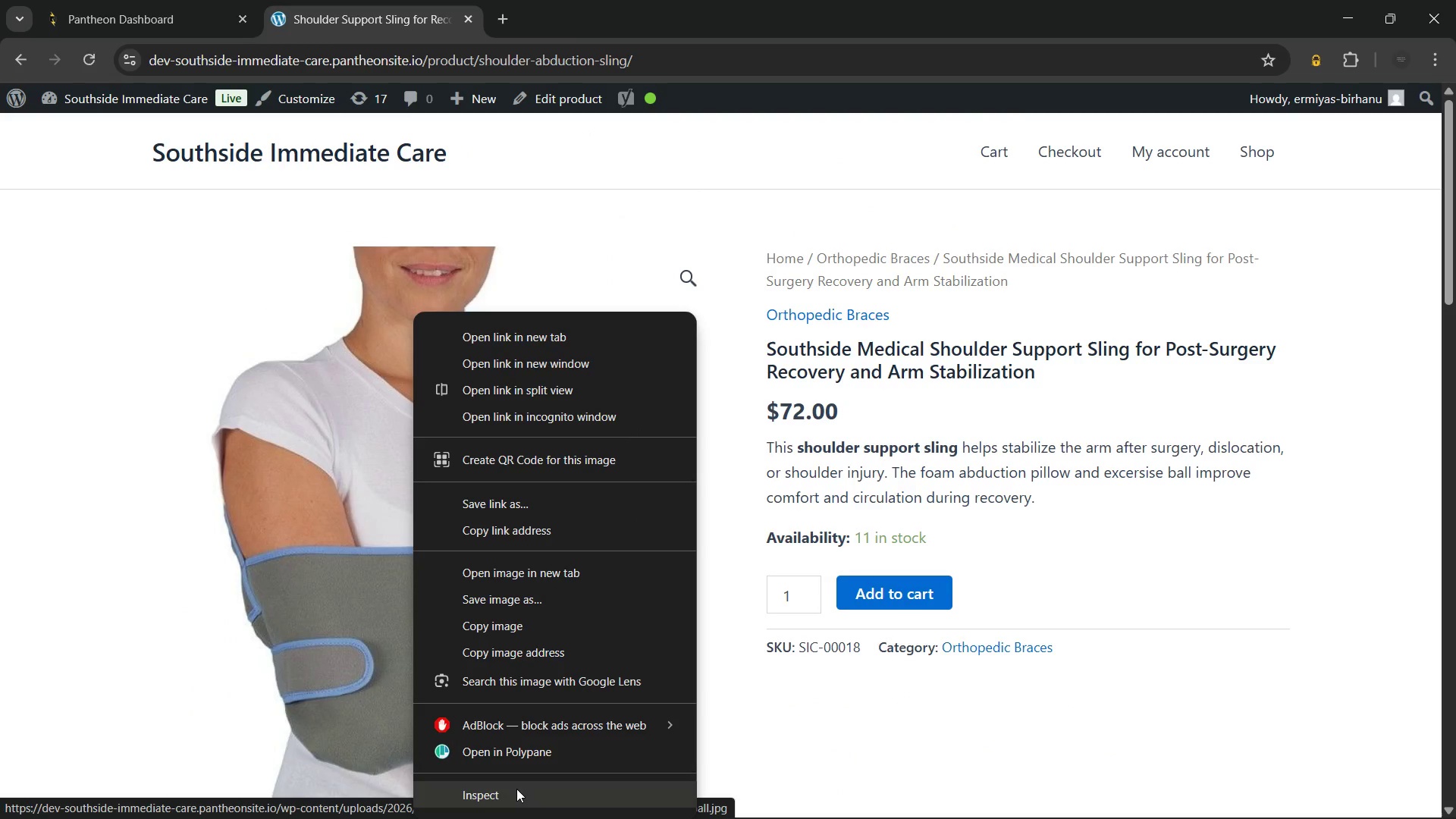 
left_click([516, 789])
 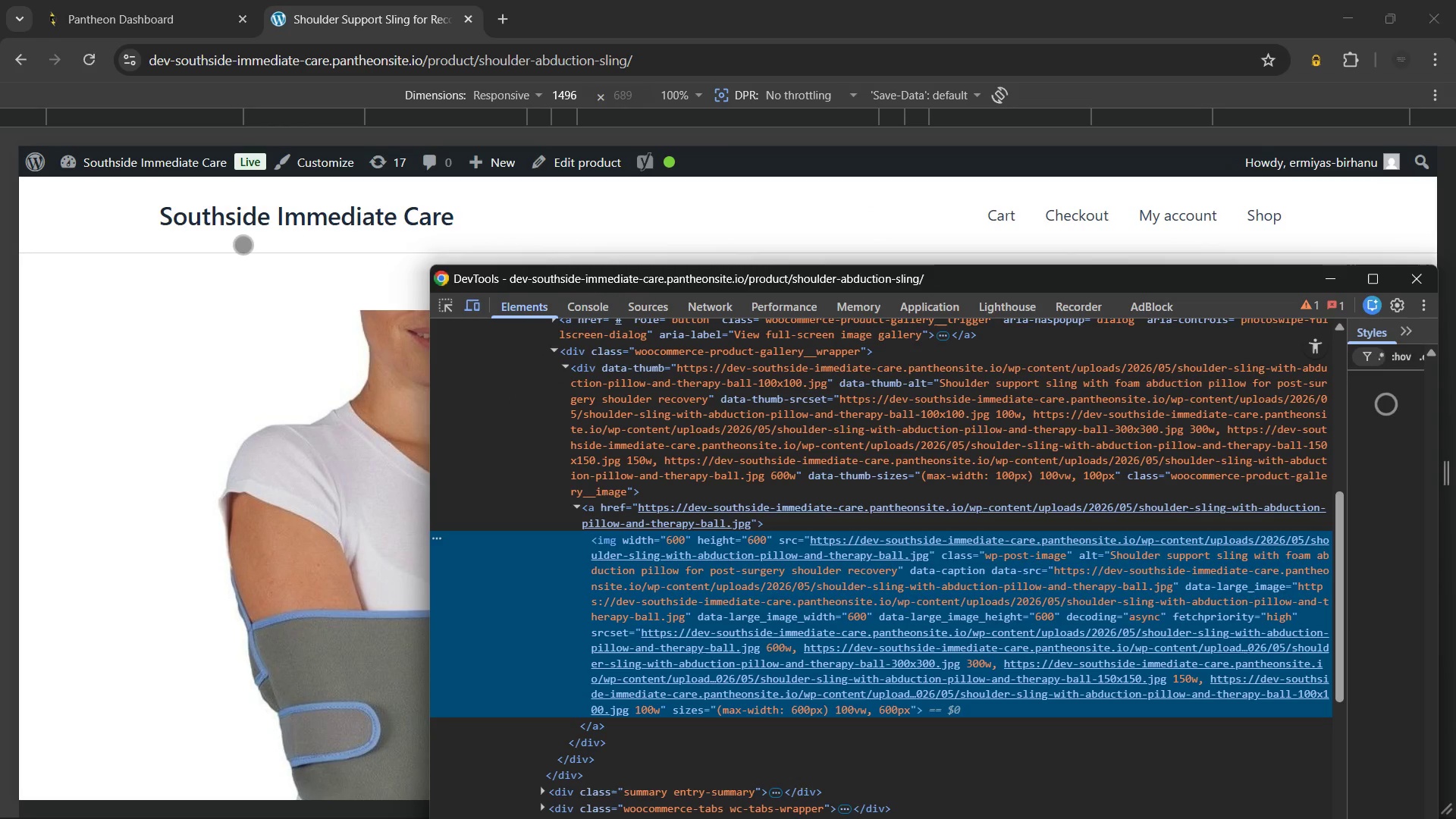 
wait(7.33)
 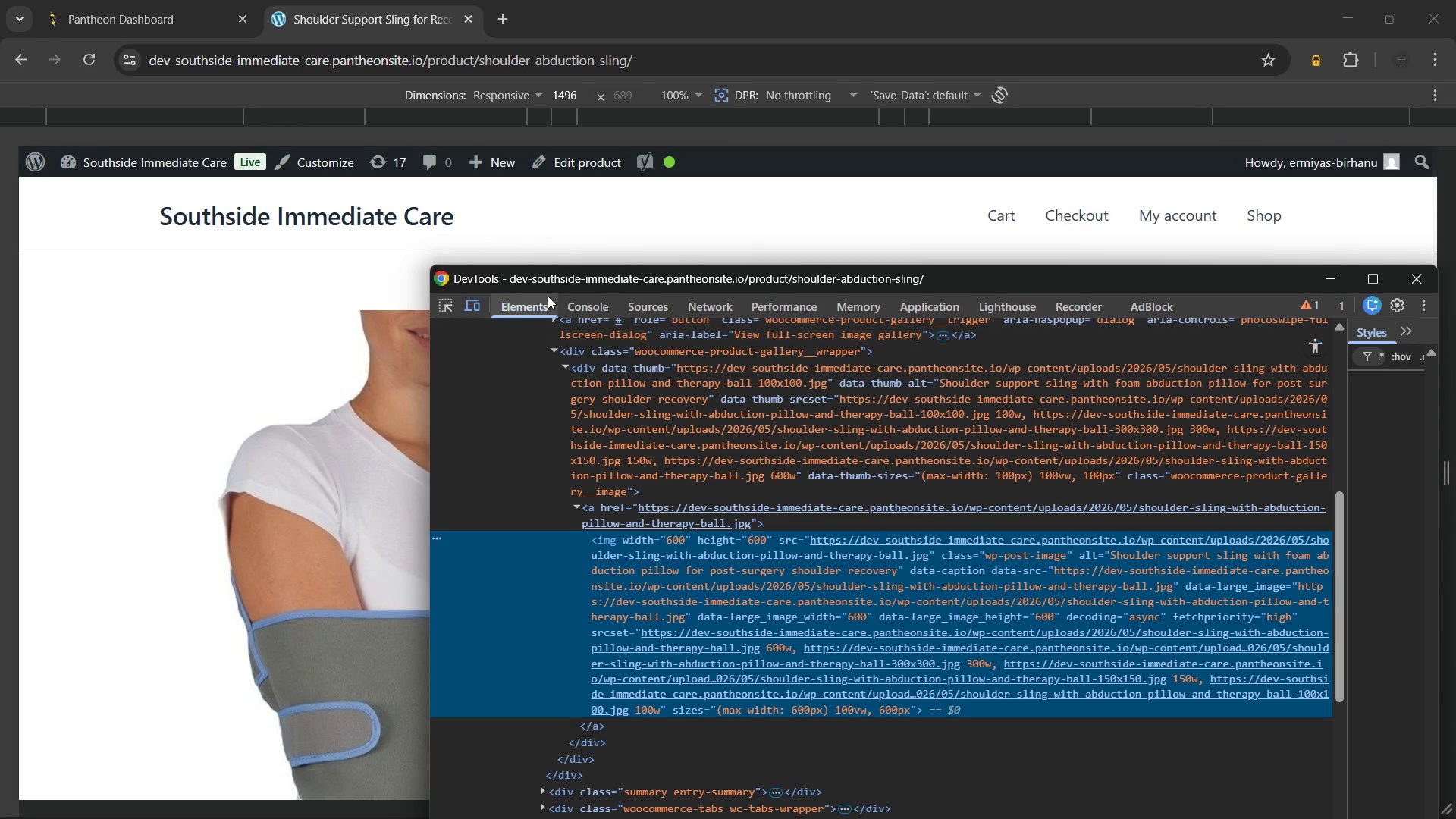 
left_click([446, 306])
 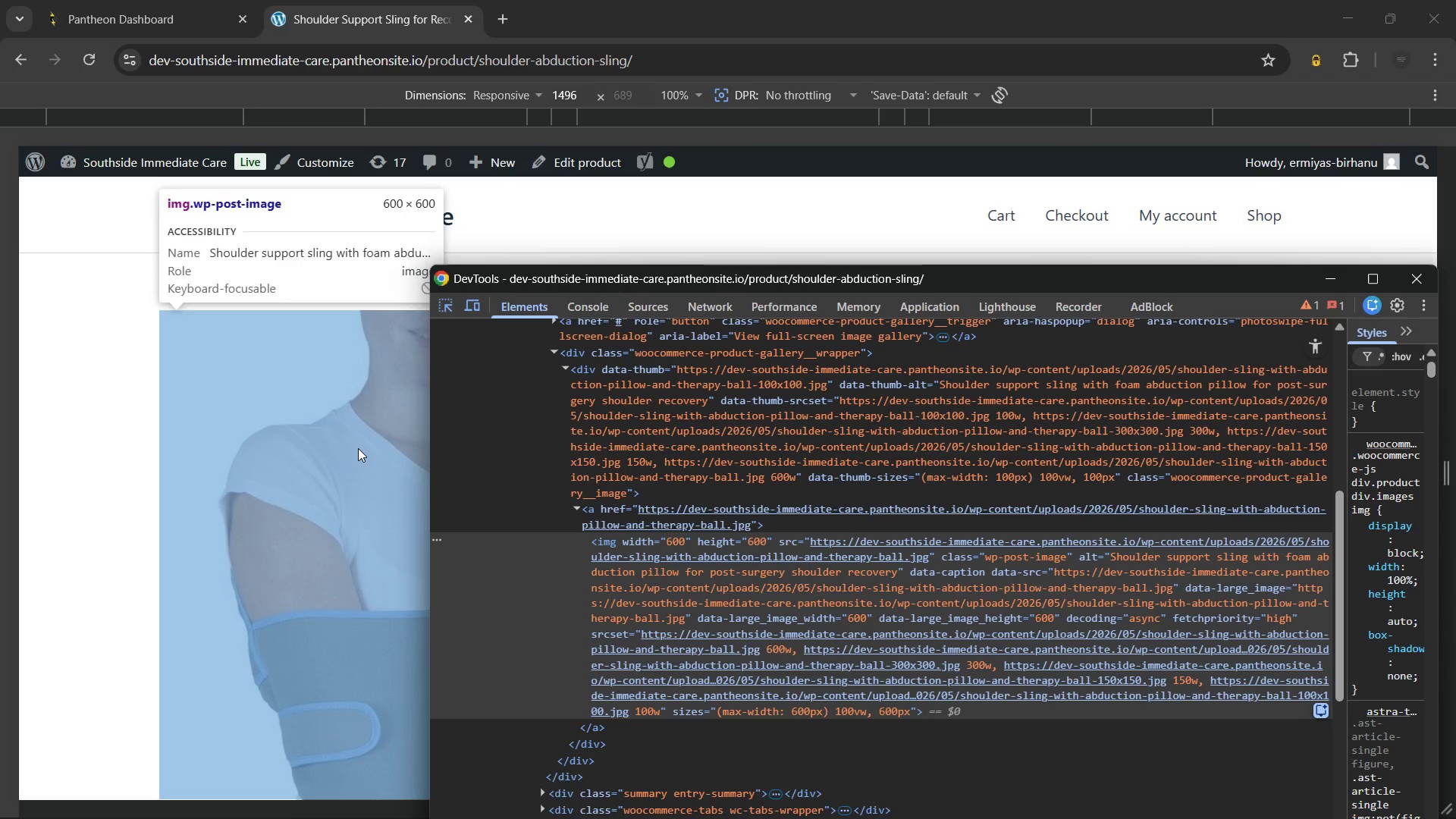 
wait(5.52)
 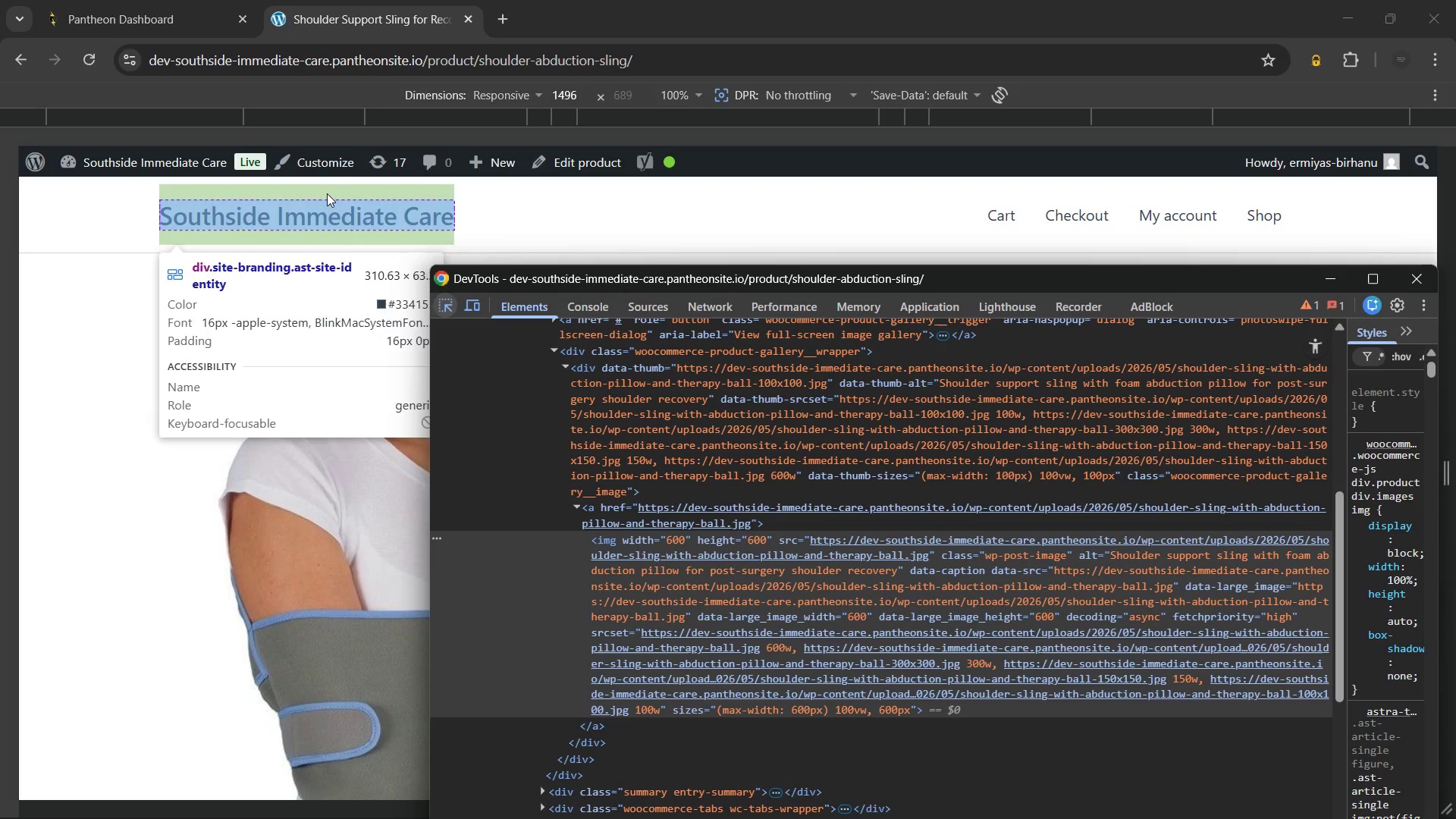 
left_click([358, 448])
 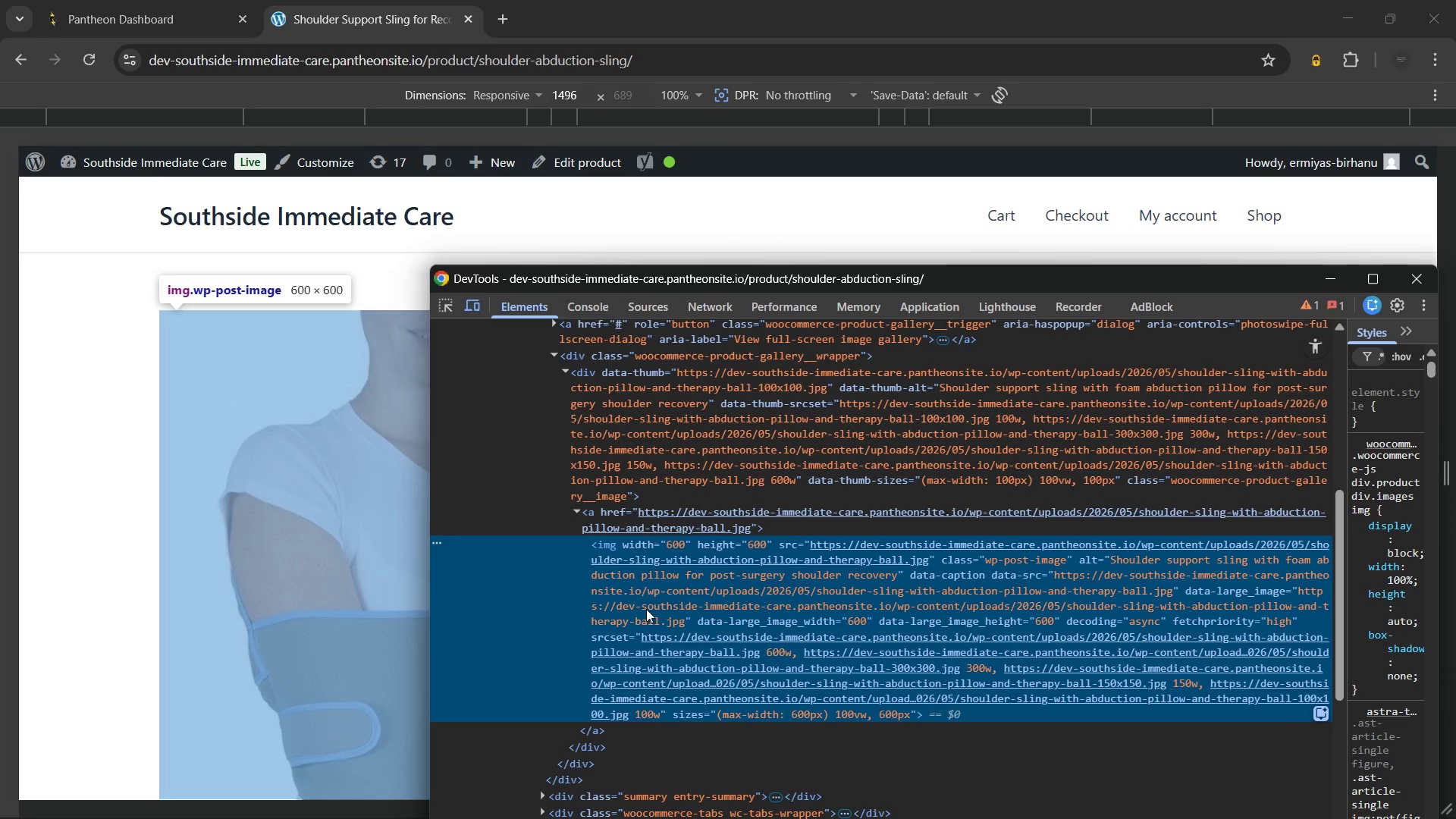 
mouse_move([834, 645])
 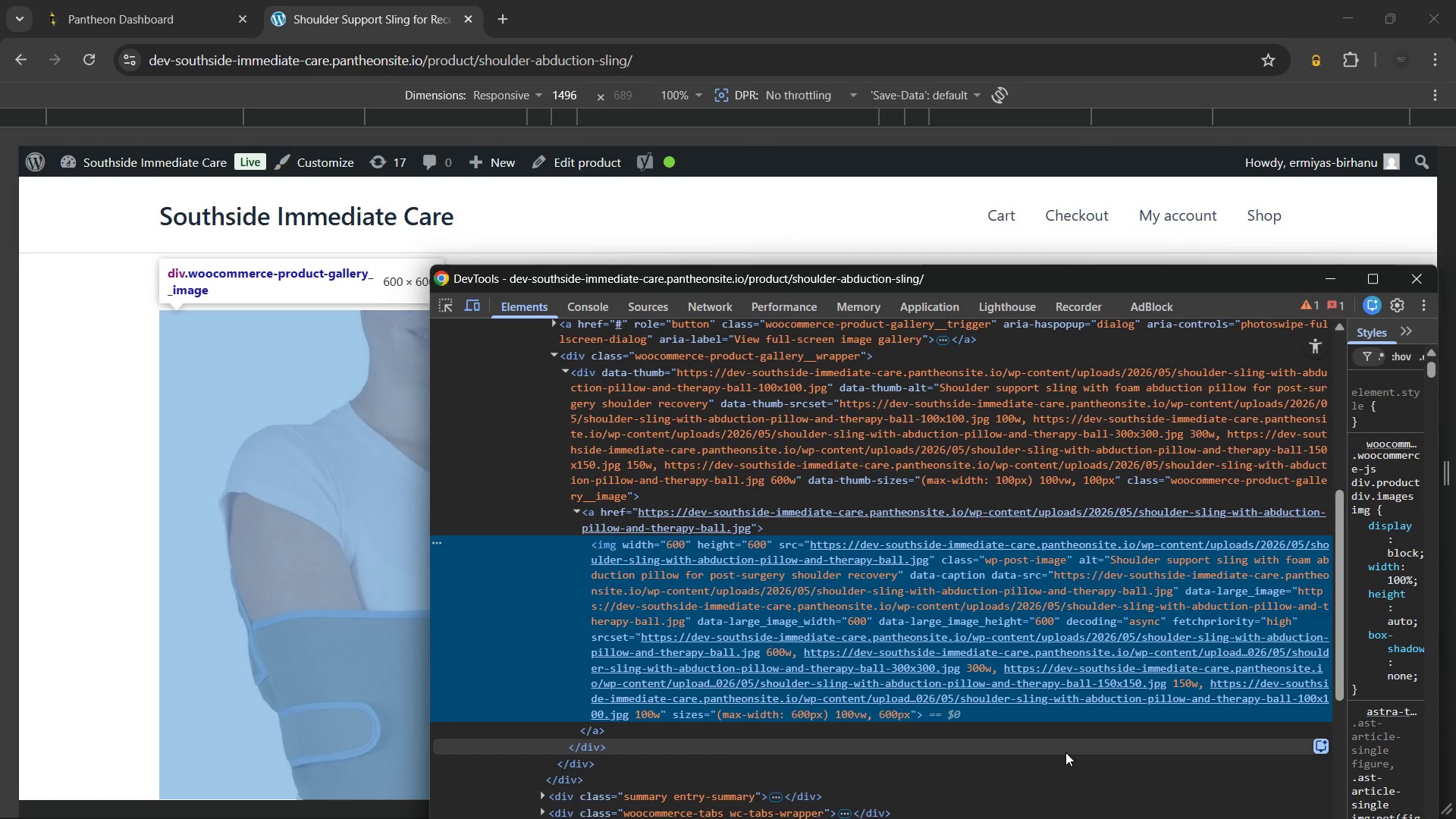 
wait(8.3)
 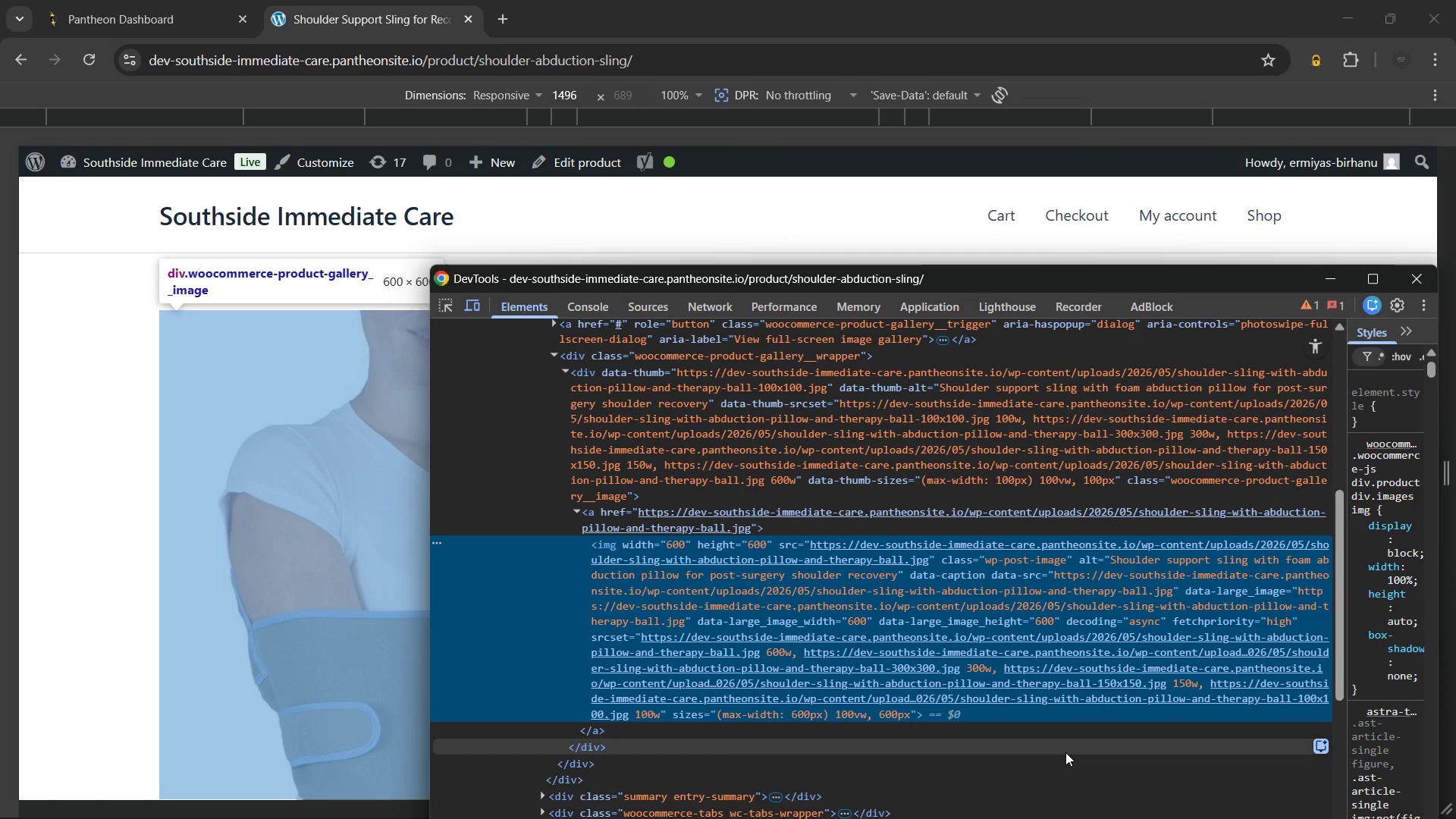 
double_click([1120, 557])
 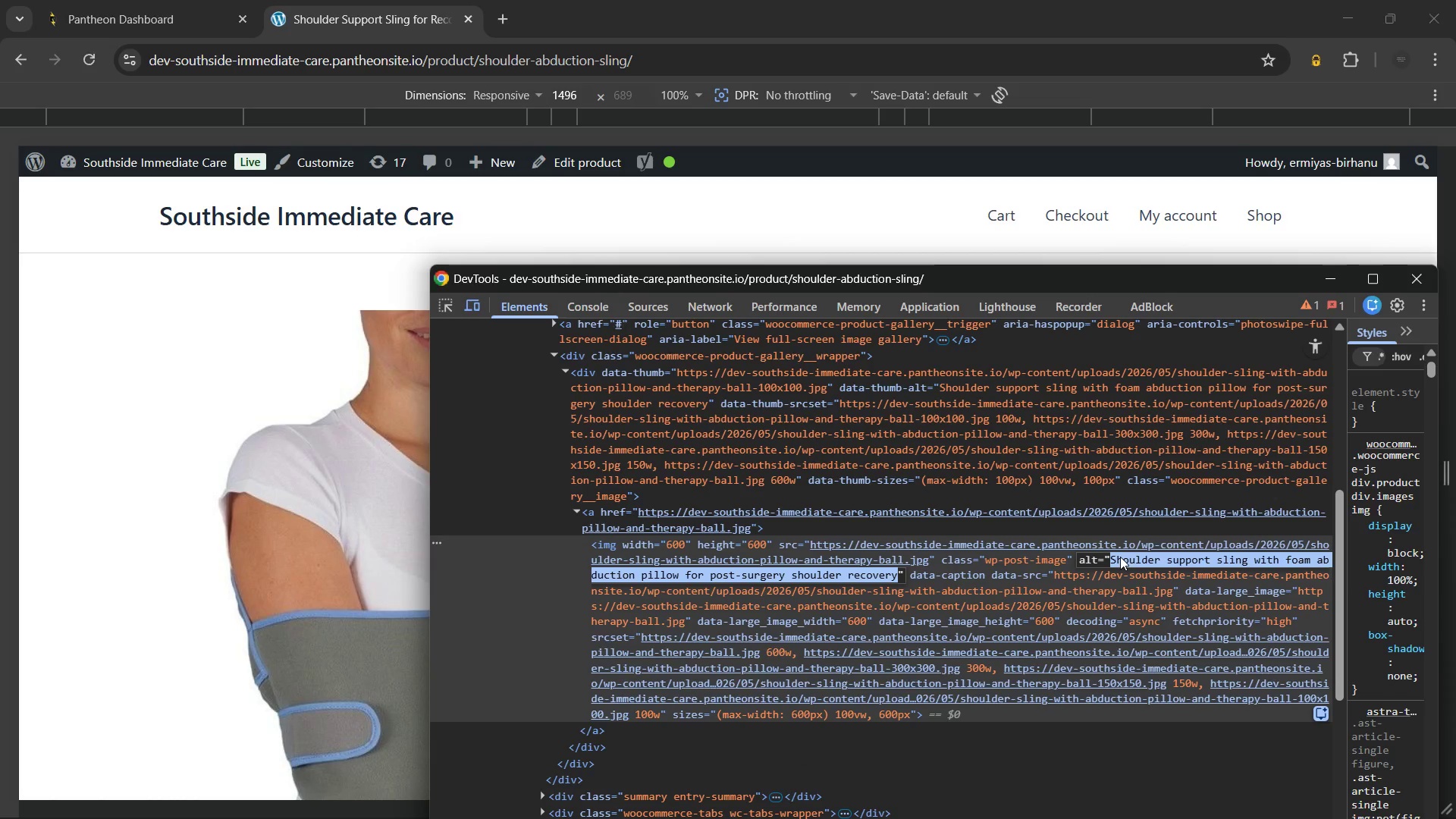 
triple_click([1120, 557])
 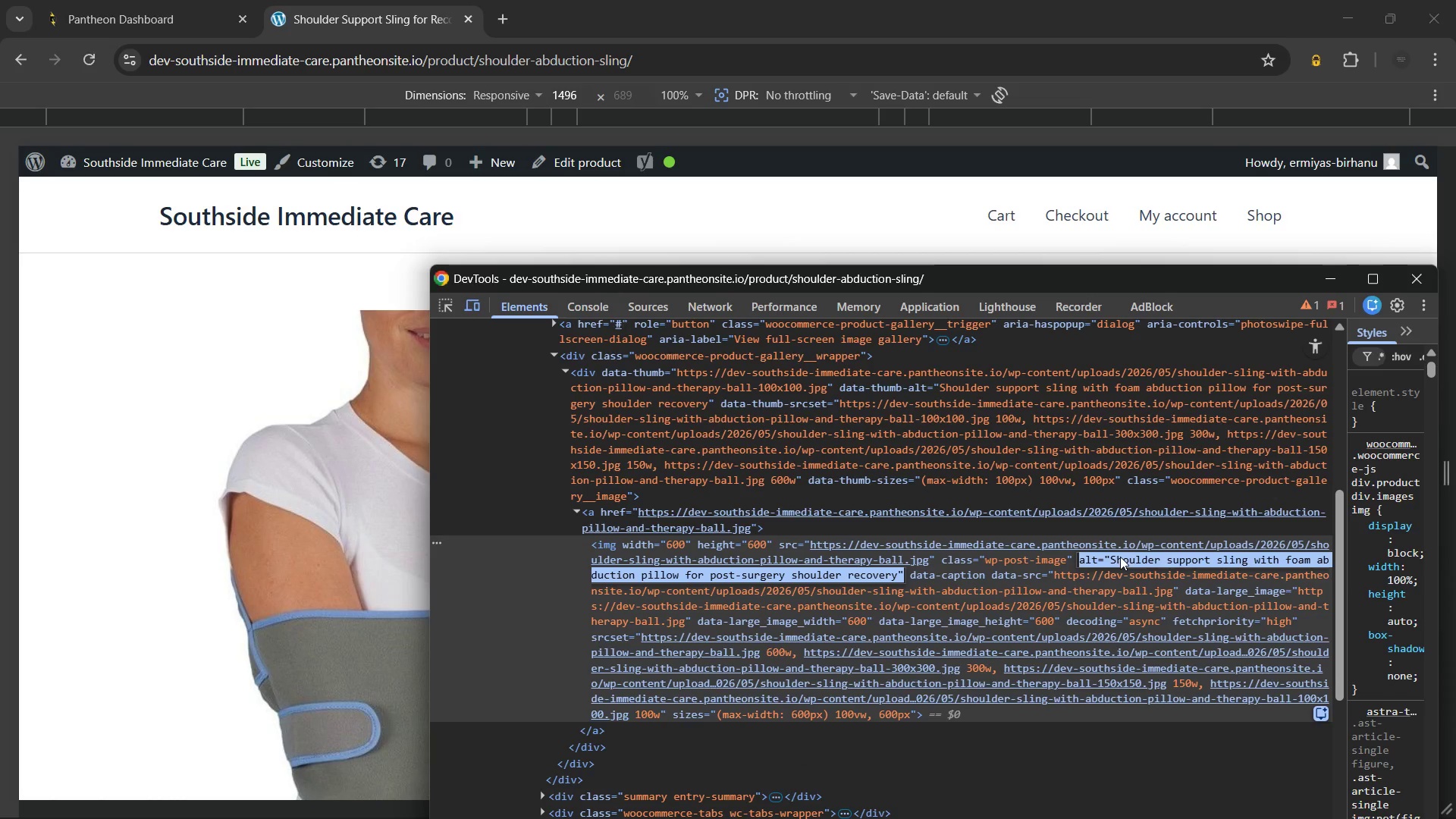 
left_click([1120, 557])
 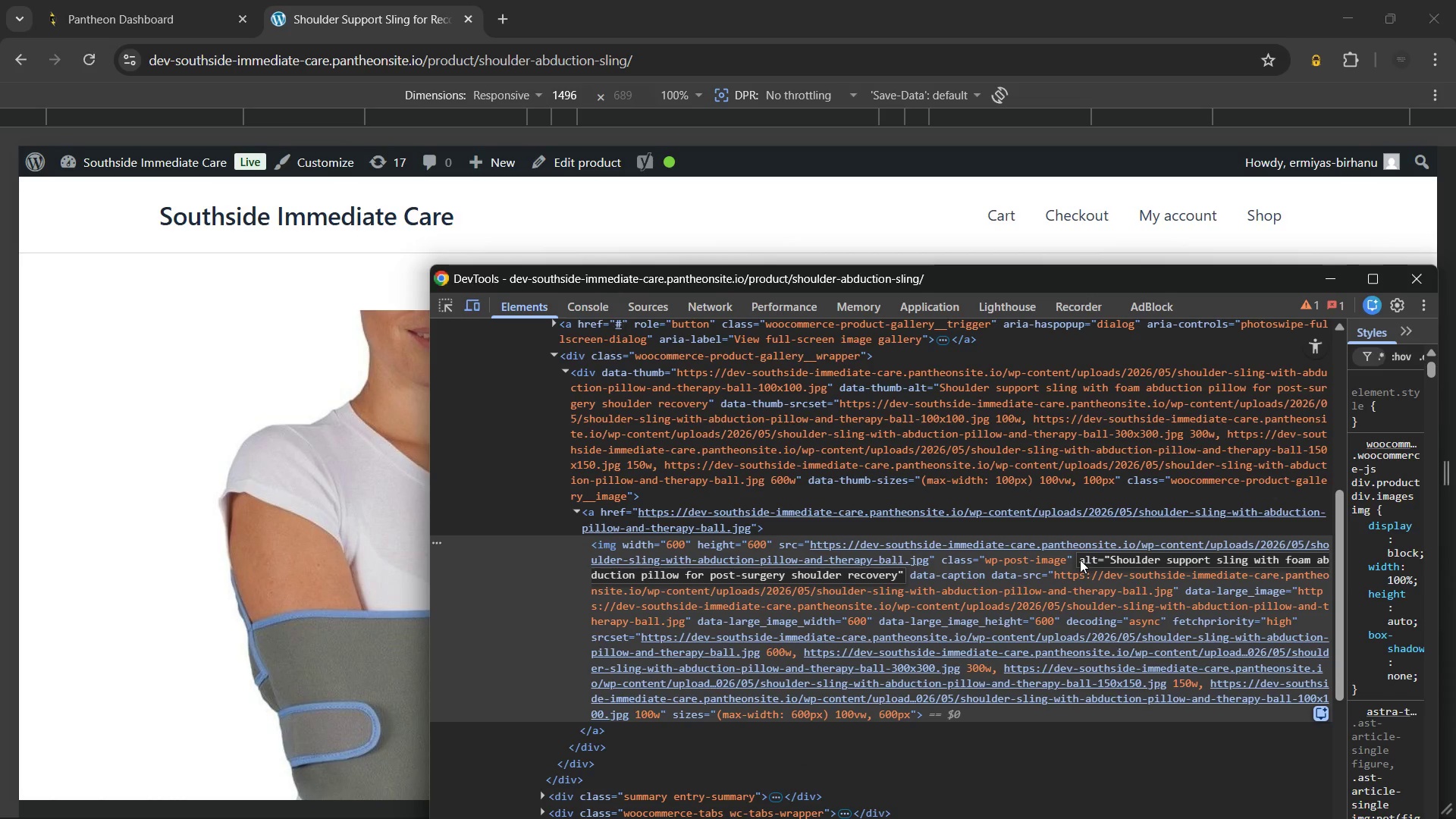 
left_click_drag(start_coordinate=[1080, 557], to_coordinate=[906, 581])
 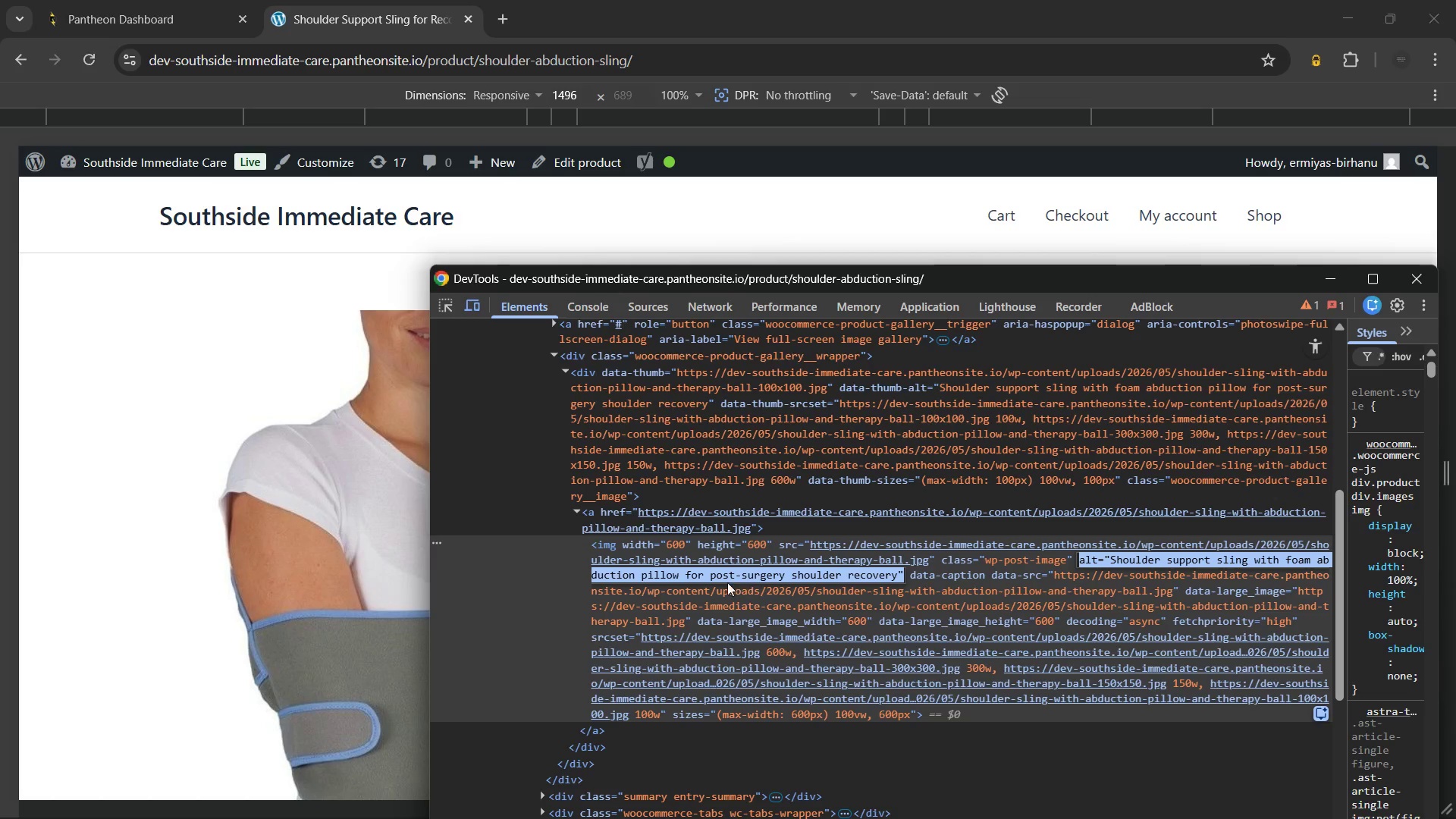 
left_click([690, 576])
 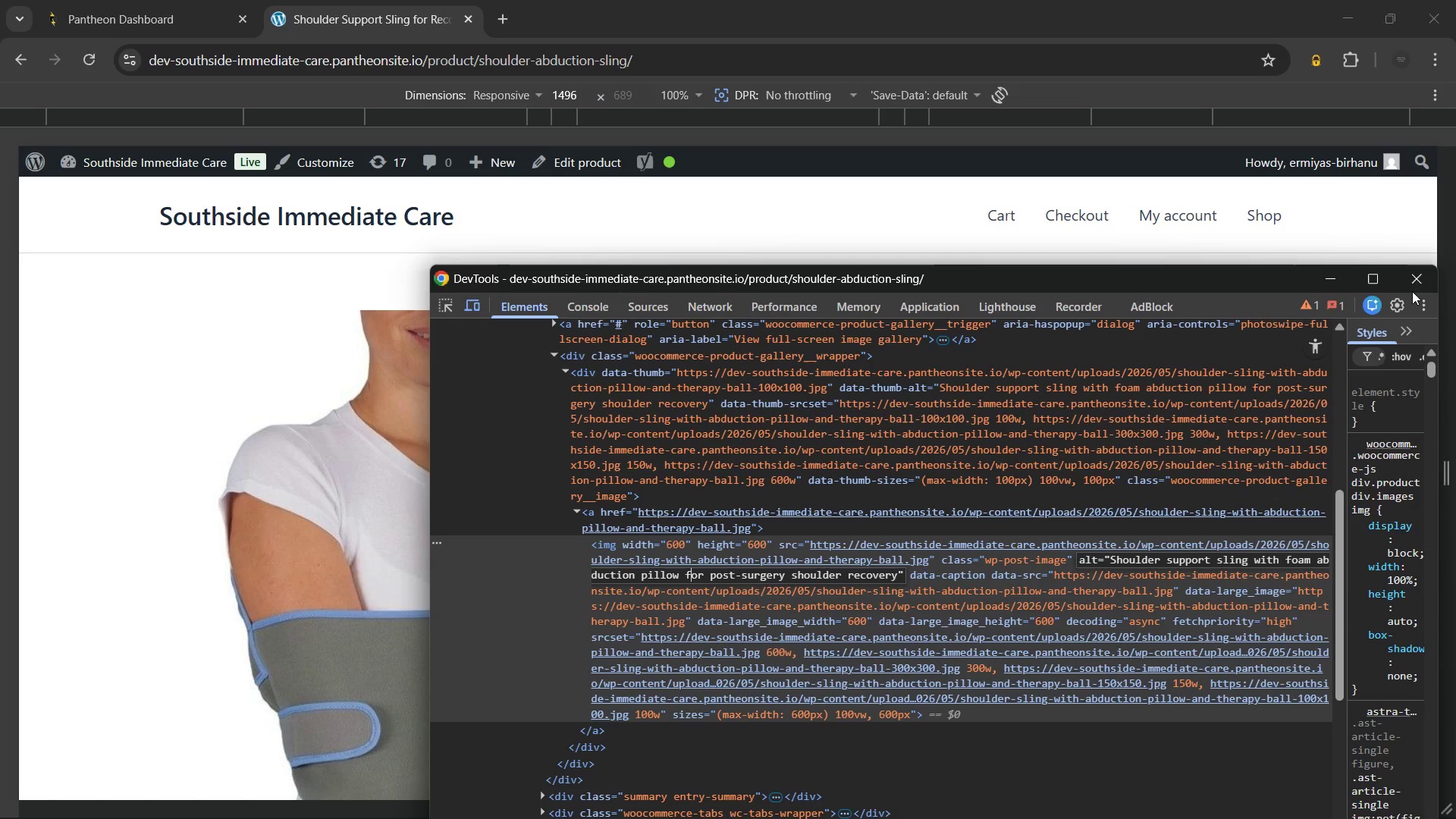 
left_click([1420, 284])
 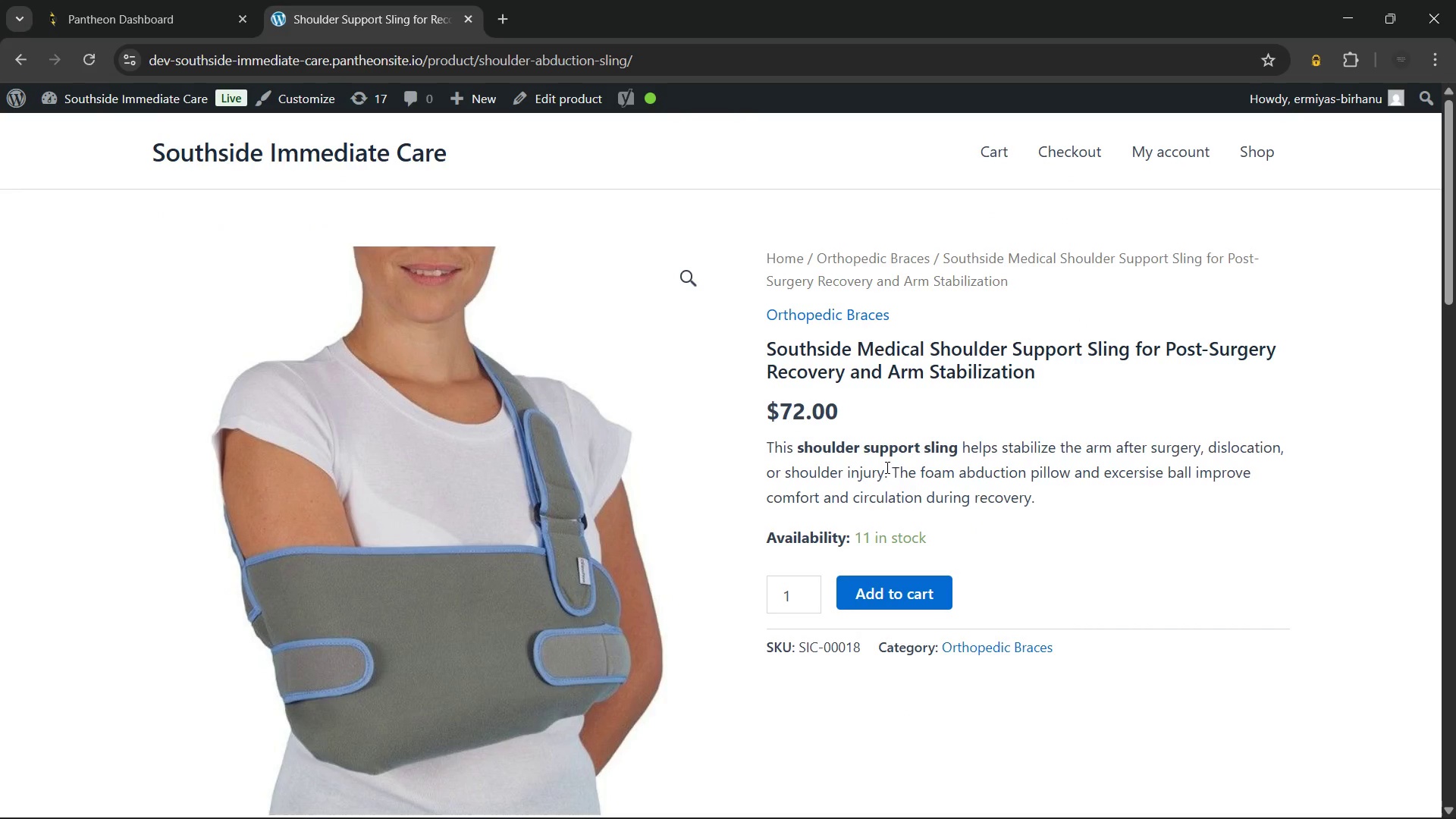 
scroll: coordinate [884, 471], scroll_direction: down, amount: 1.0
 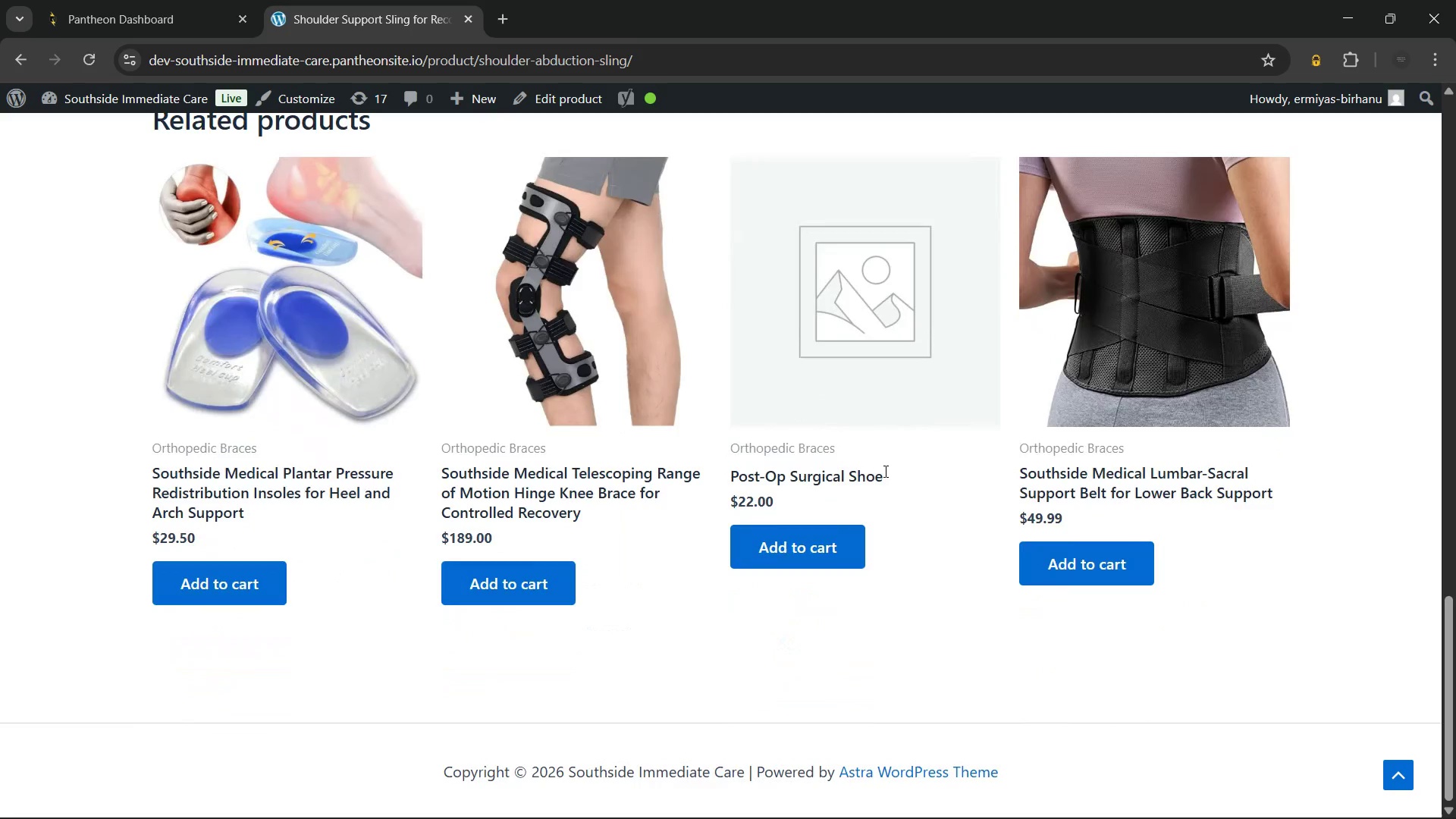 
scroll: coordinate [601, 238], scroll_direction: up, amount: 11.0
 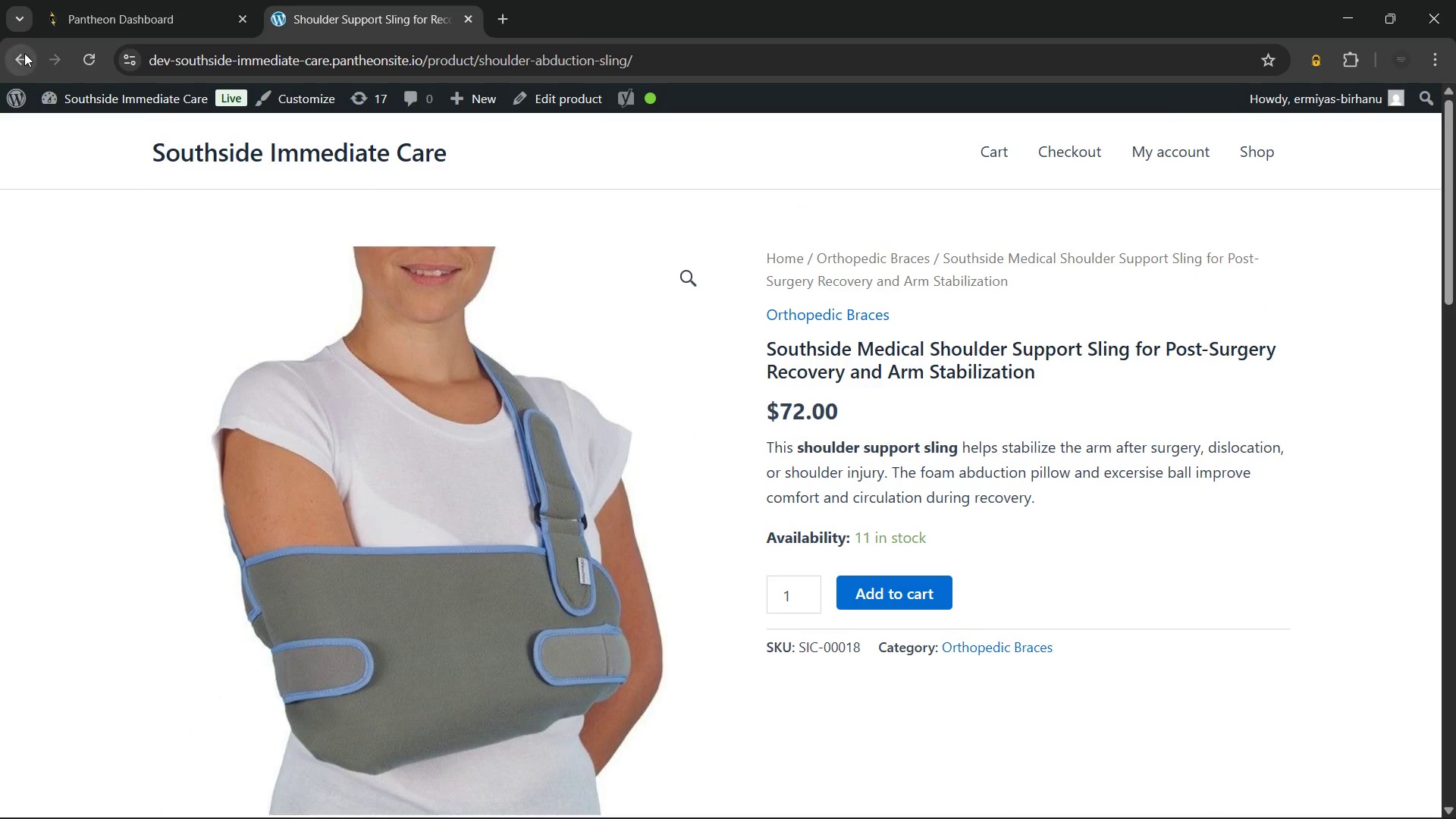 
left_click([24, 53])
 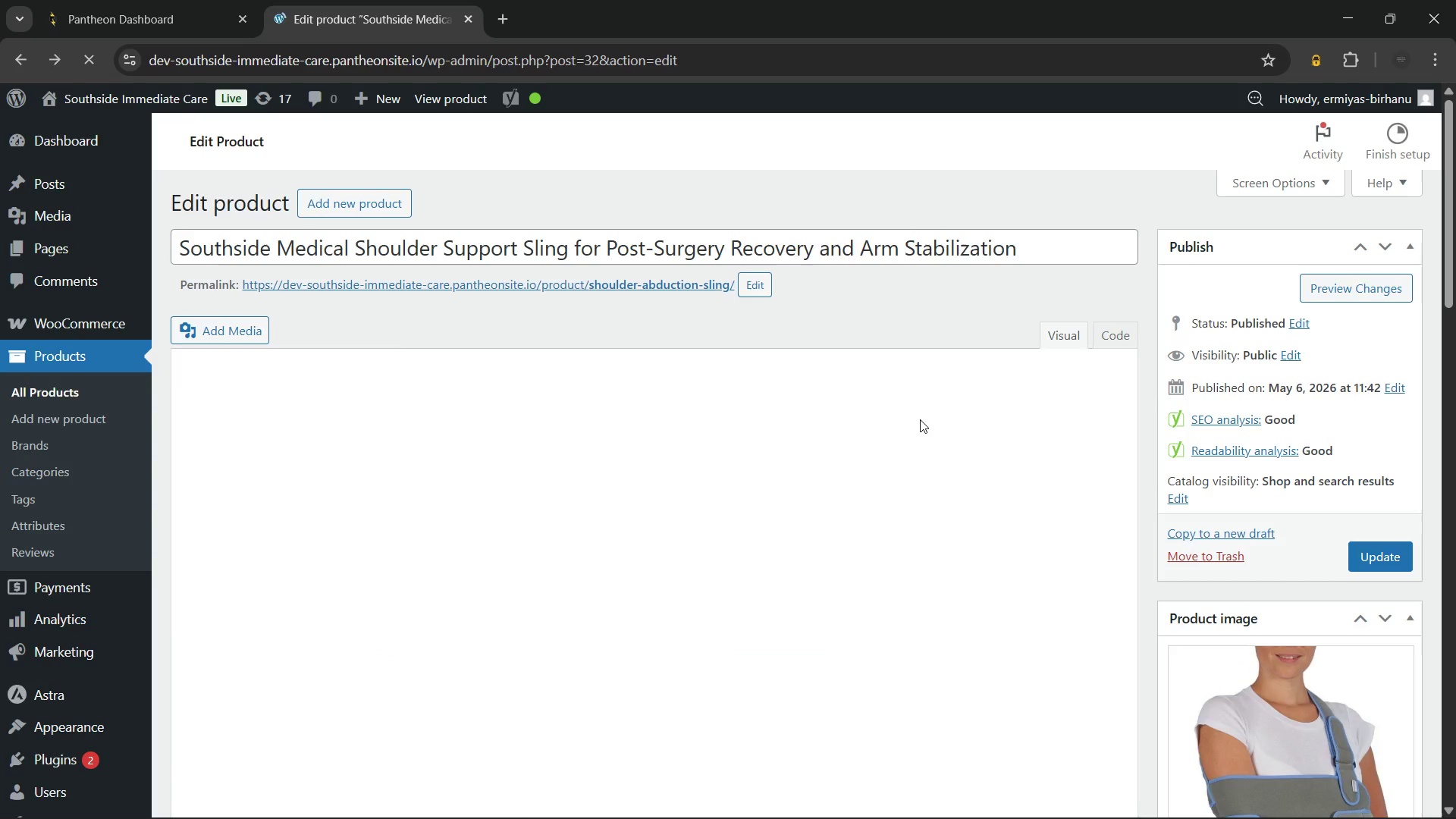 
wait(23.48)
 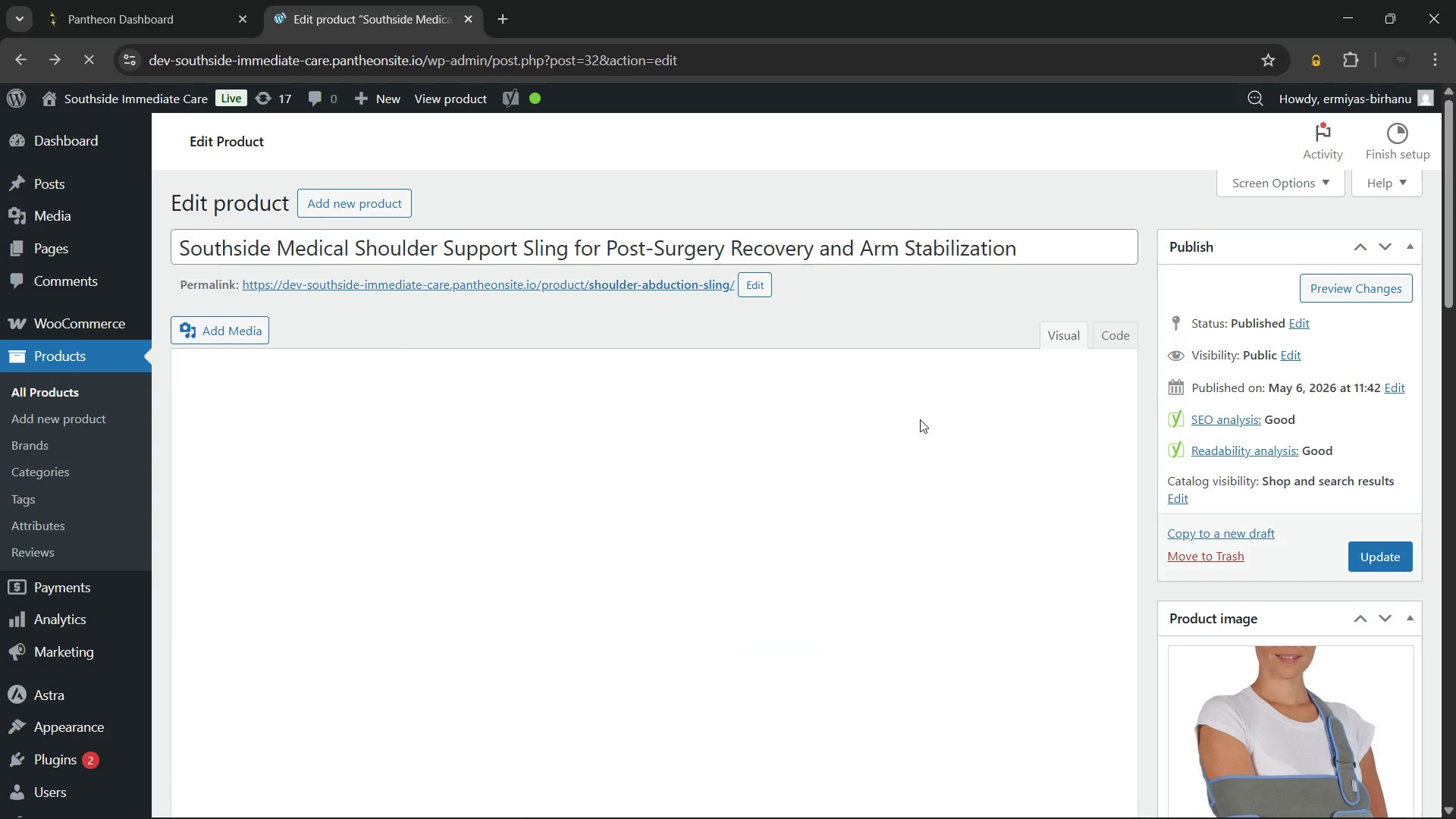 
scroll: coordinate [513, 572], scroll_direction: up, amount: 2.0
 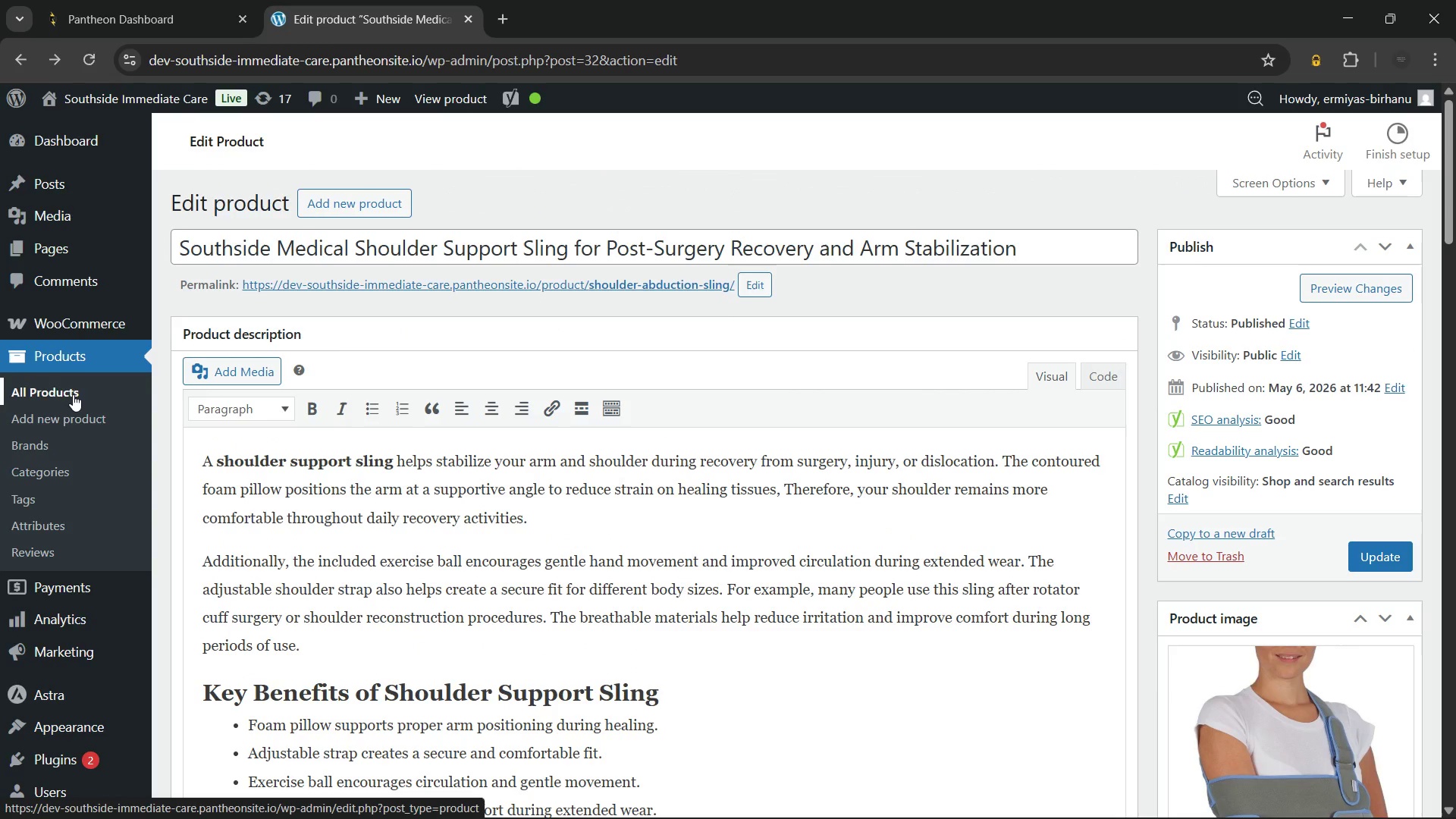 
left_click([73, 394])
 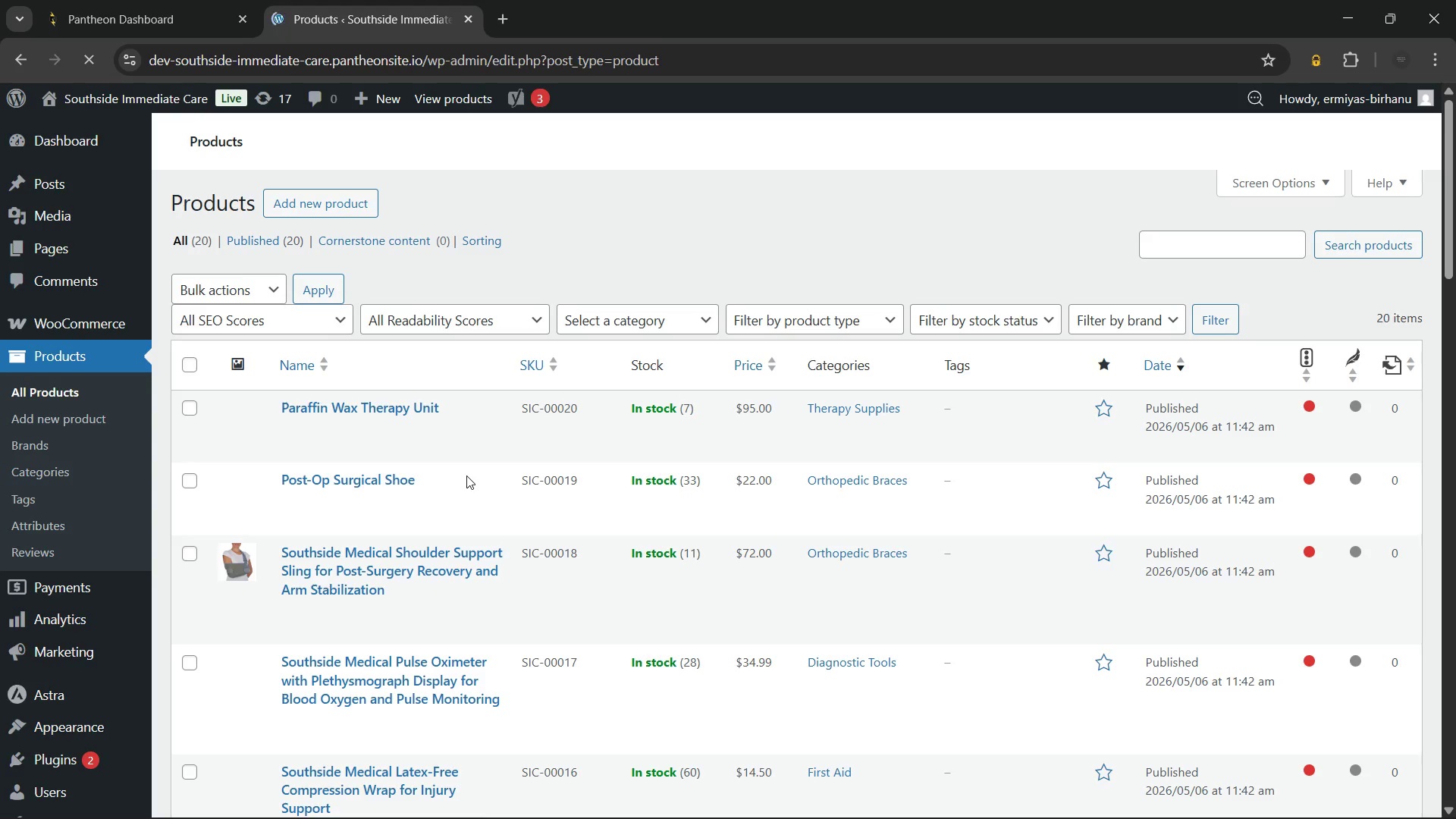 
wait(14.14)
 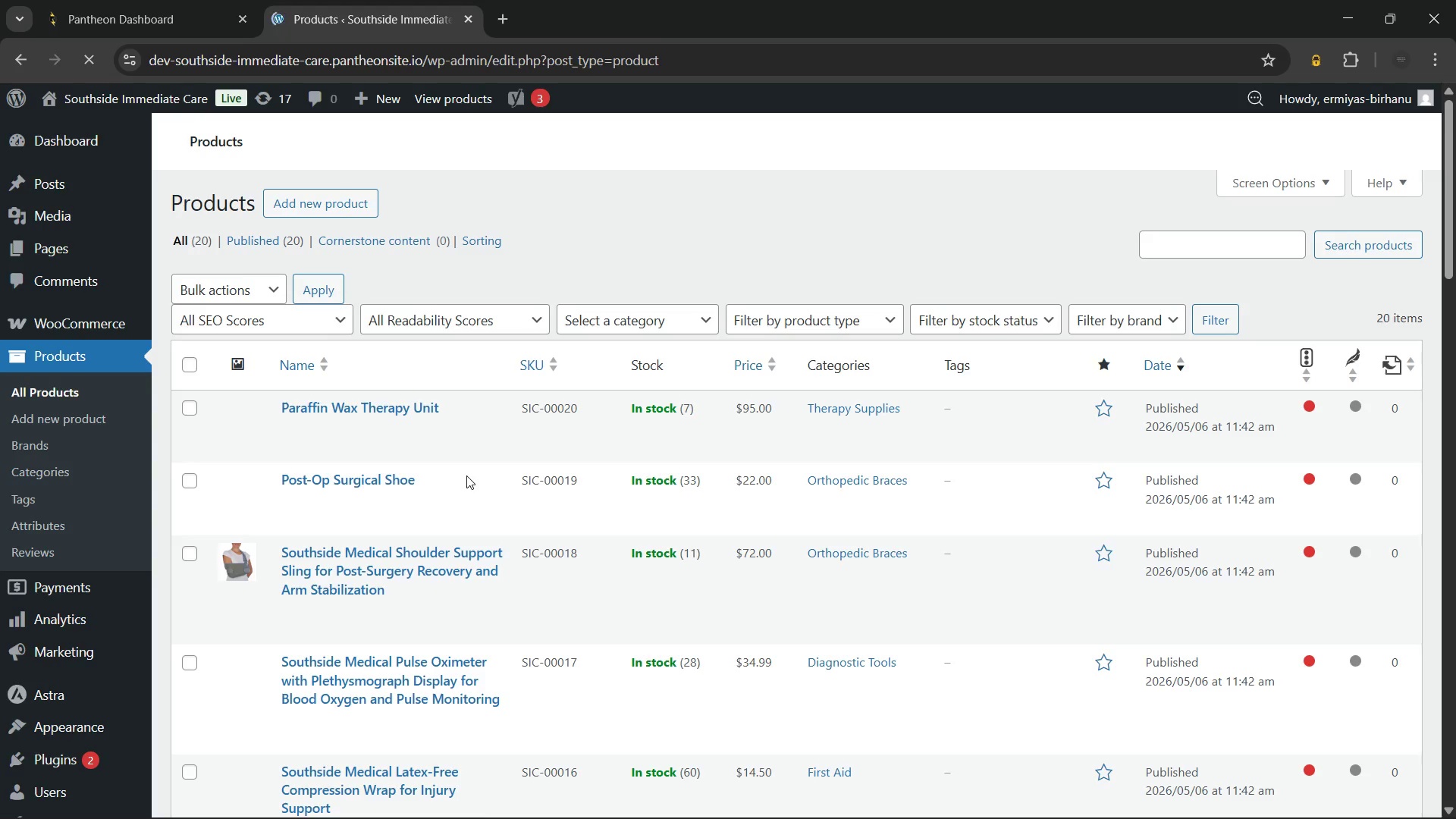 
scroll: coordinate [822, 521], scroll_direction: down, amount: 13.0
 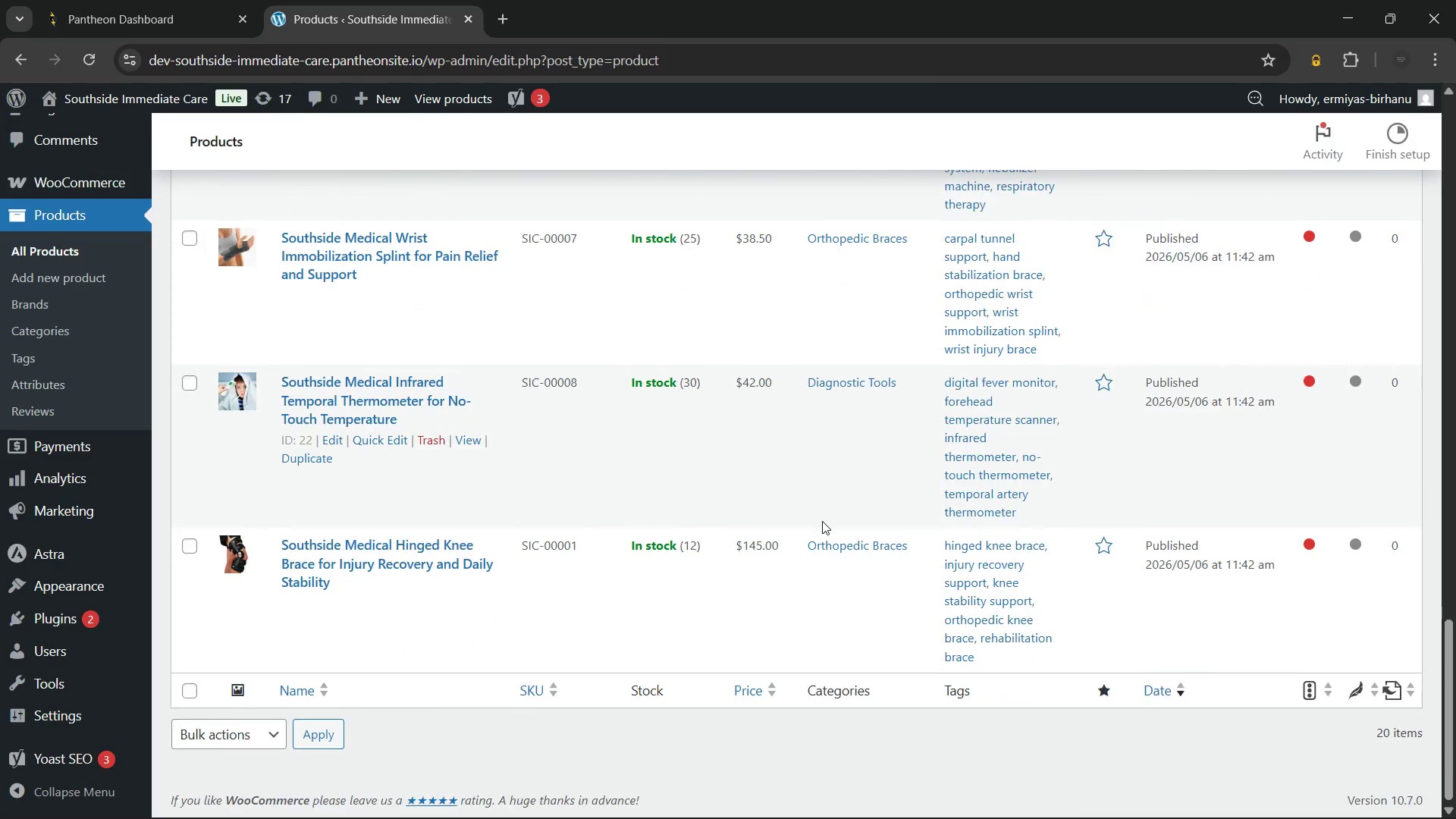 
scroll: coordinate [822, 521], scroll_direction: up, amount: 26.0
 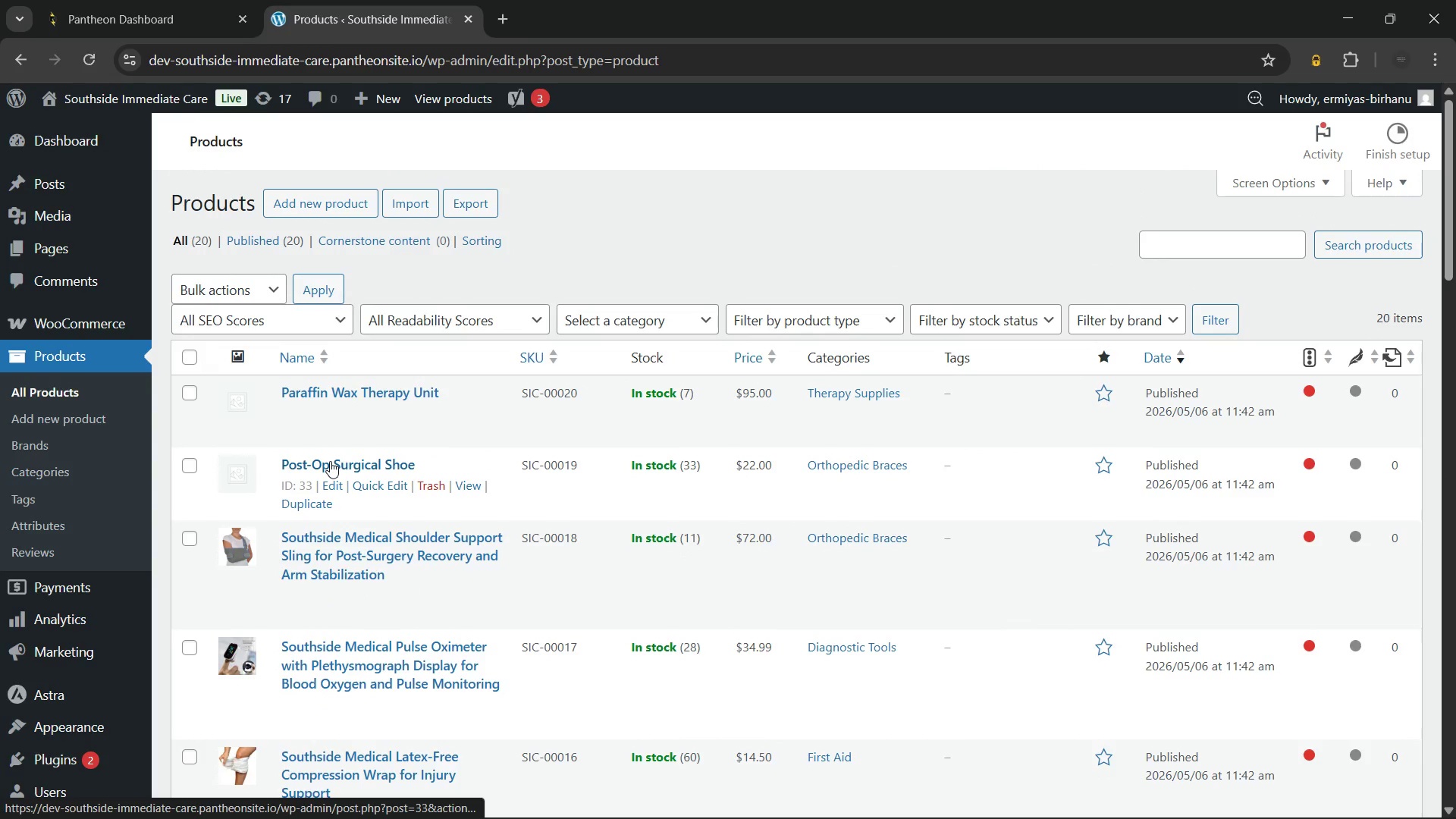 
left_click([330, 461])
 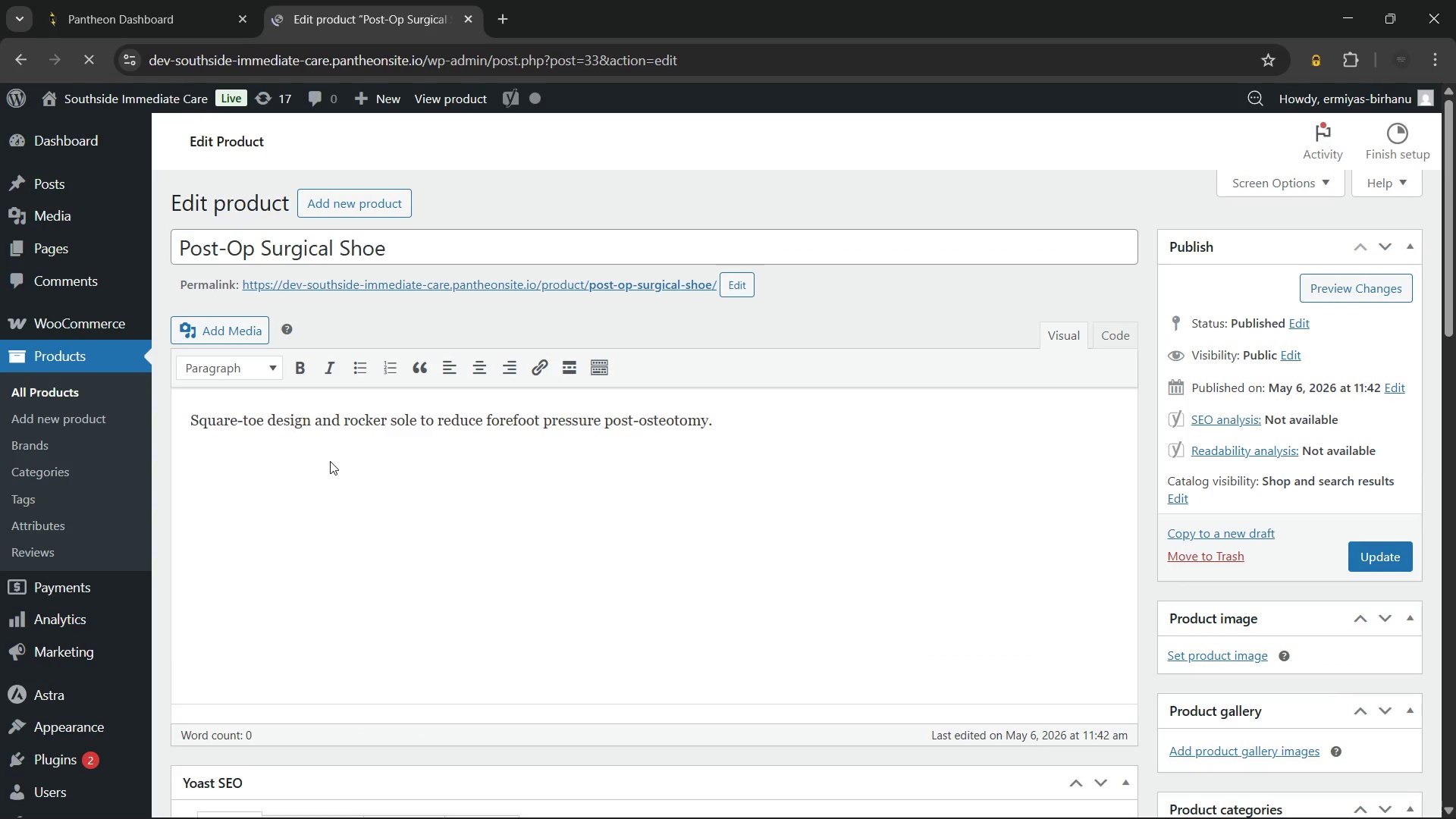 
wait(23.98)
 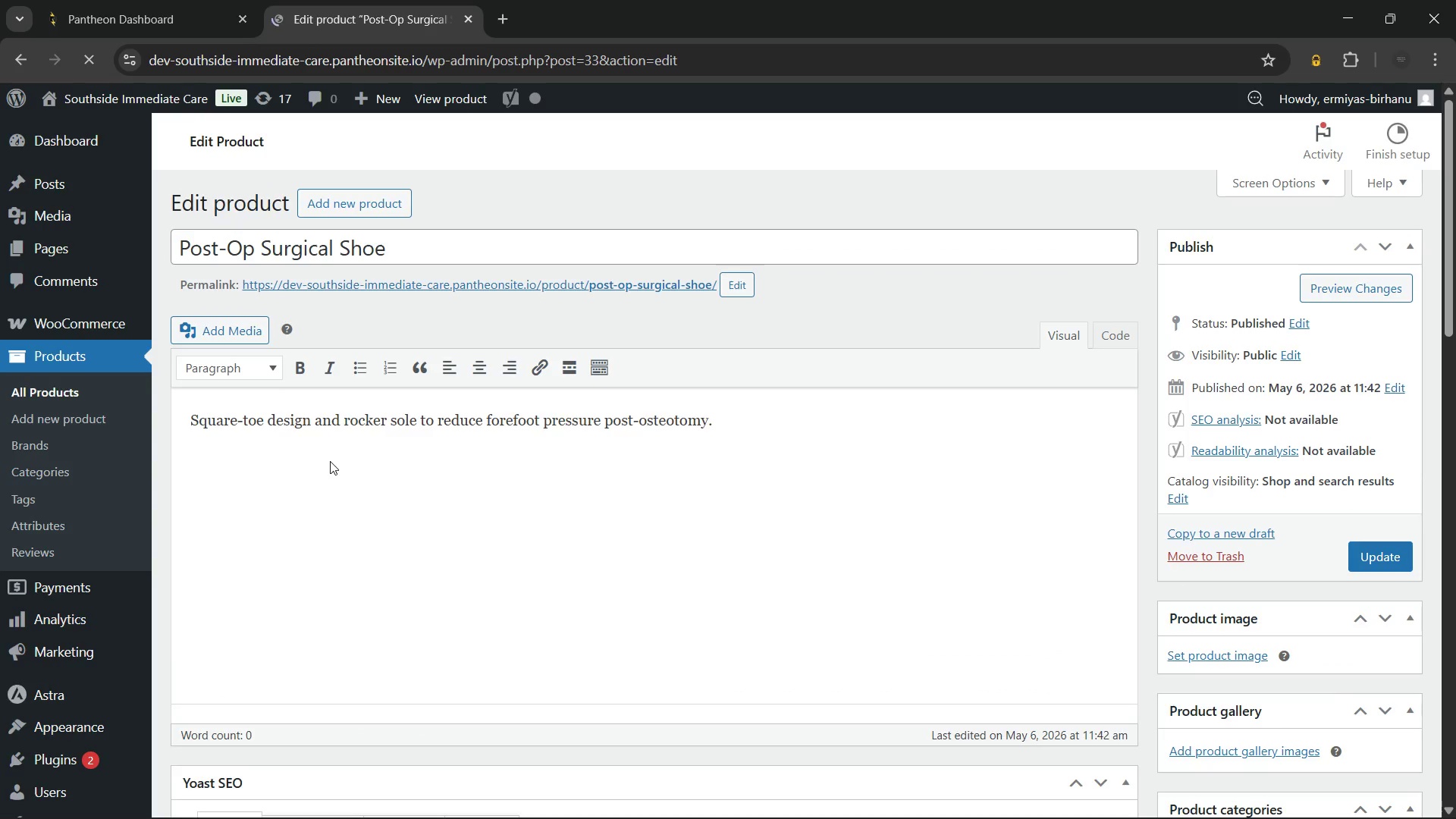 
scroll: coordinate [644, 469], scroll_direction: down, amount: 7.0
 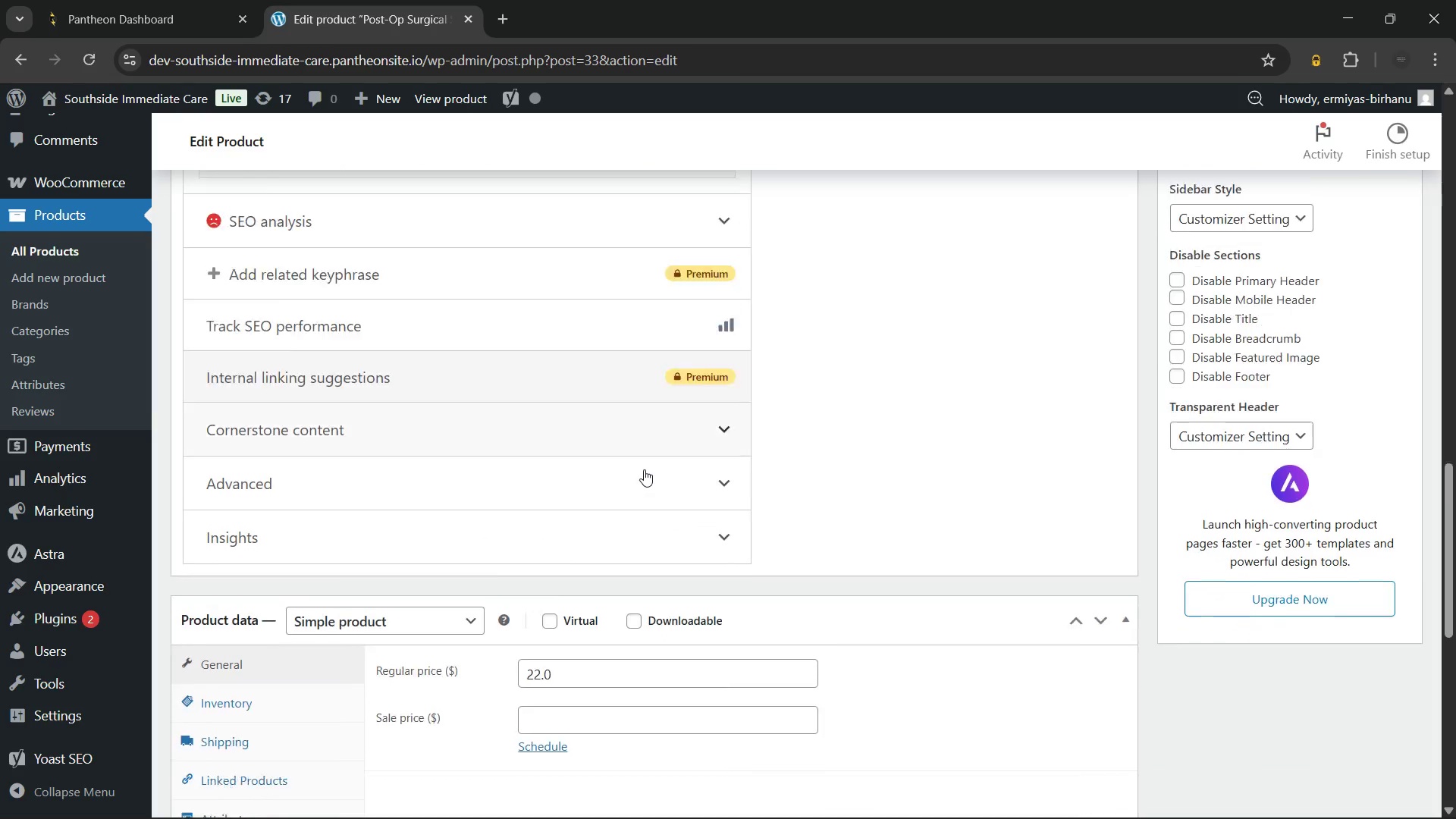 
left_click([553, 330])
 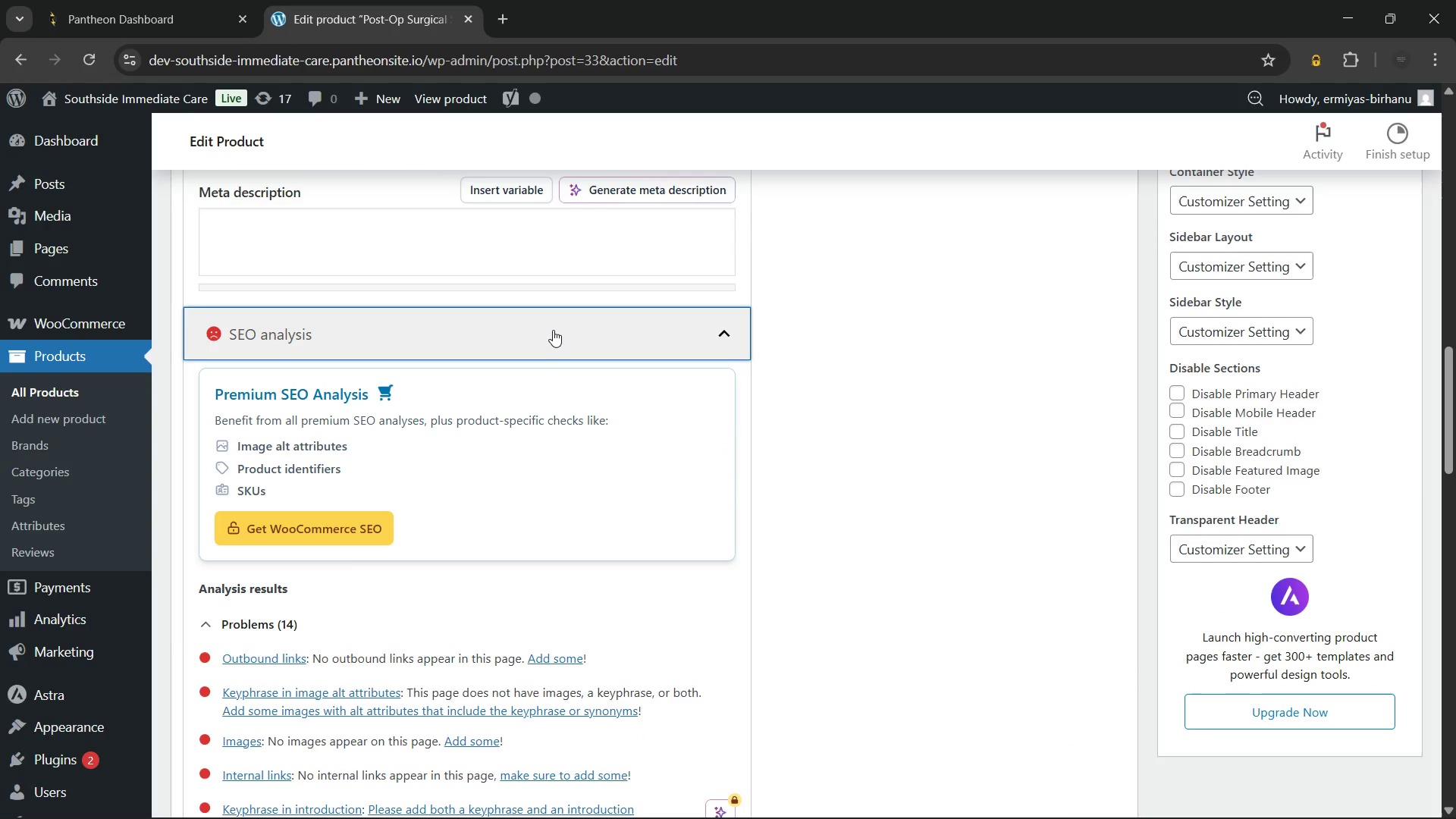 
scroll: coordinate [553, 330], scroll_direction: down, amount: 4.0
 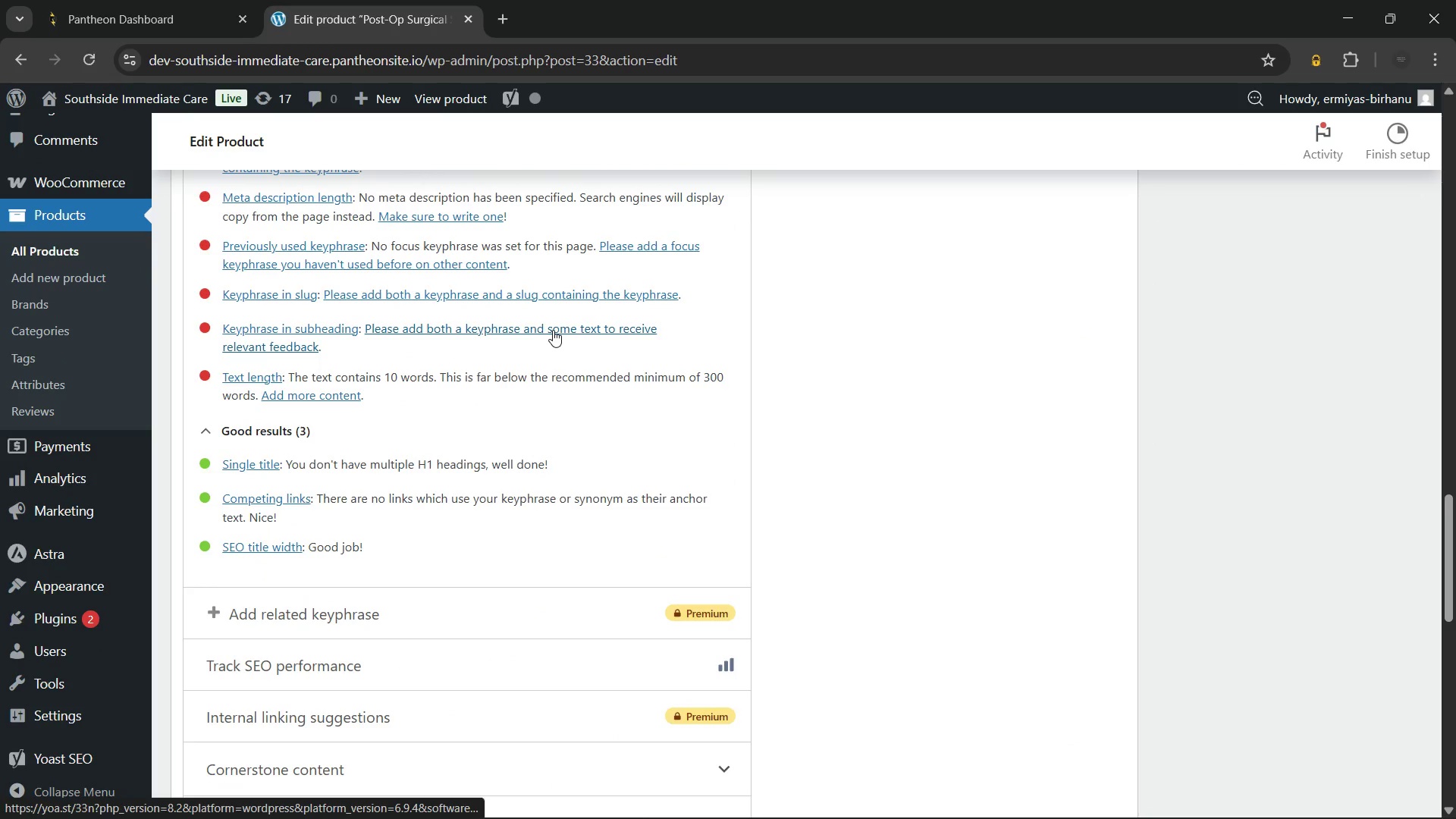 
scroll: coordinate [466, 335], scroll_direction: up, amount: 9.0
 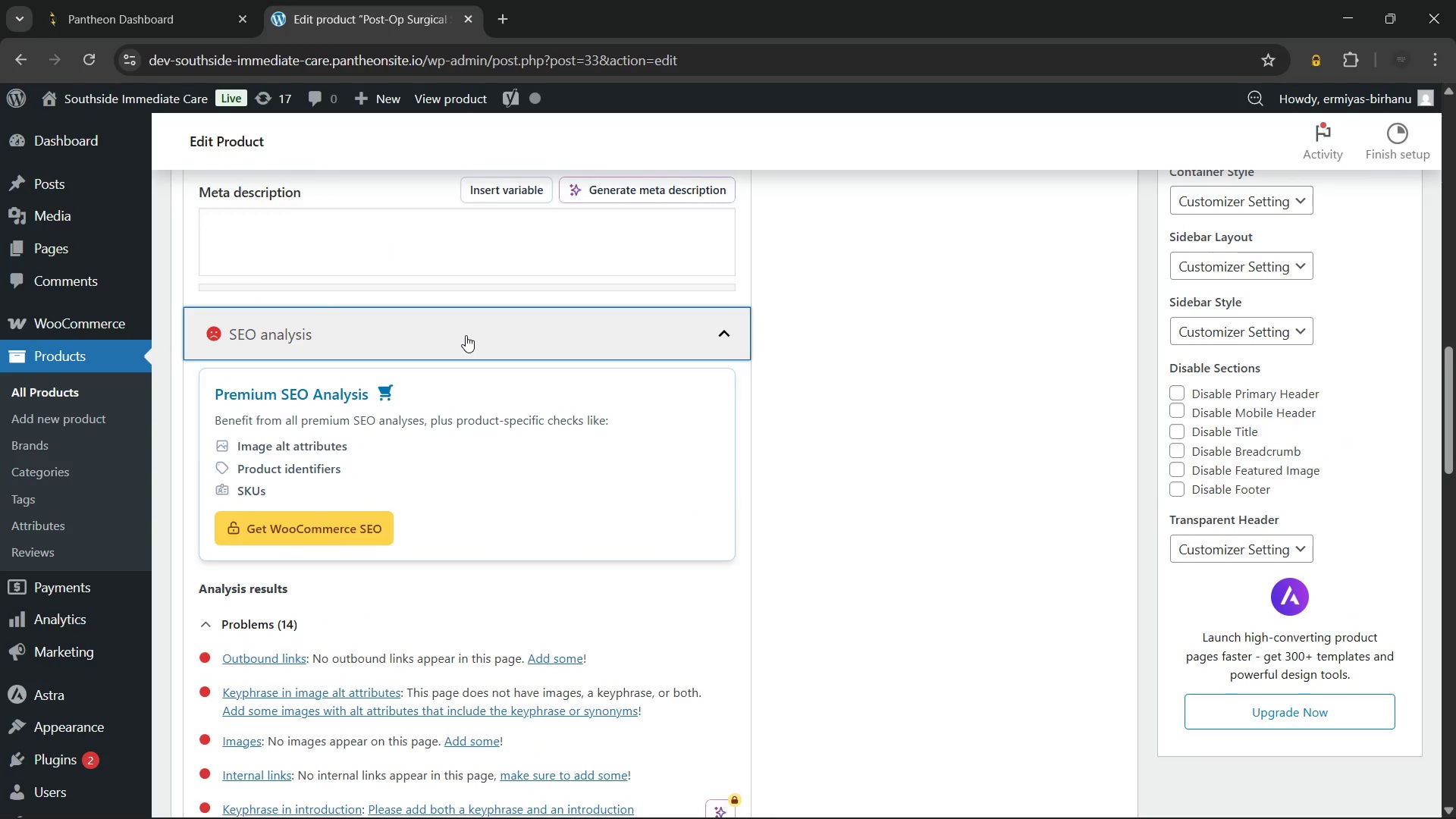 
left_click([466, 335])
 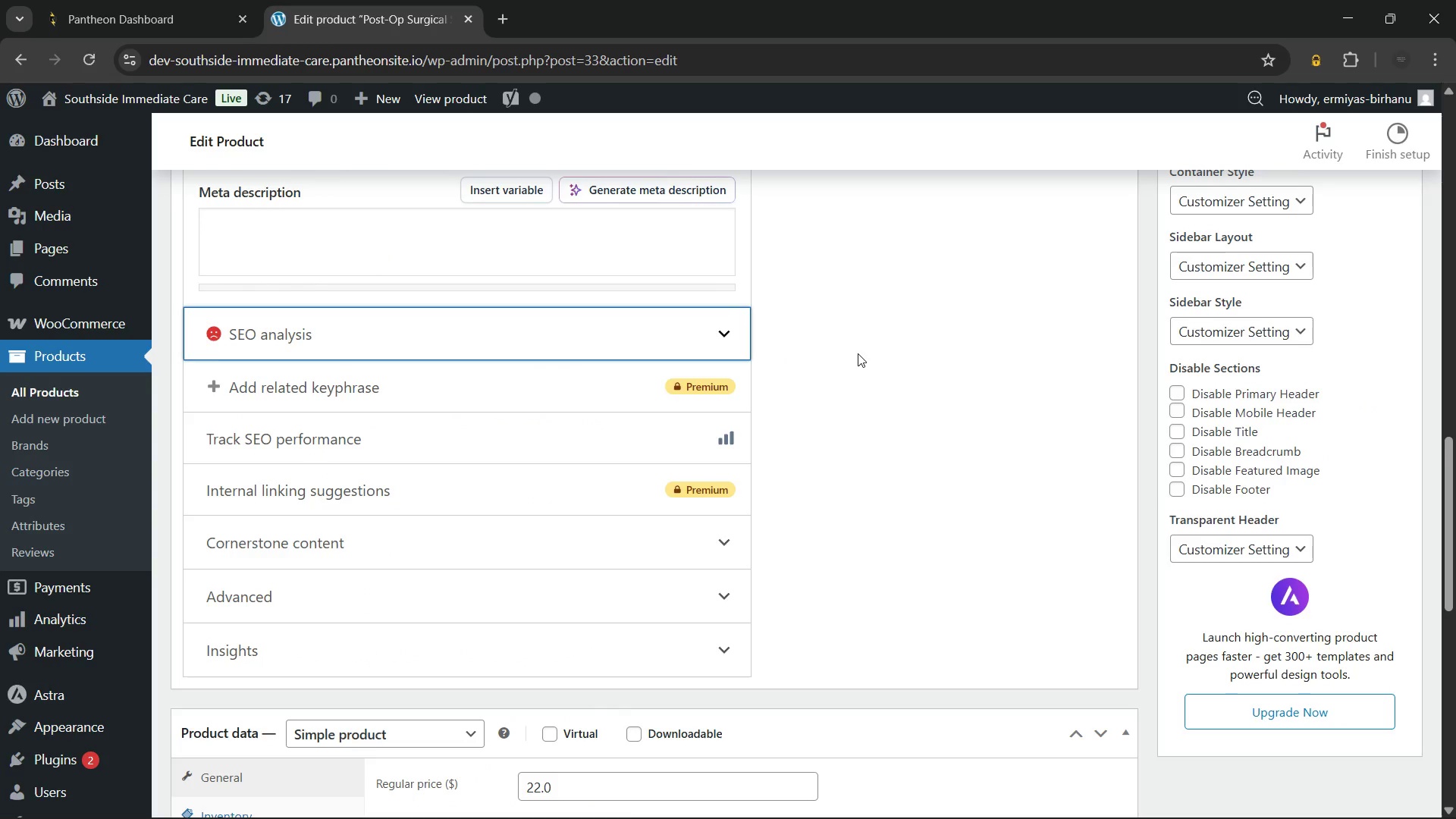 
scroll: coordinate [858, 353], scroll_direction: down, amount: 3.0
 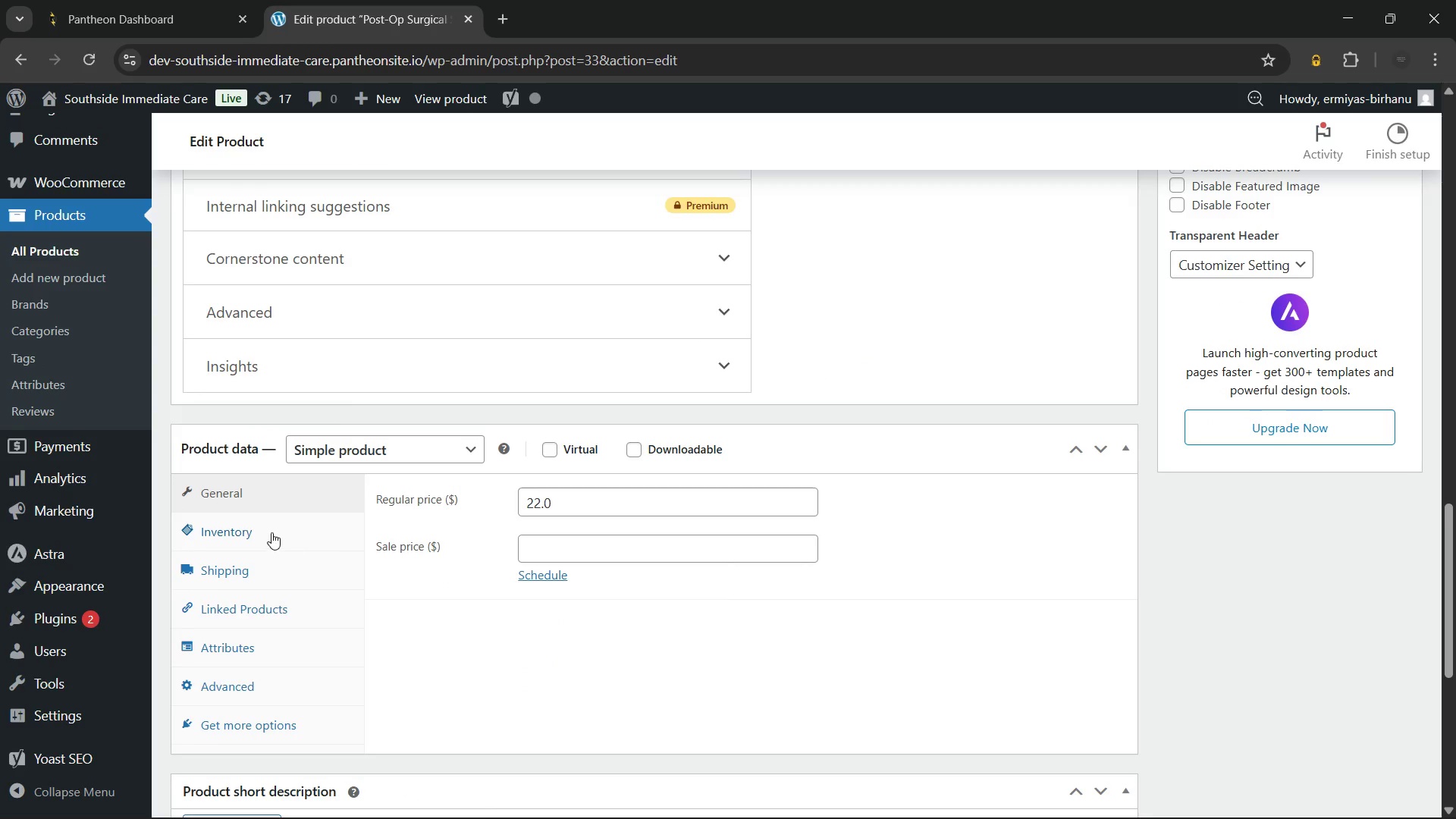 
left_click([271, 532])
 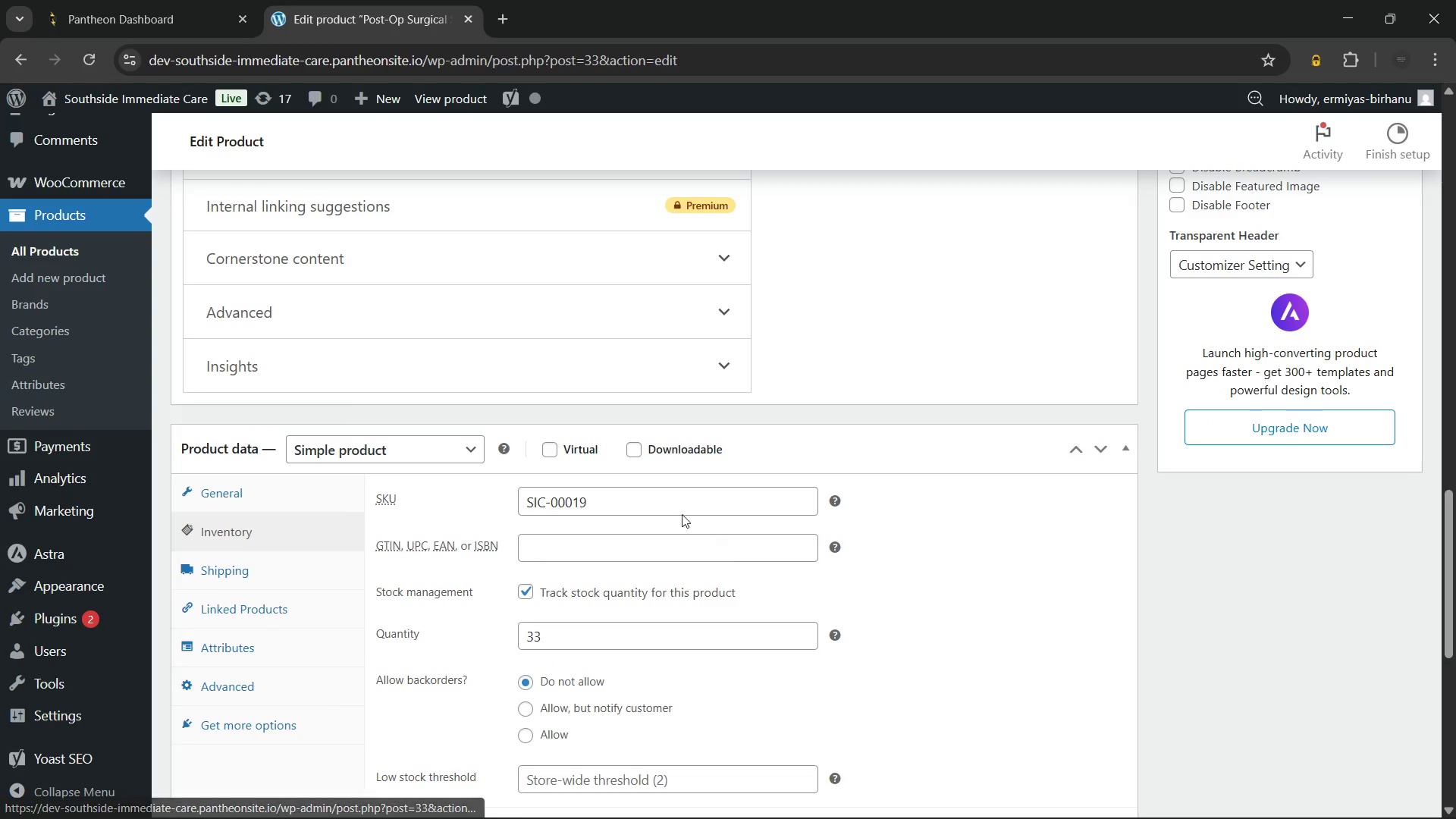 
left_click_drag(start_coordinate=[629, 510], to_coordinate=[467, 510])
 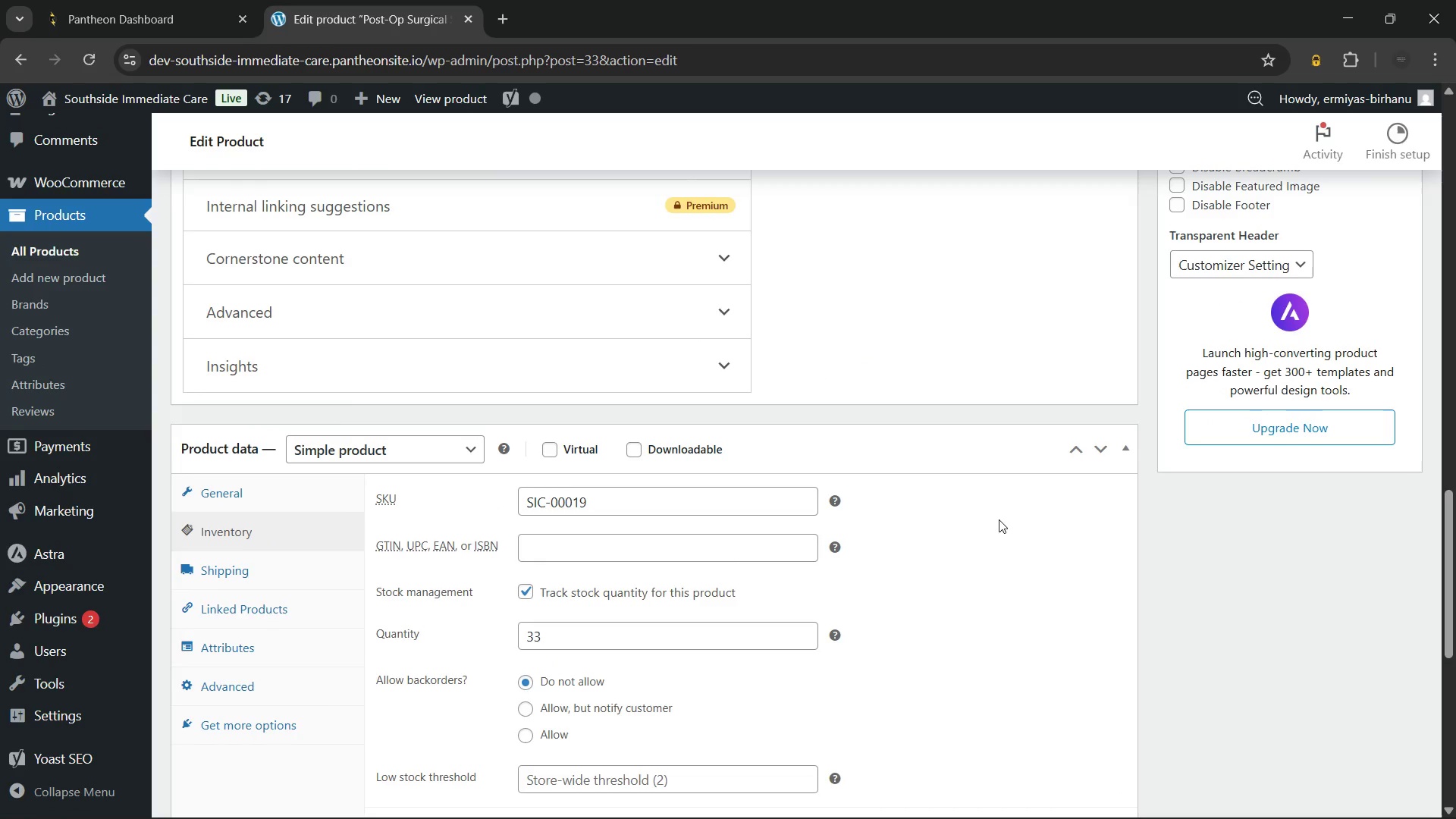 
left_click([999, 519])
 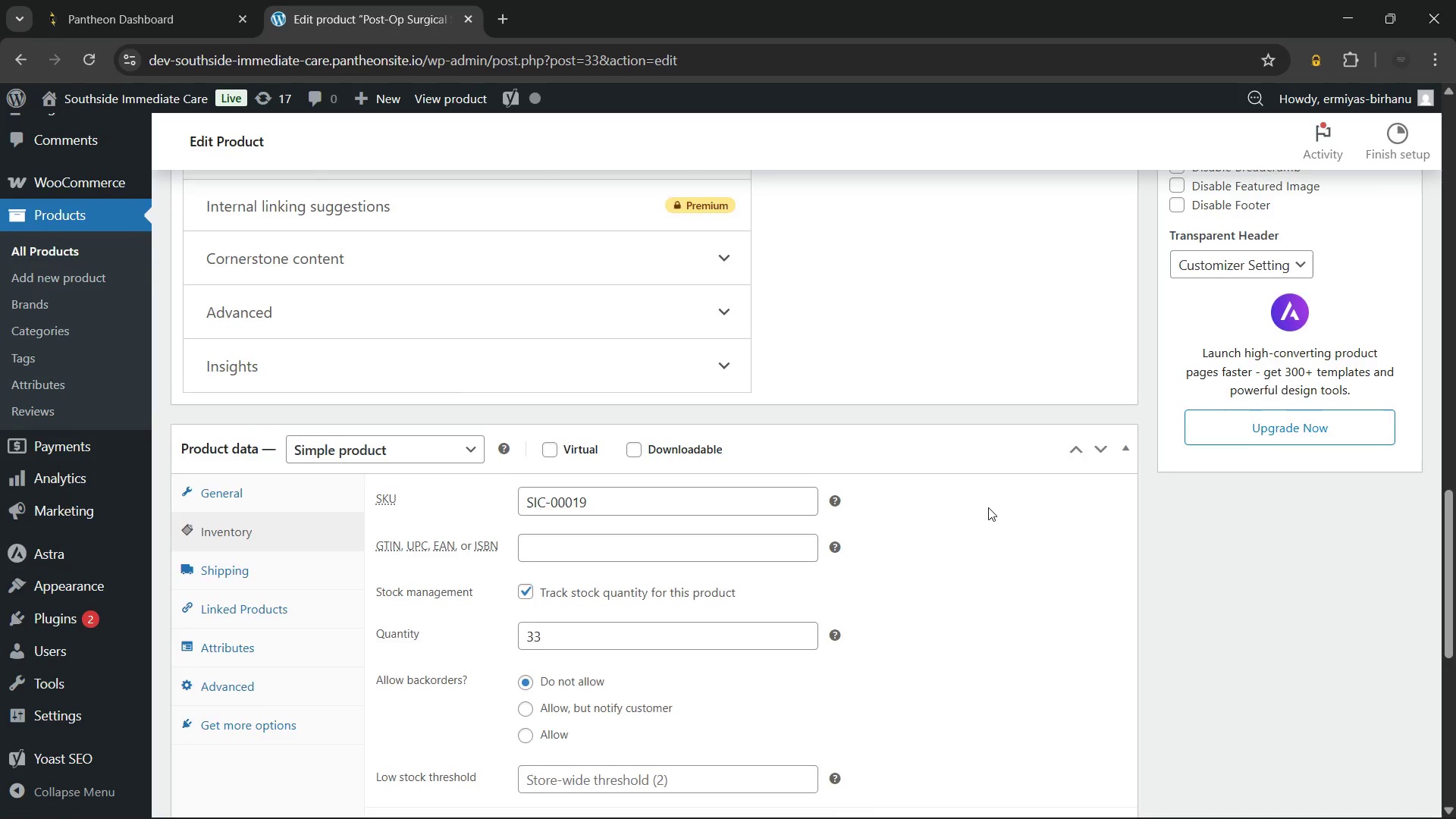 
scroll: coordinate [987, 507], scroll_direction: down, amount: 2.0
 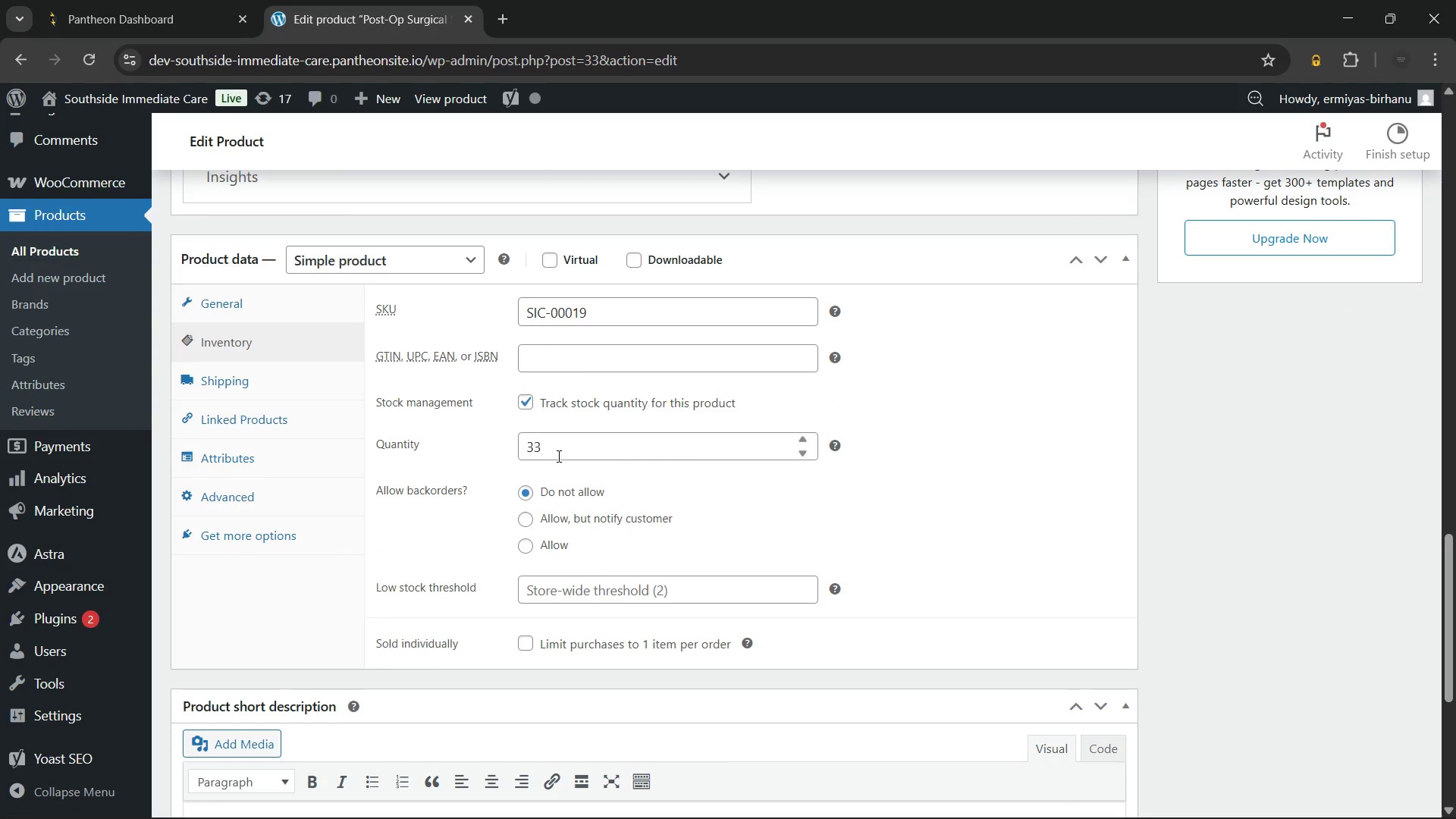 
left_click_drag(start_coordinate=[558, 445], to_coordinate=[529, 444])
 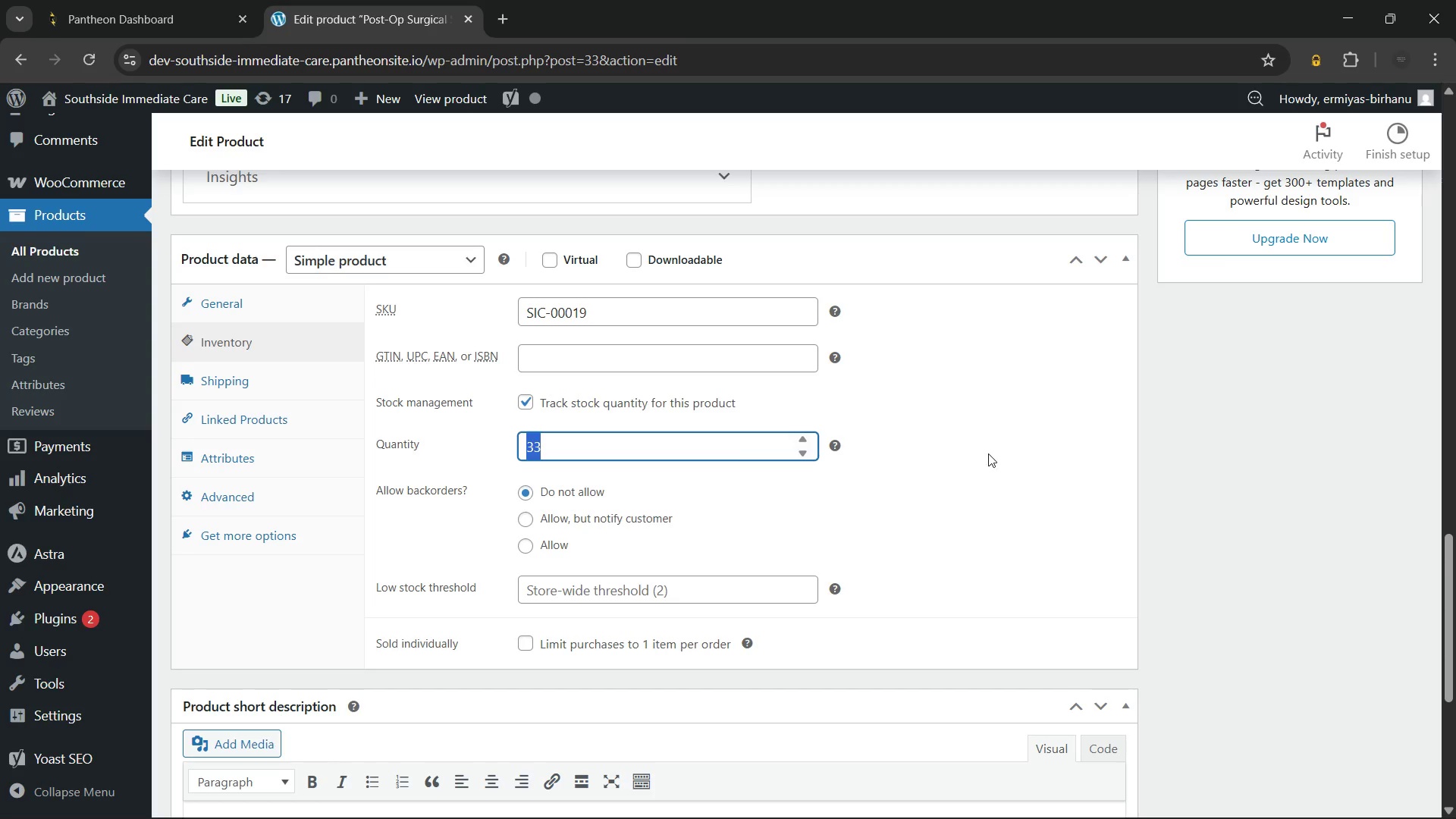 
left_click([988, 453])
 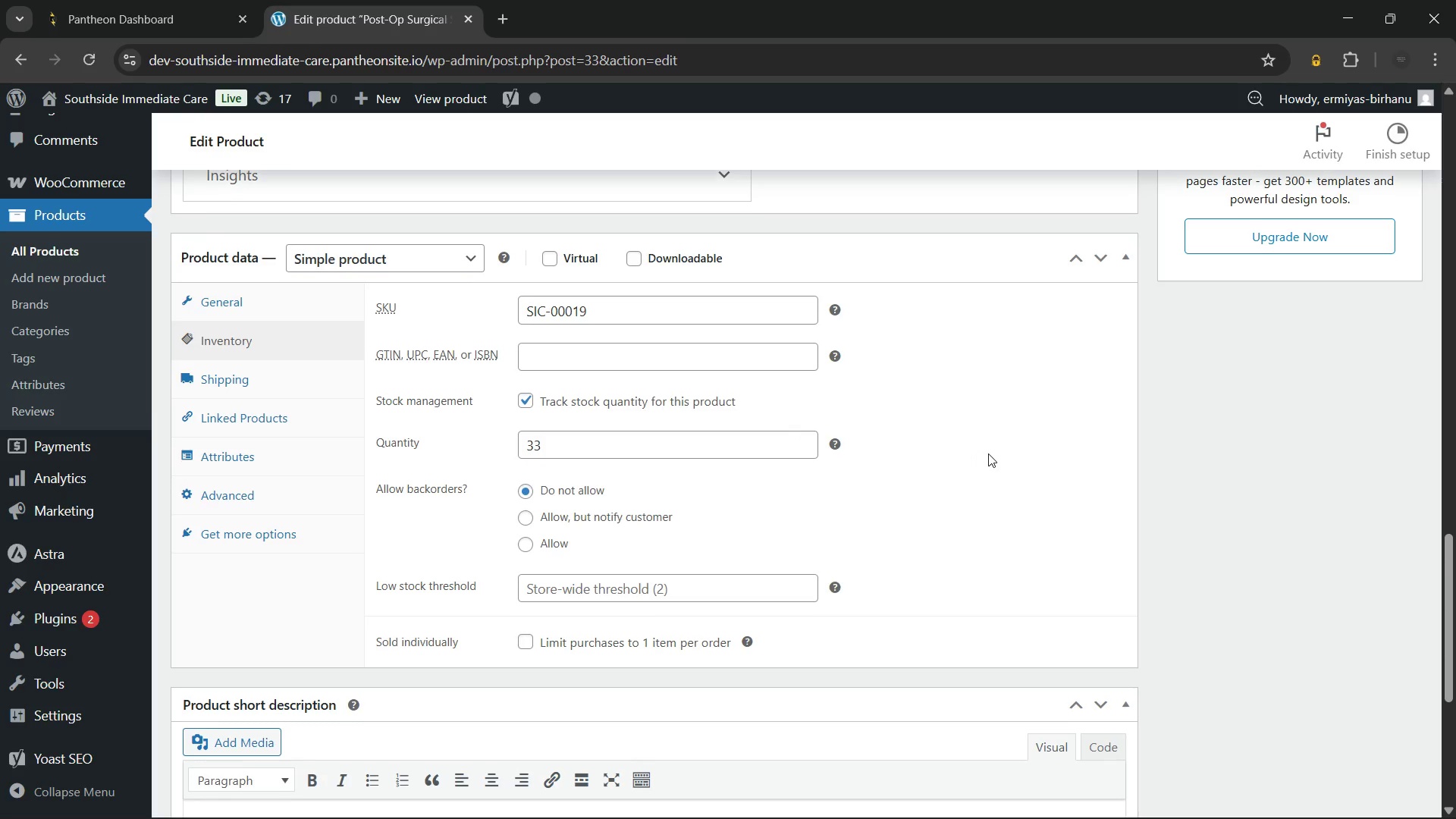 
scroll: coordinate [992, 453], scroll_direction: up, amount: 14.0
 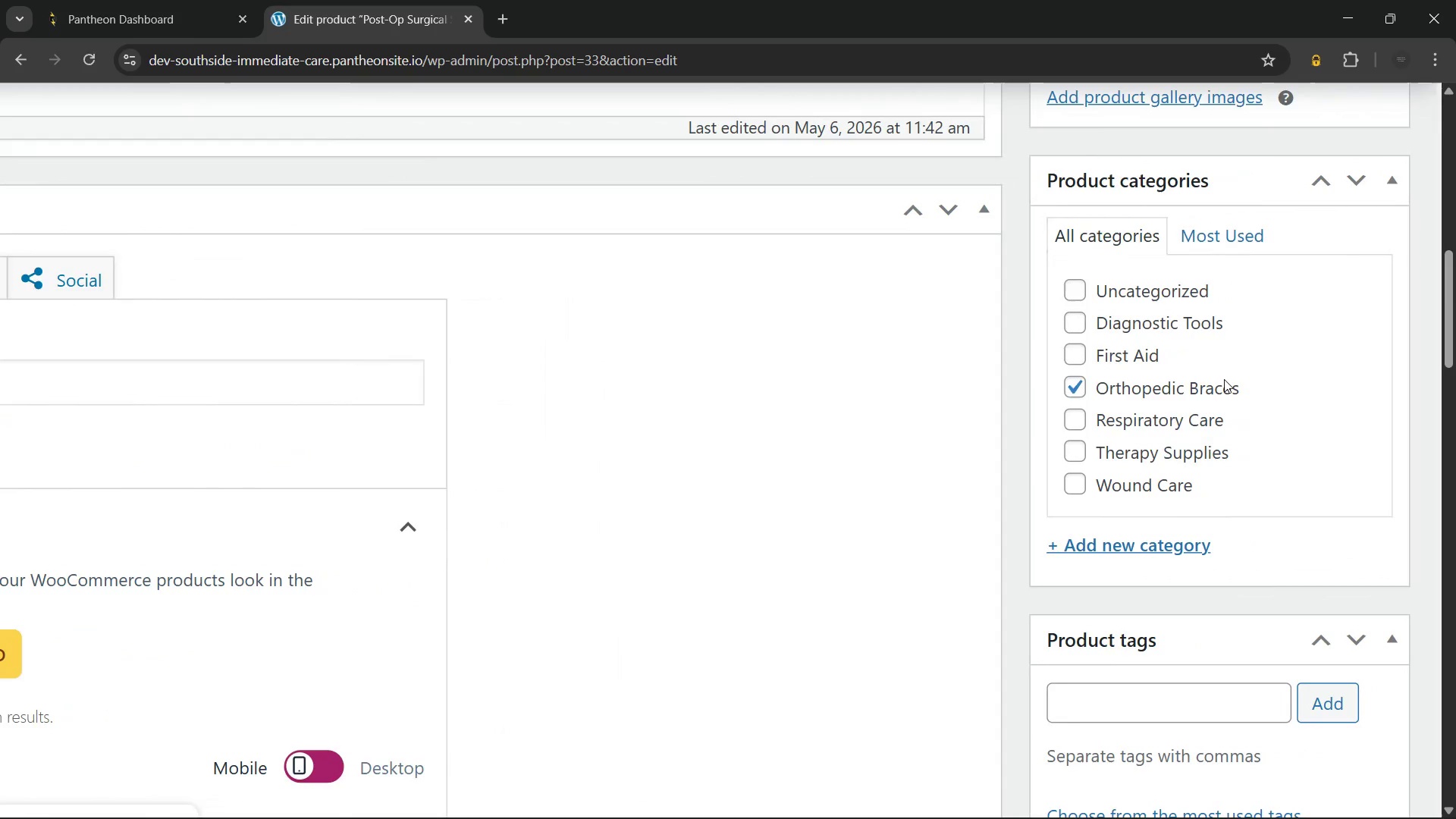 
wait(8.02)
 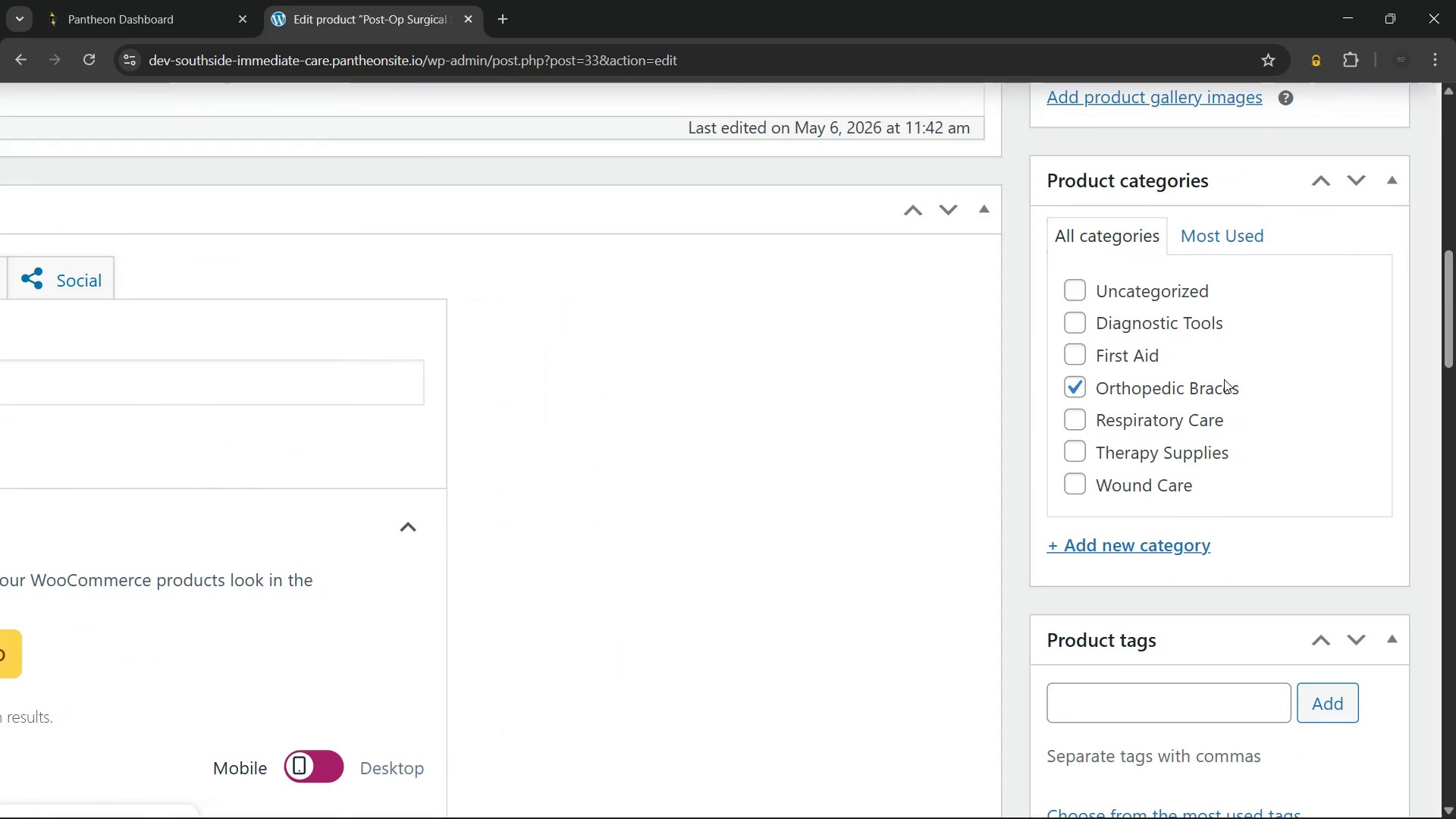 
left_click([532, 237])
 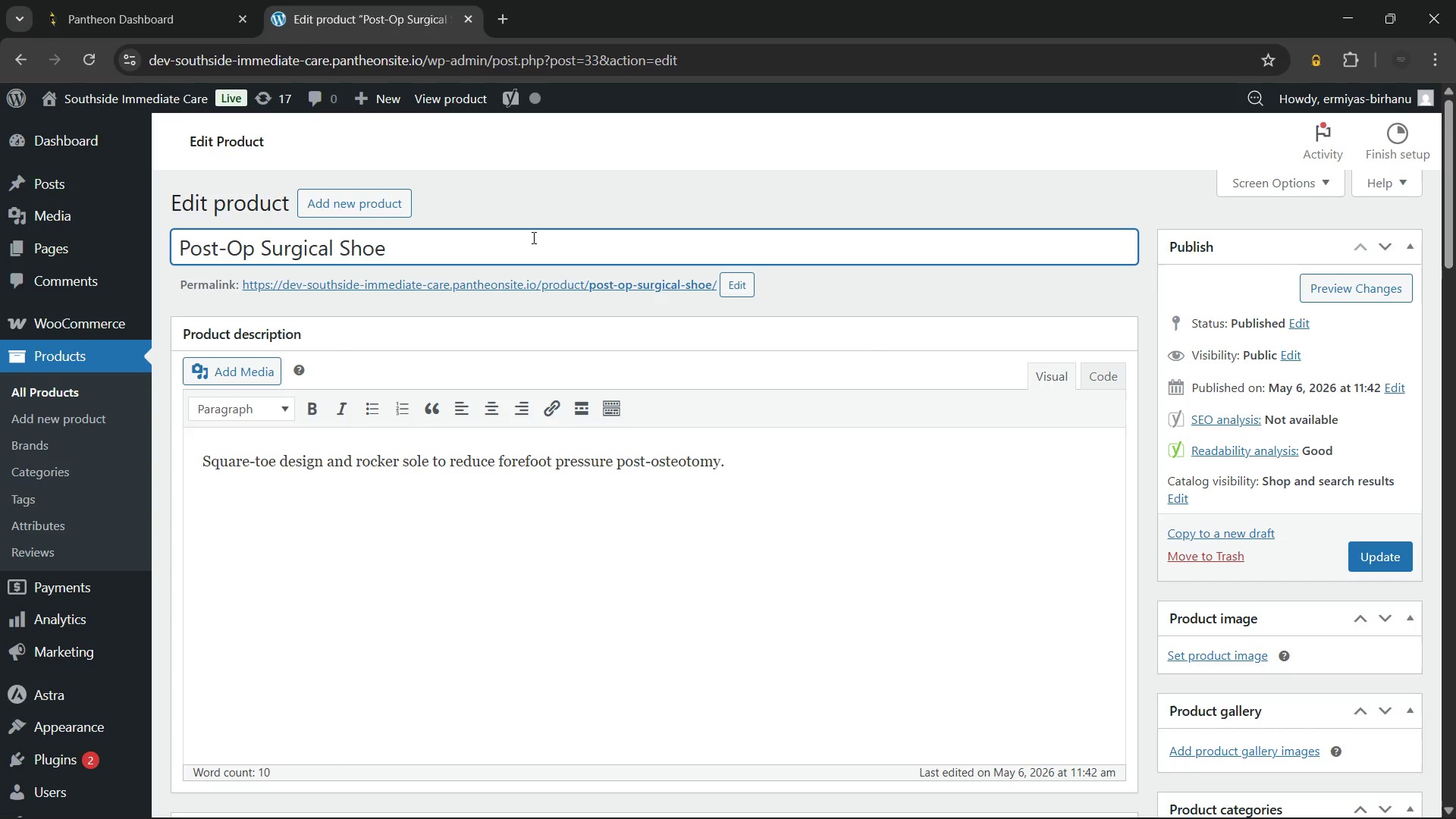 
key(Backspace)
 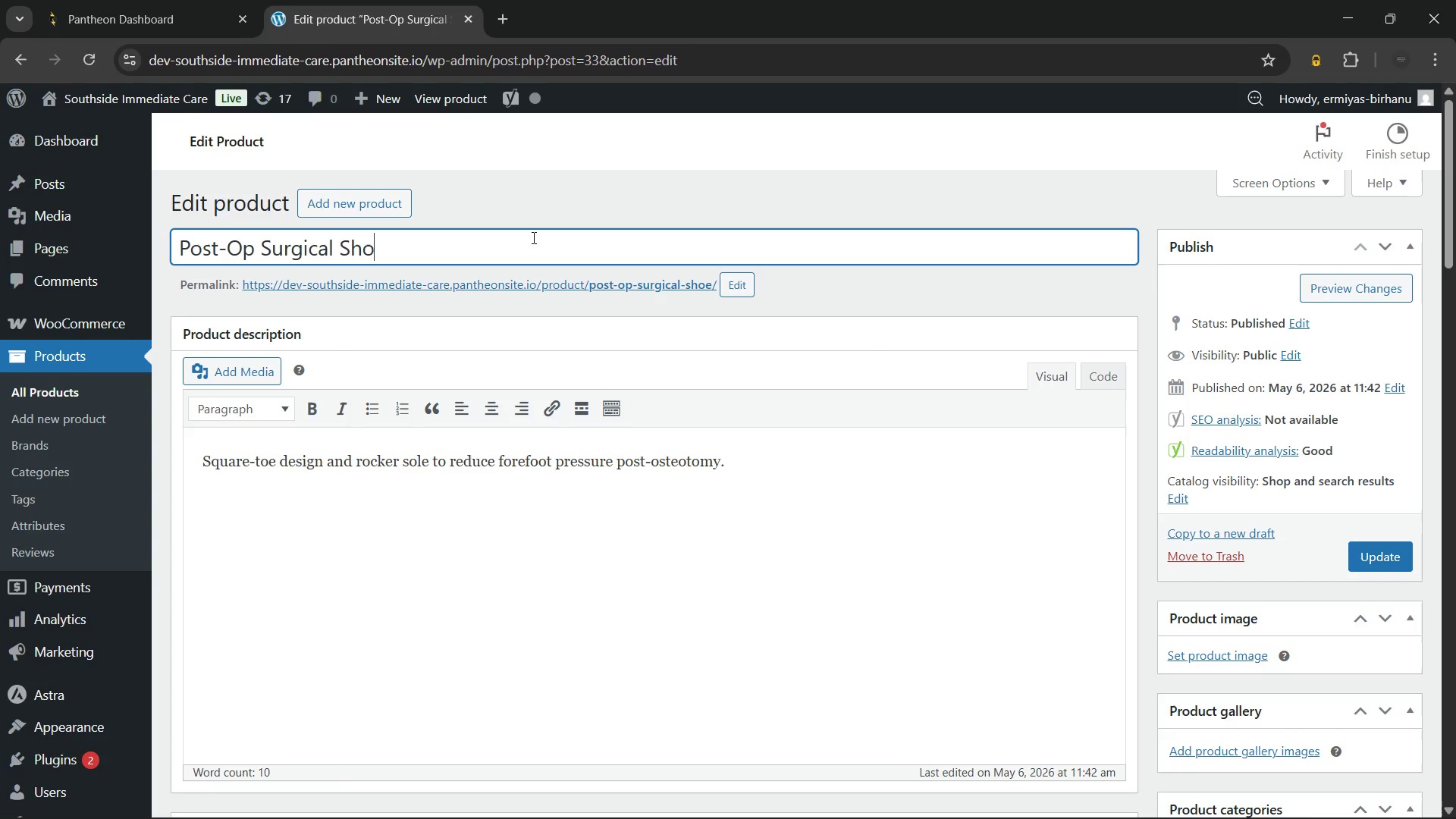 
key(Backspace)
 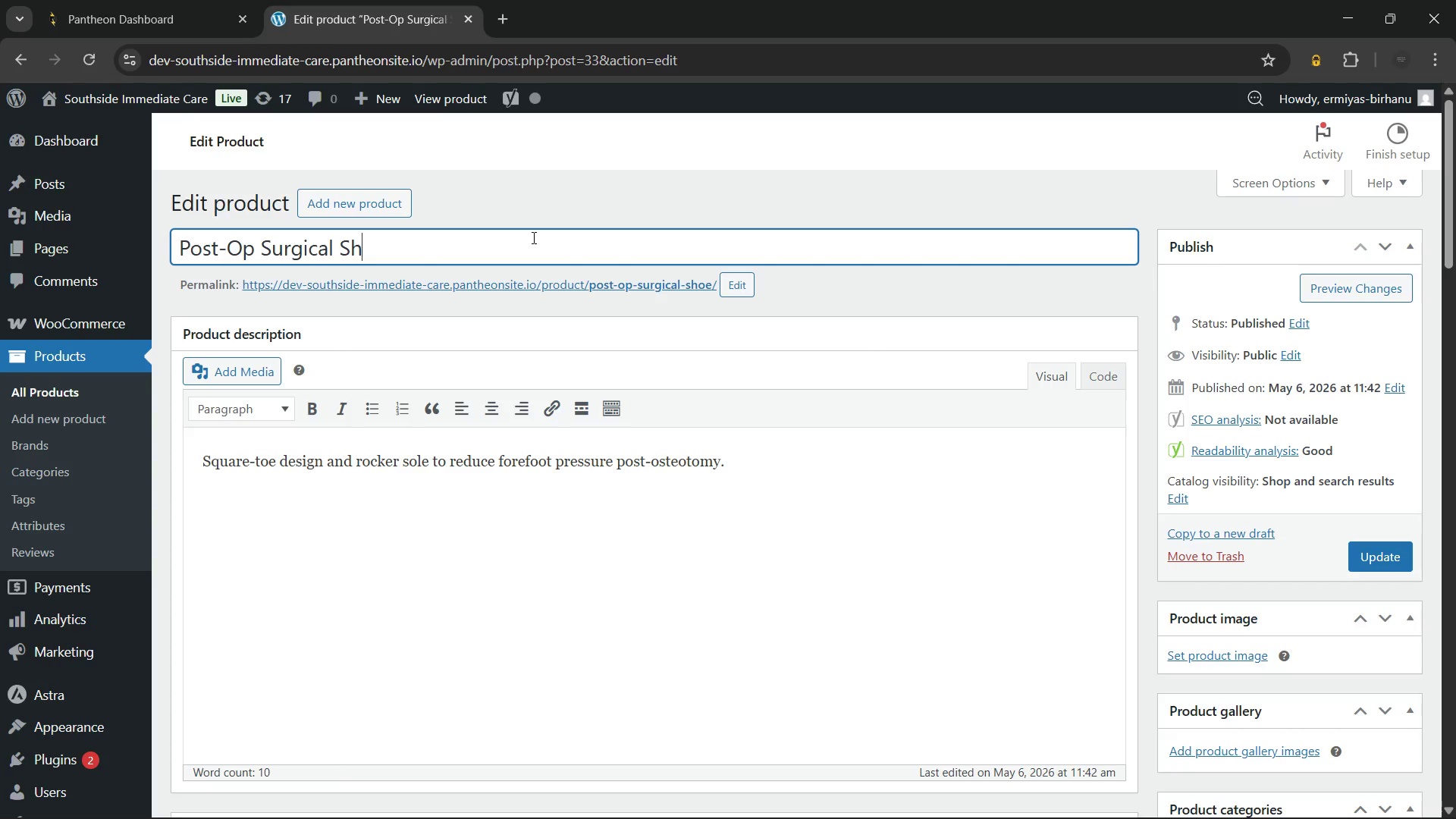 
key(Backspace)
 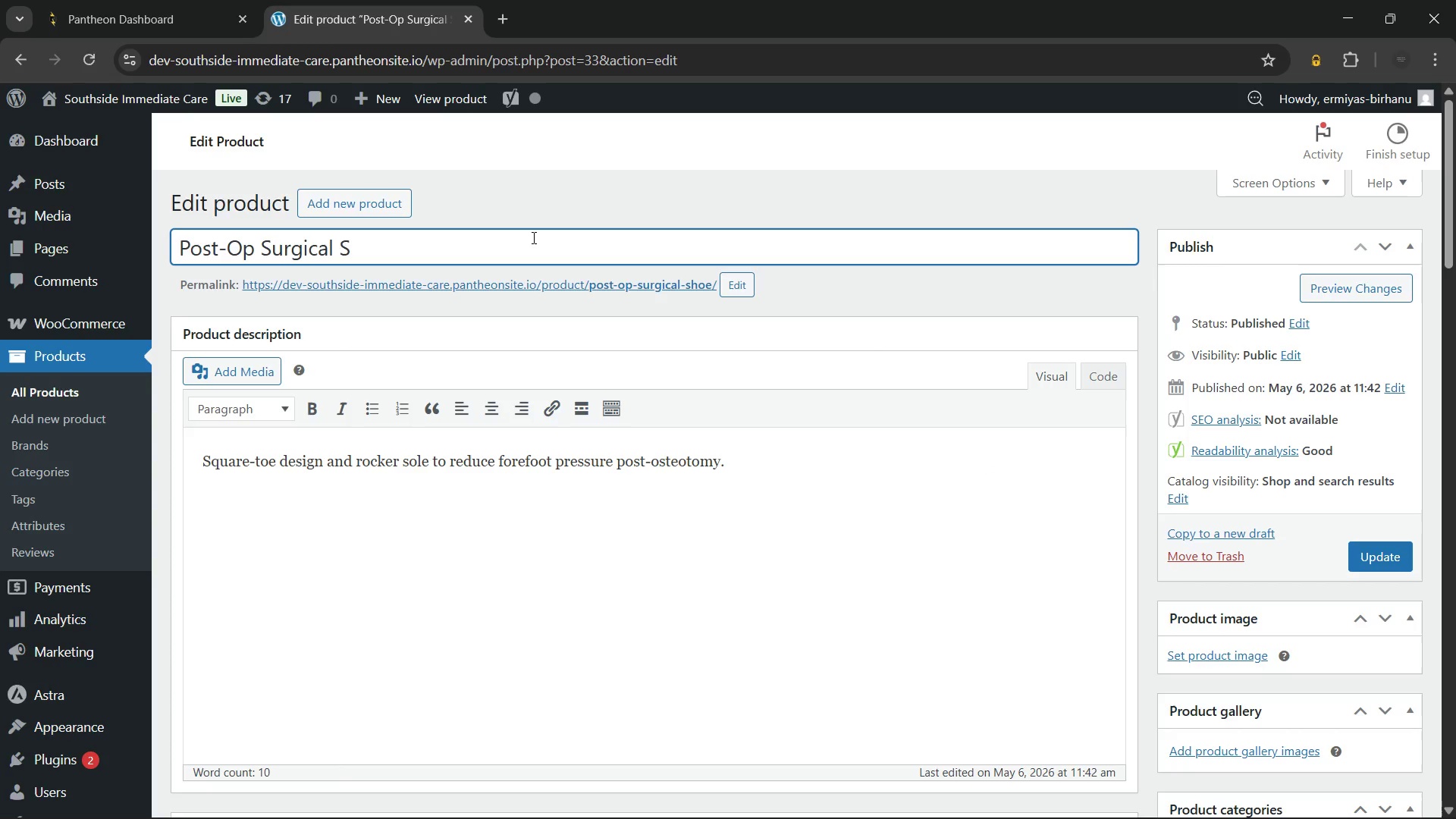 
key(Backspace)
 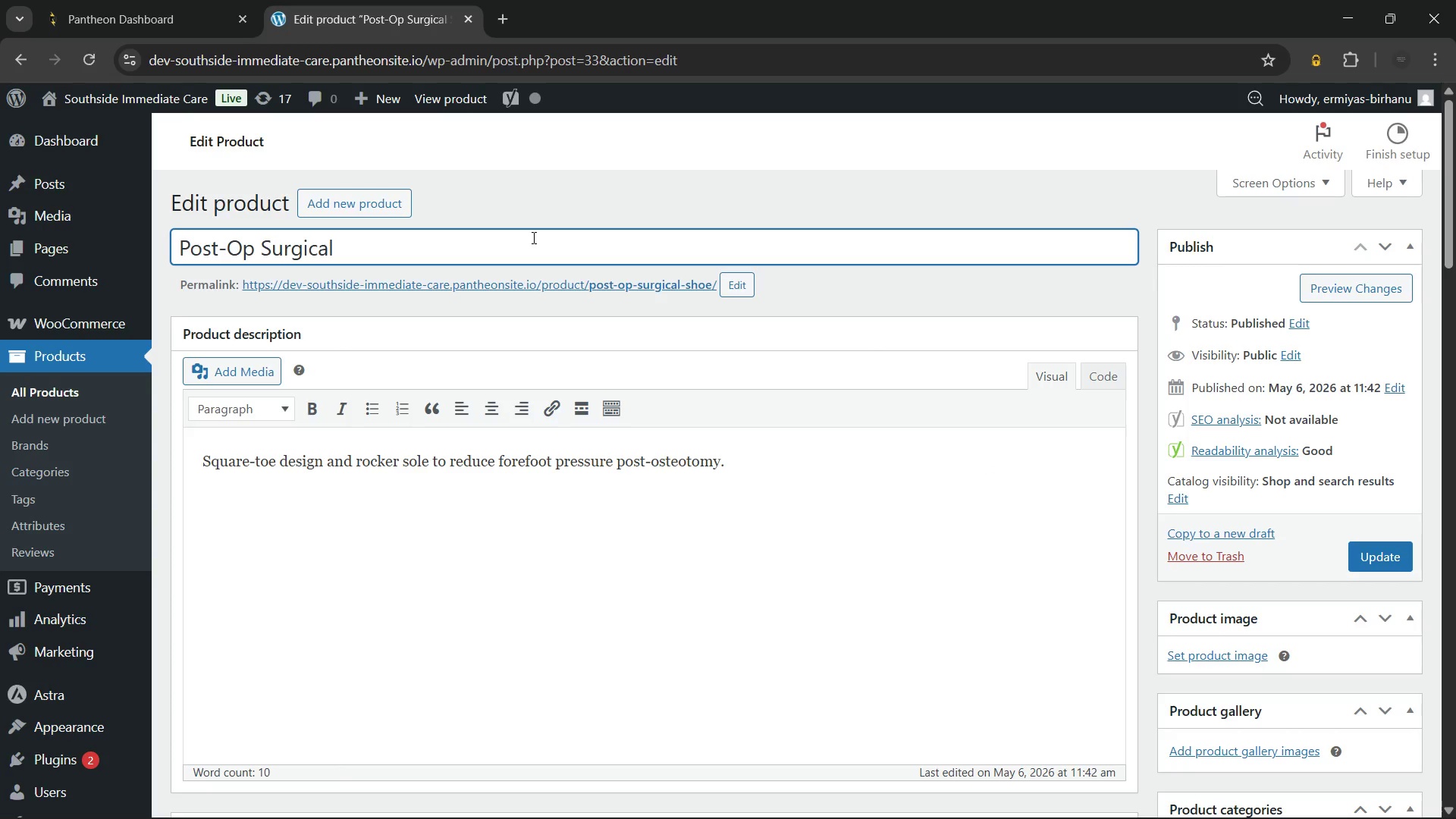 
key(Backspace)
 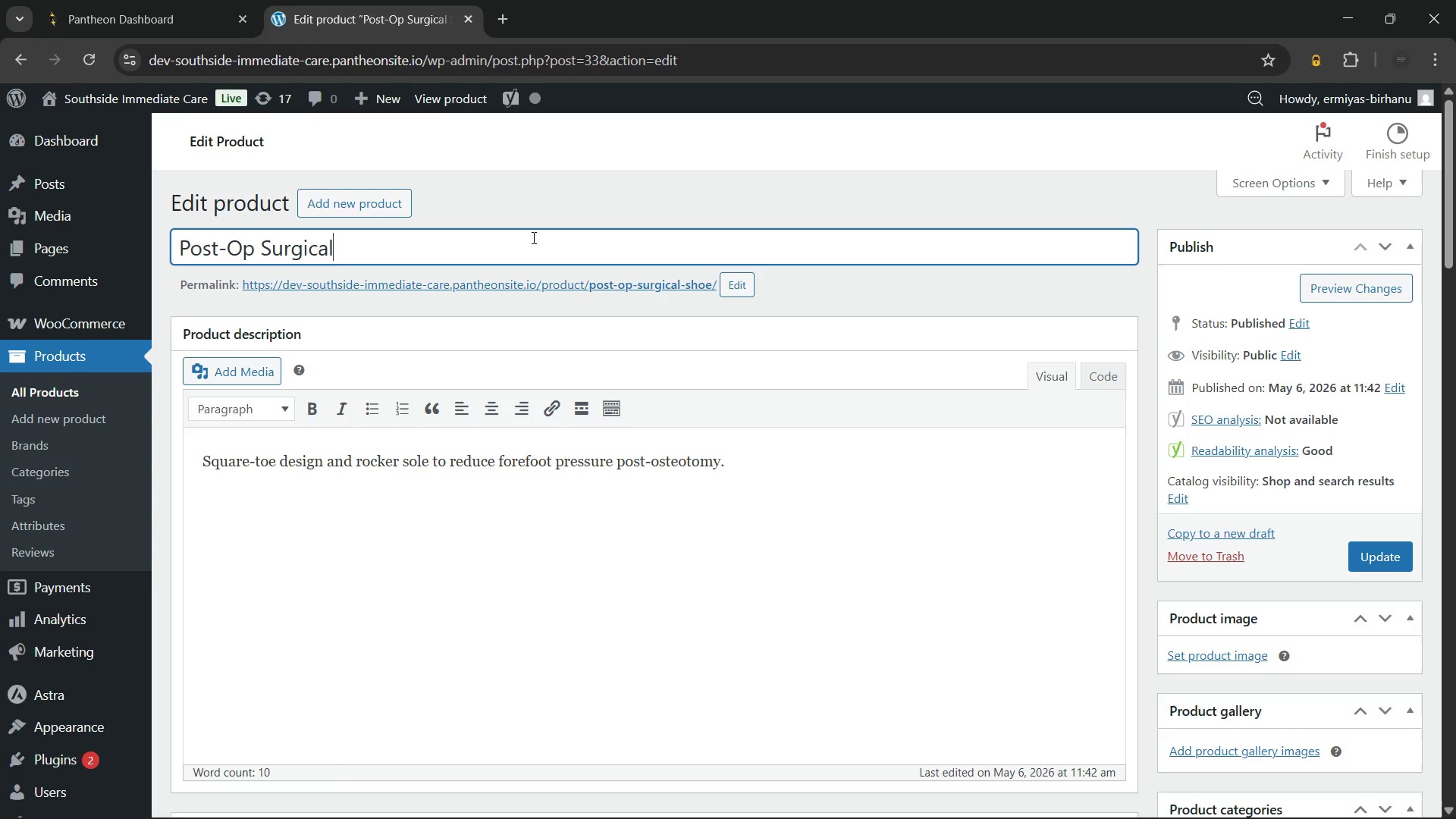 
key(Backspace)
 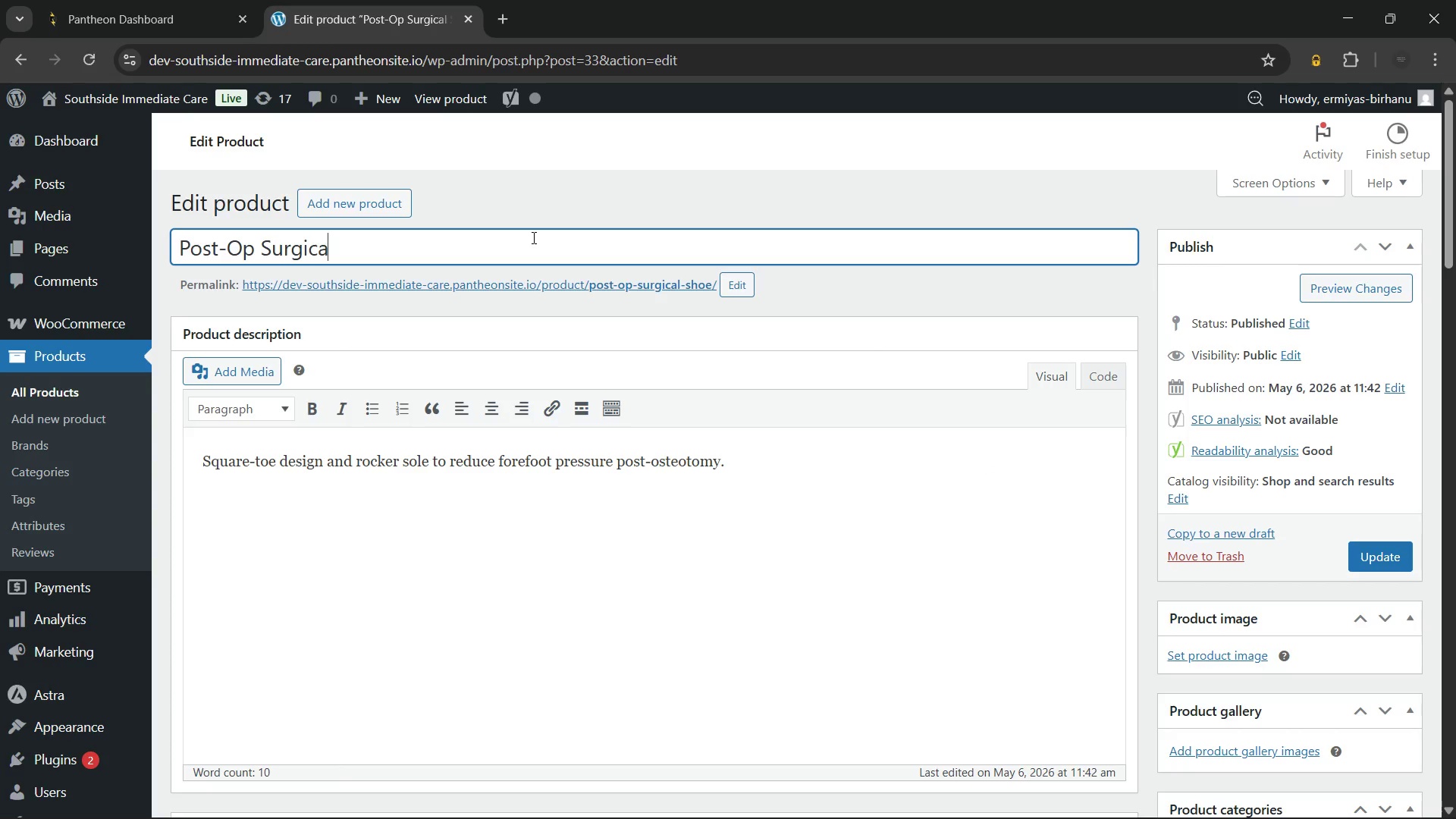 
key(Backspace)
 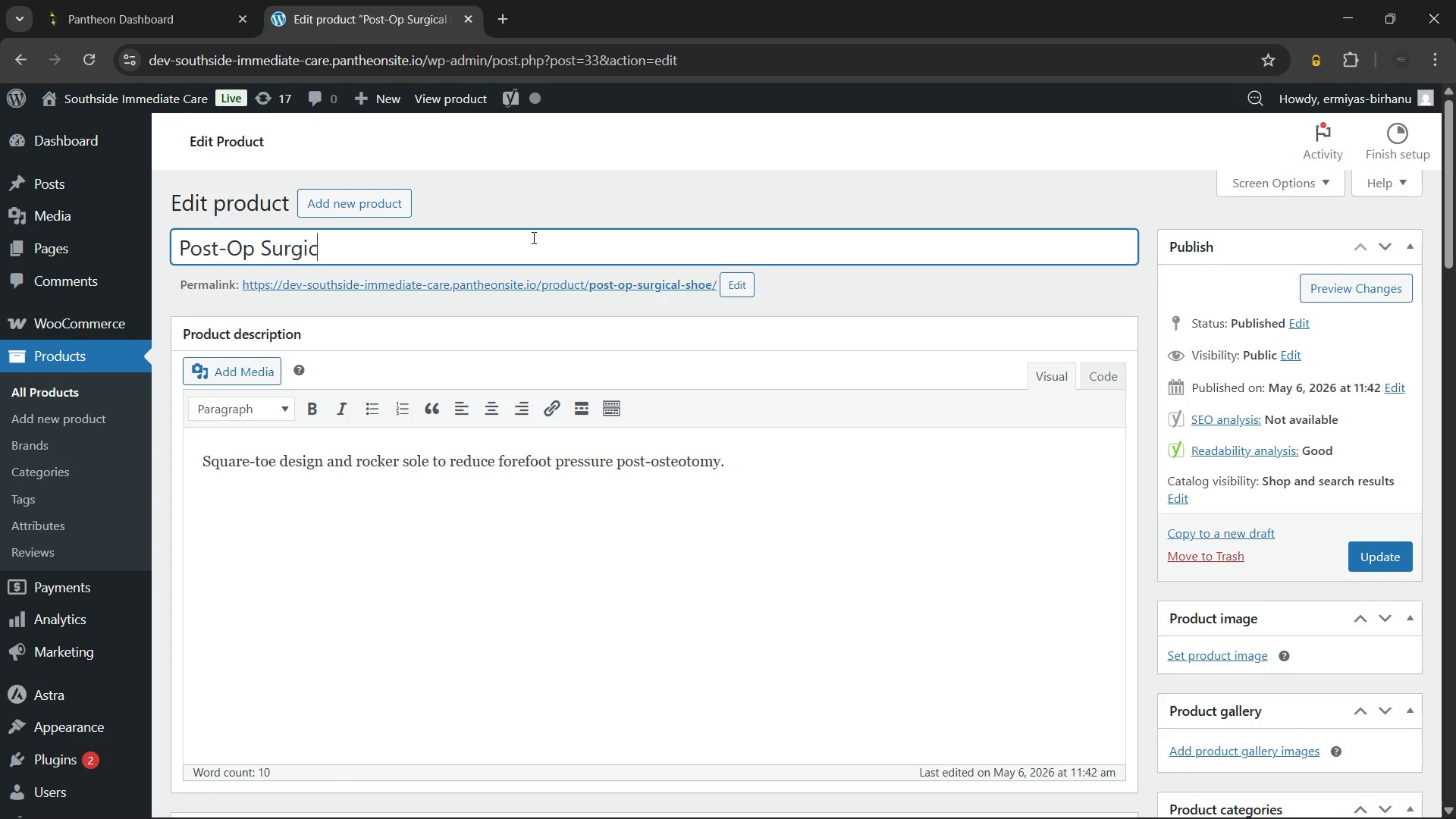 
key(Backspace)
 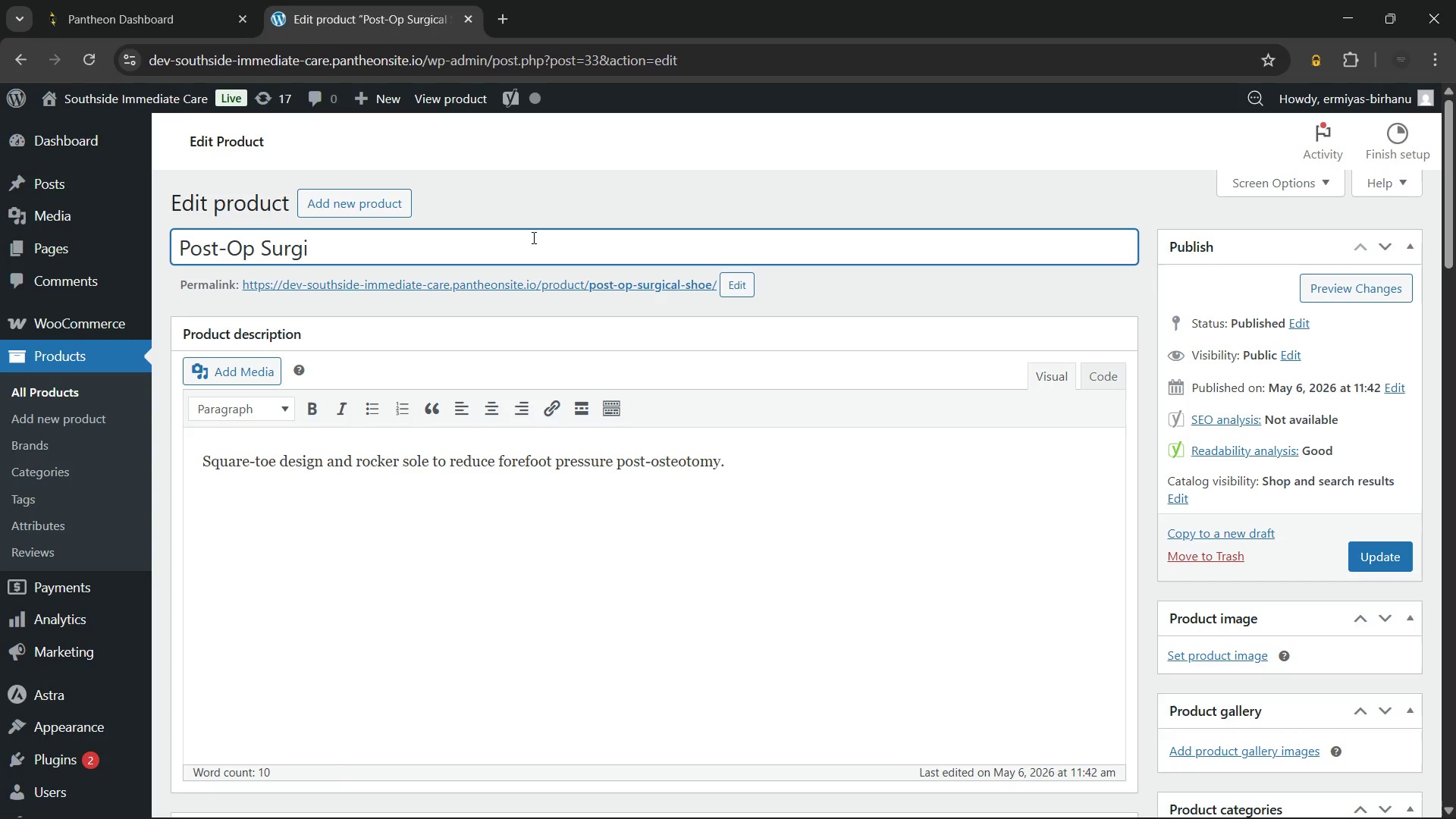 
key(Backspace)
 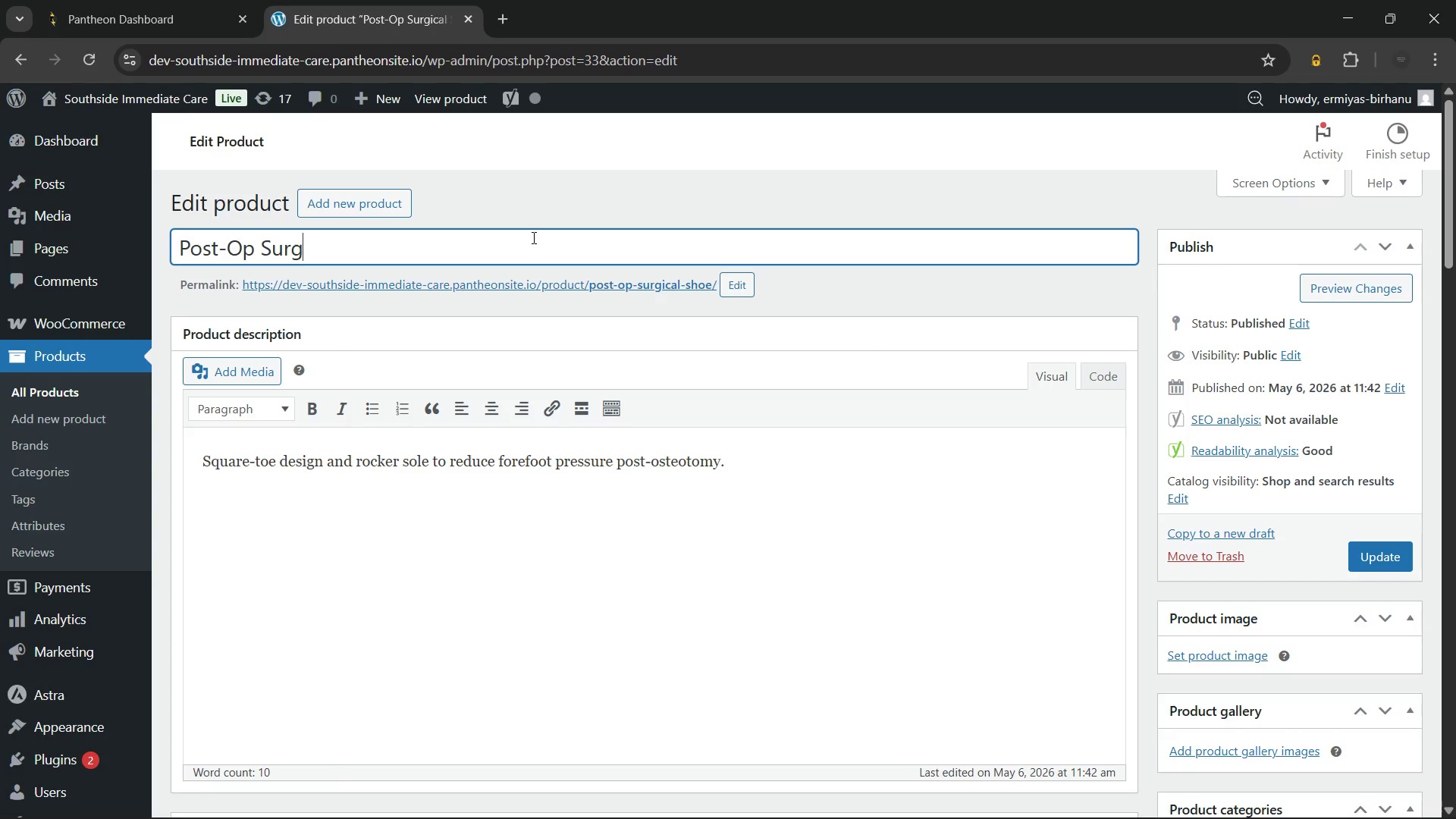 
key(Backspace)
 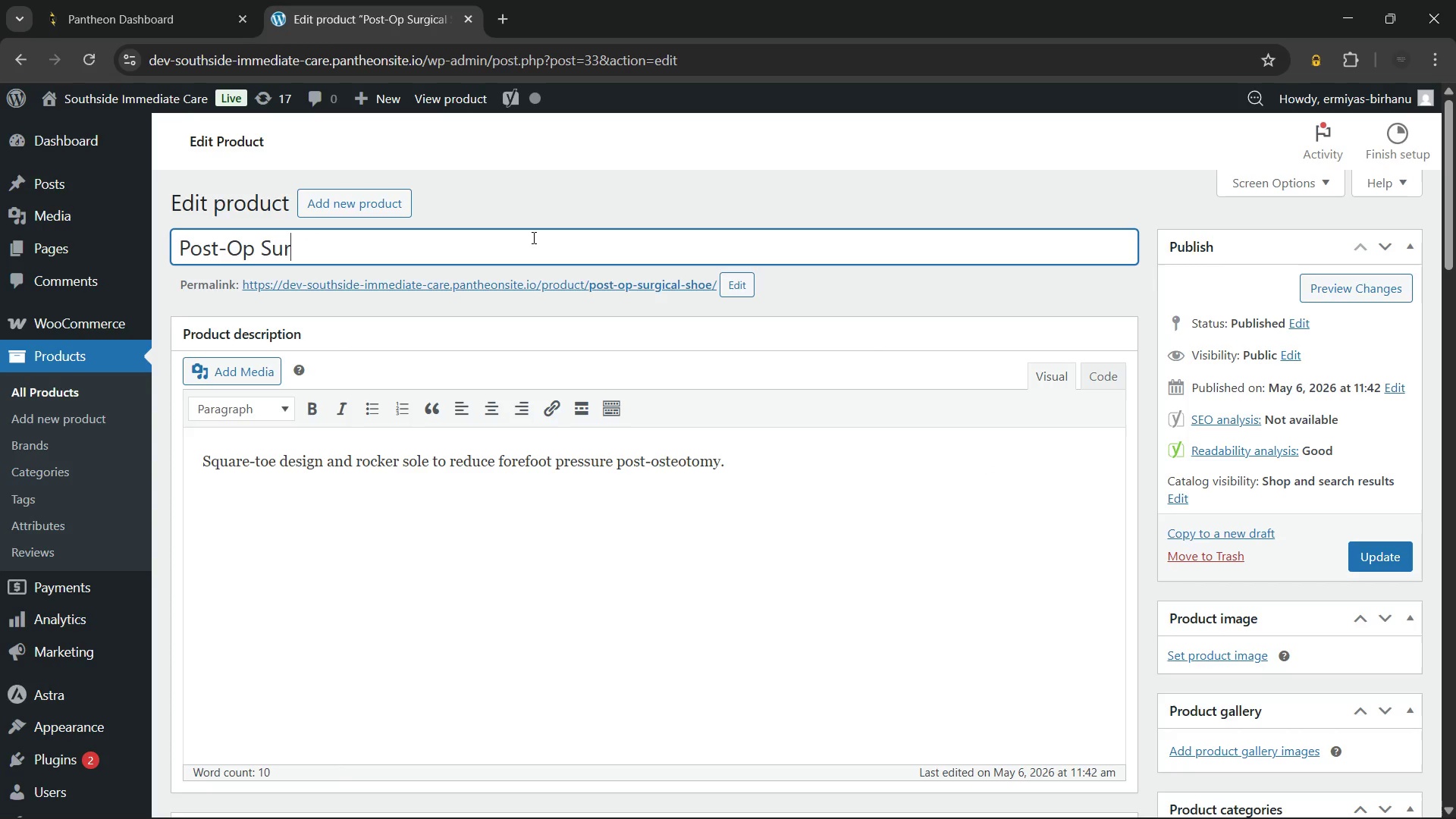 
key(Backspace)
 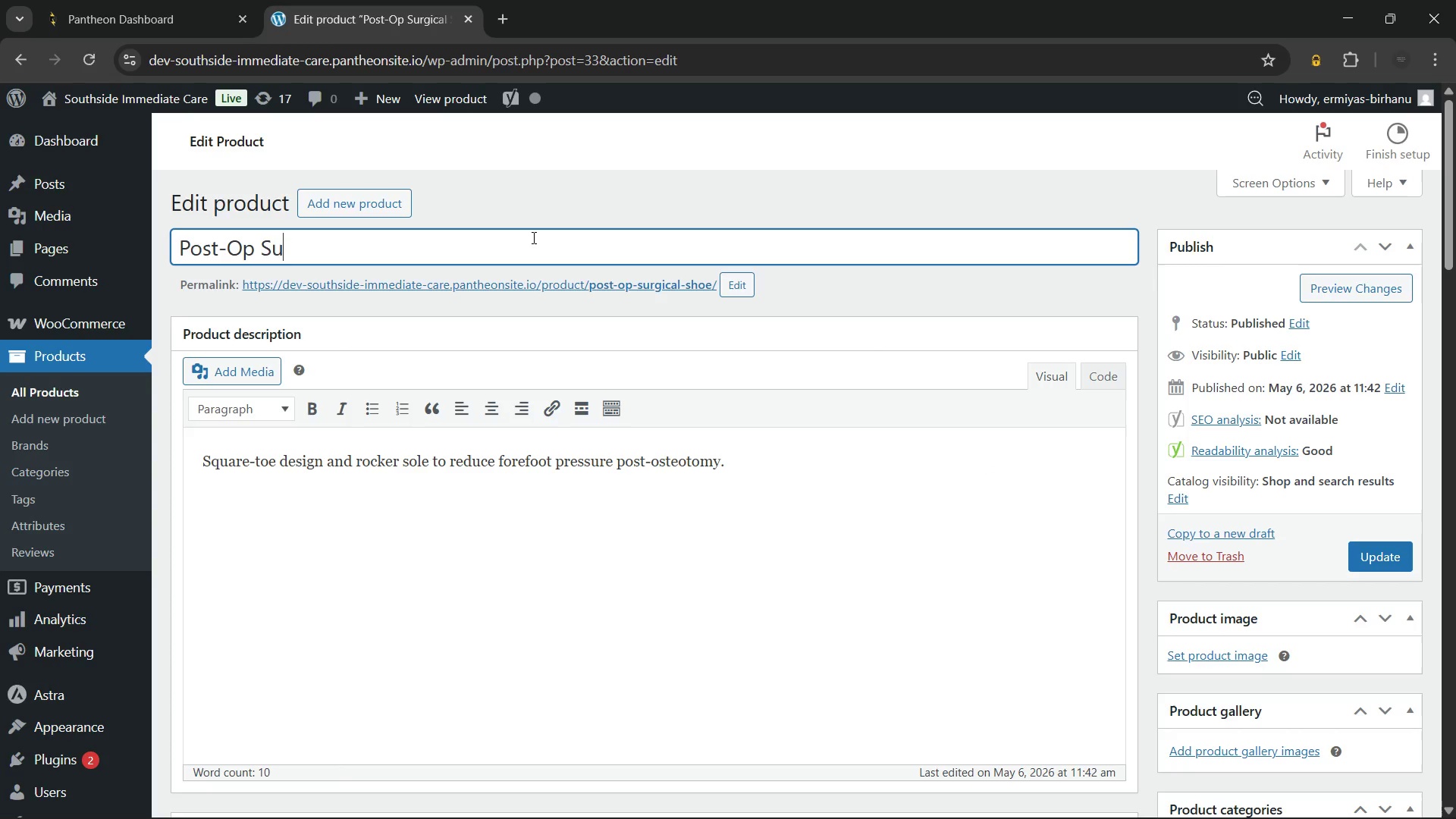 
key(Backspace)
 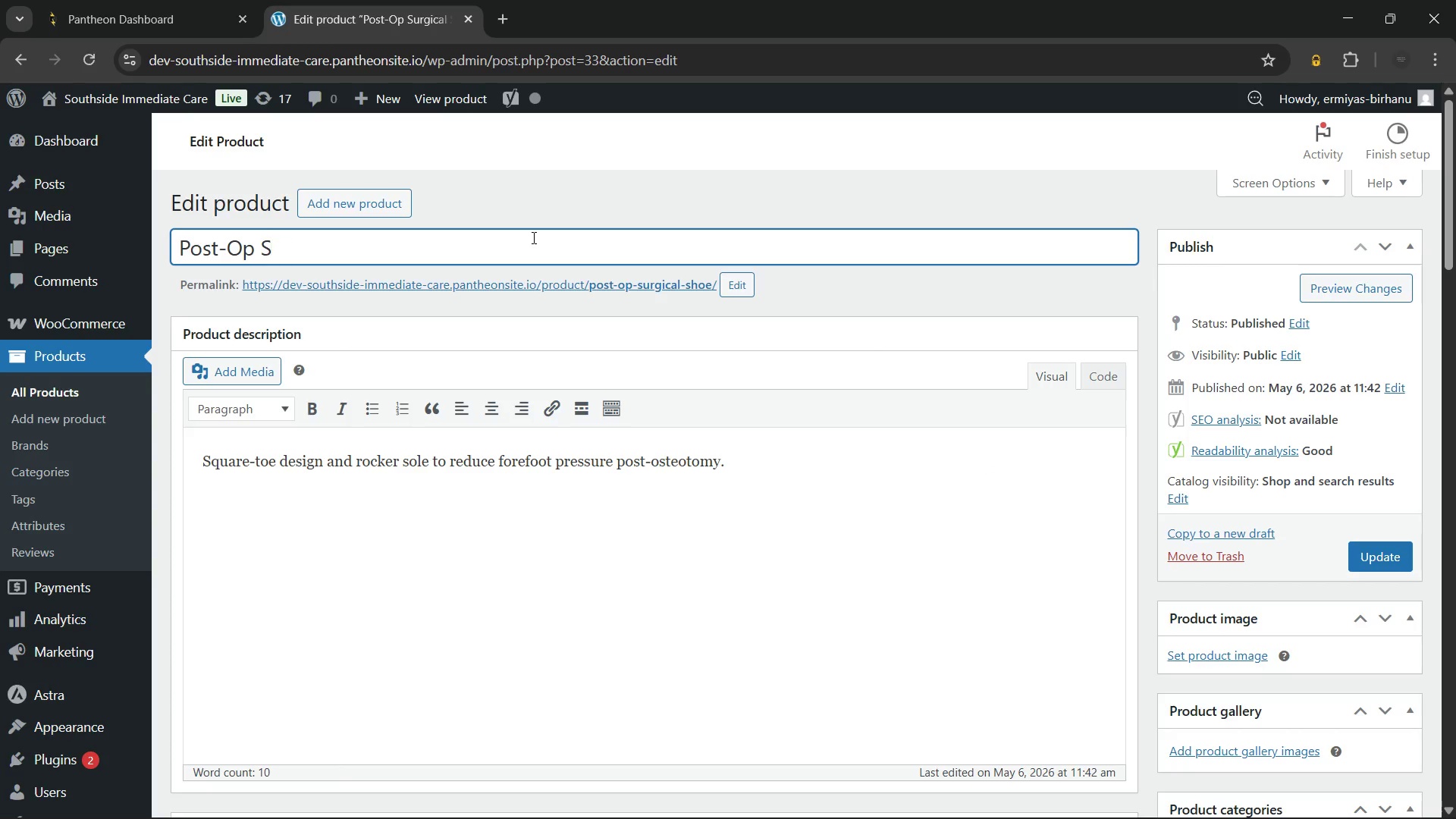 
key(Backspace)
 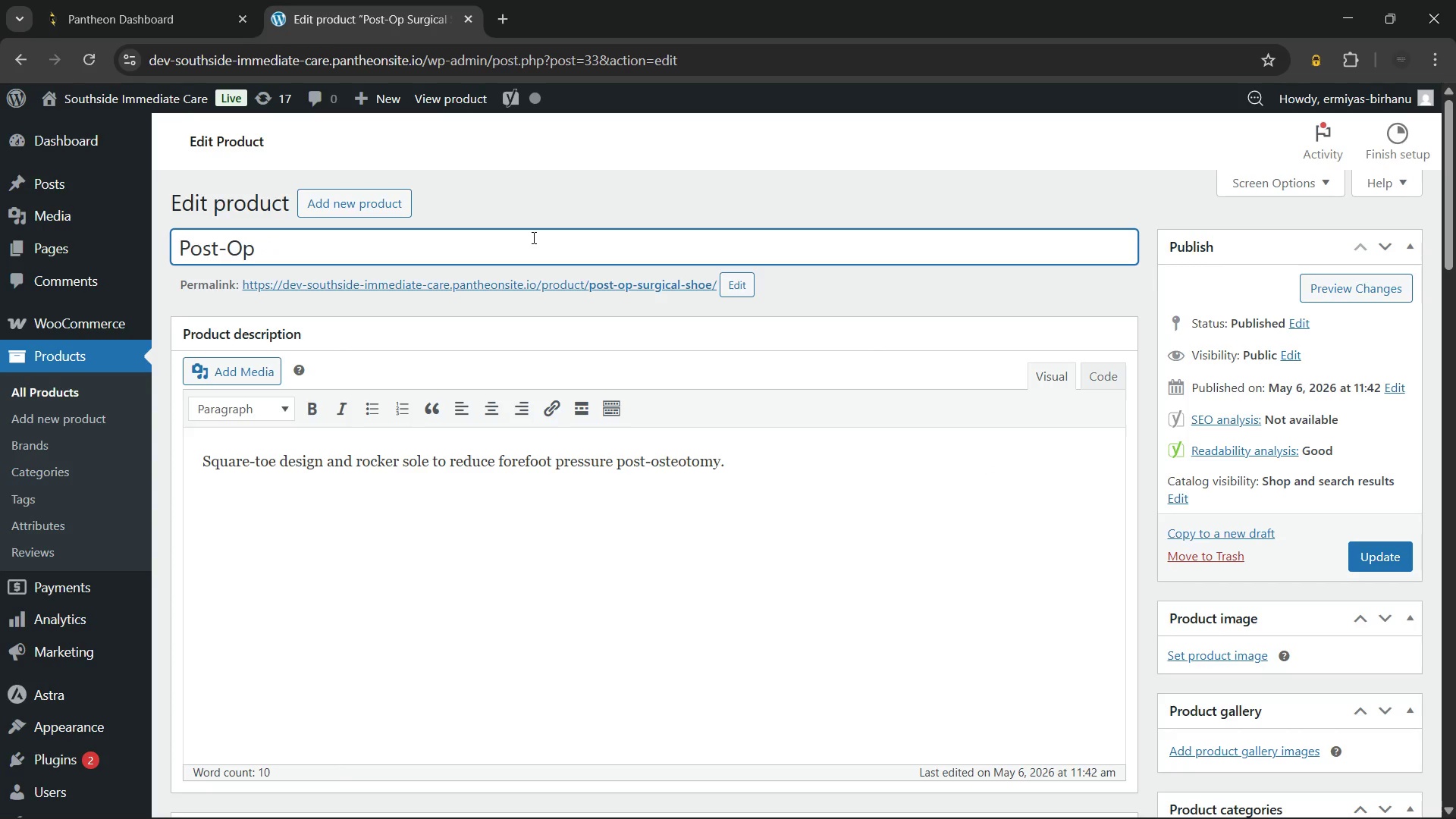 
key(Backspace)
 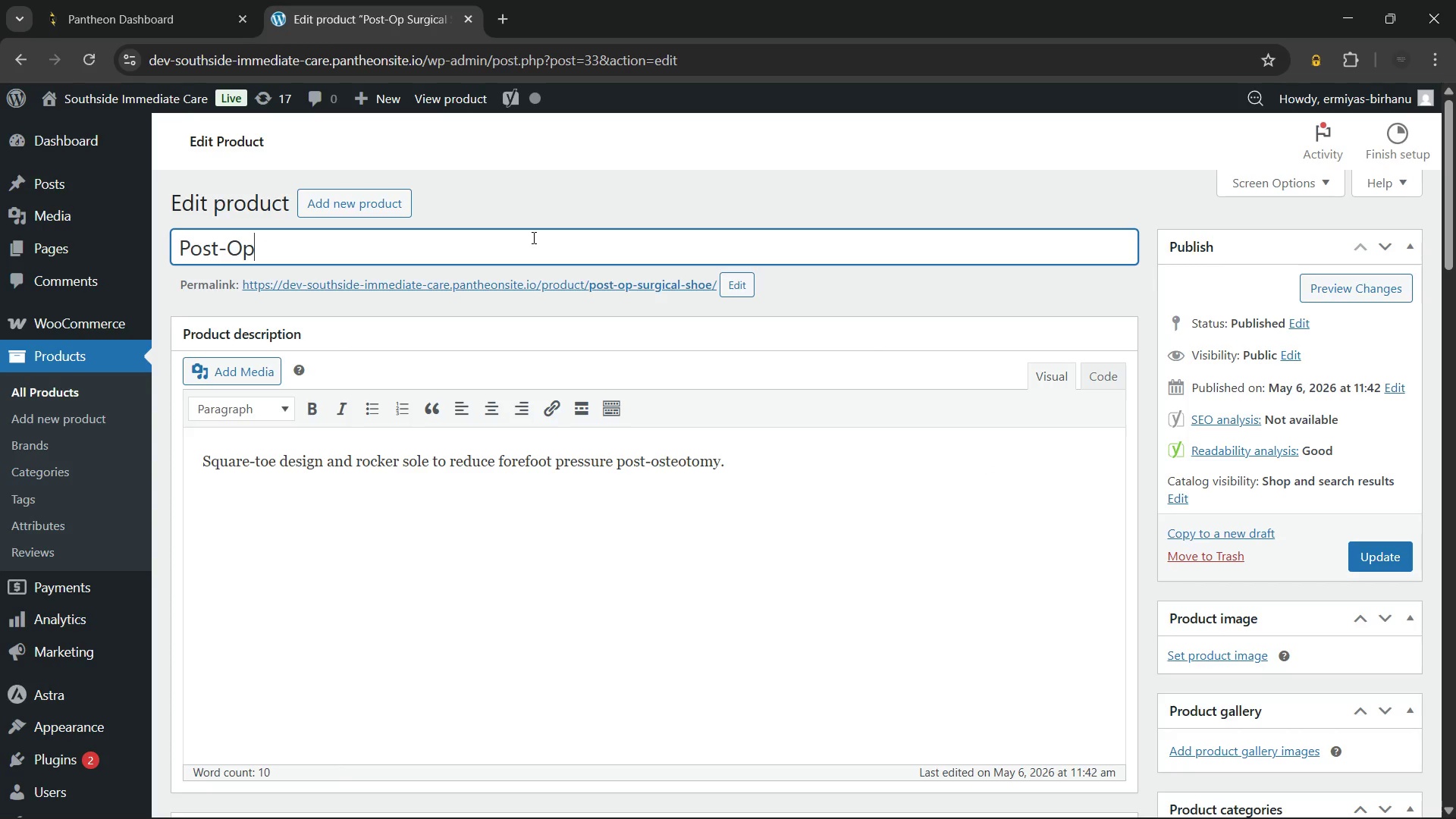 
key(Backspace)
 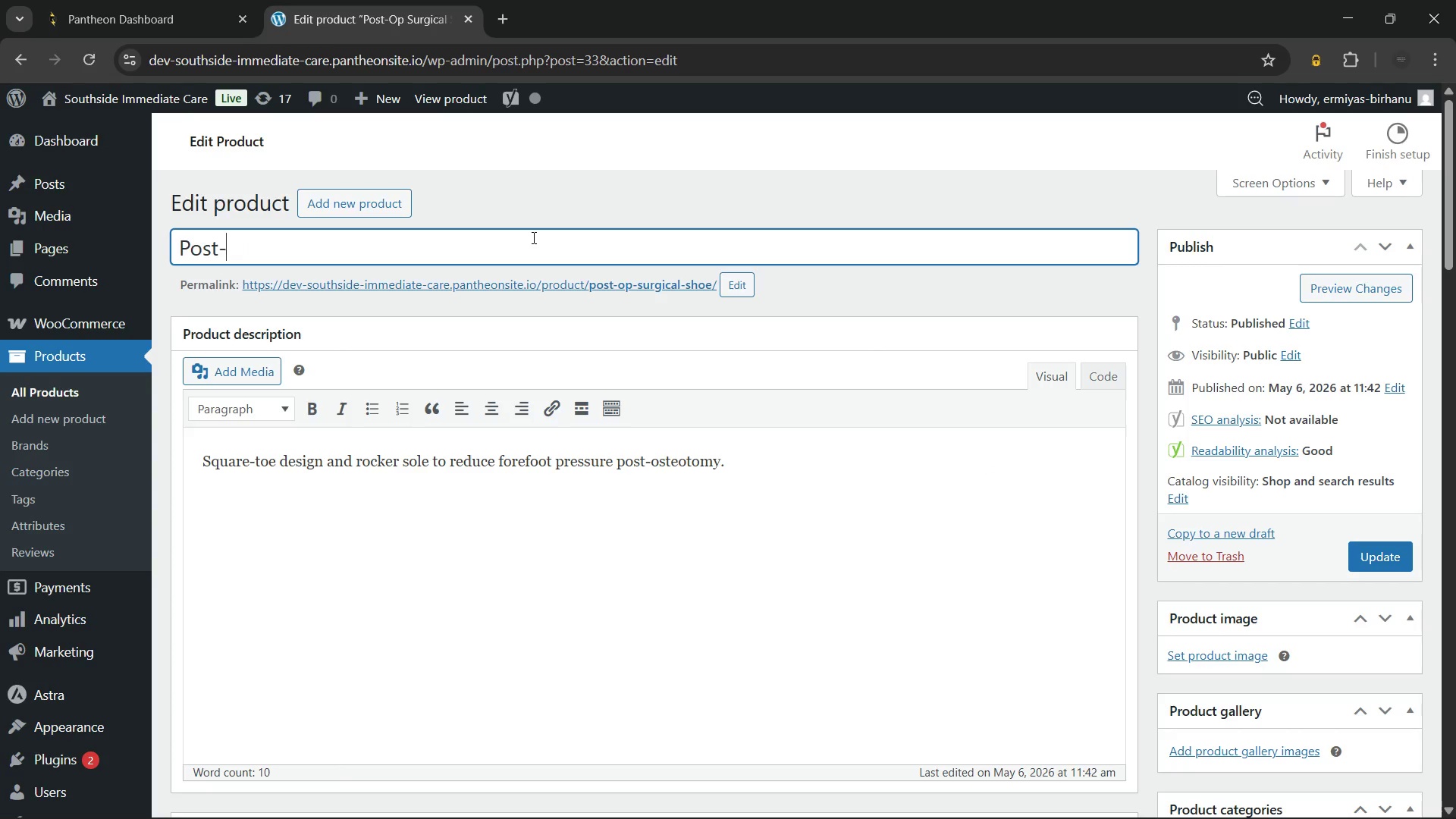 
key(Backspace)
 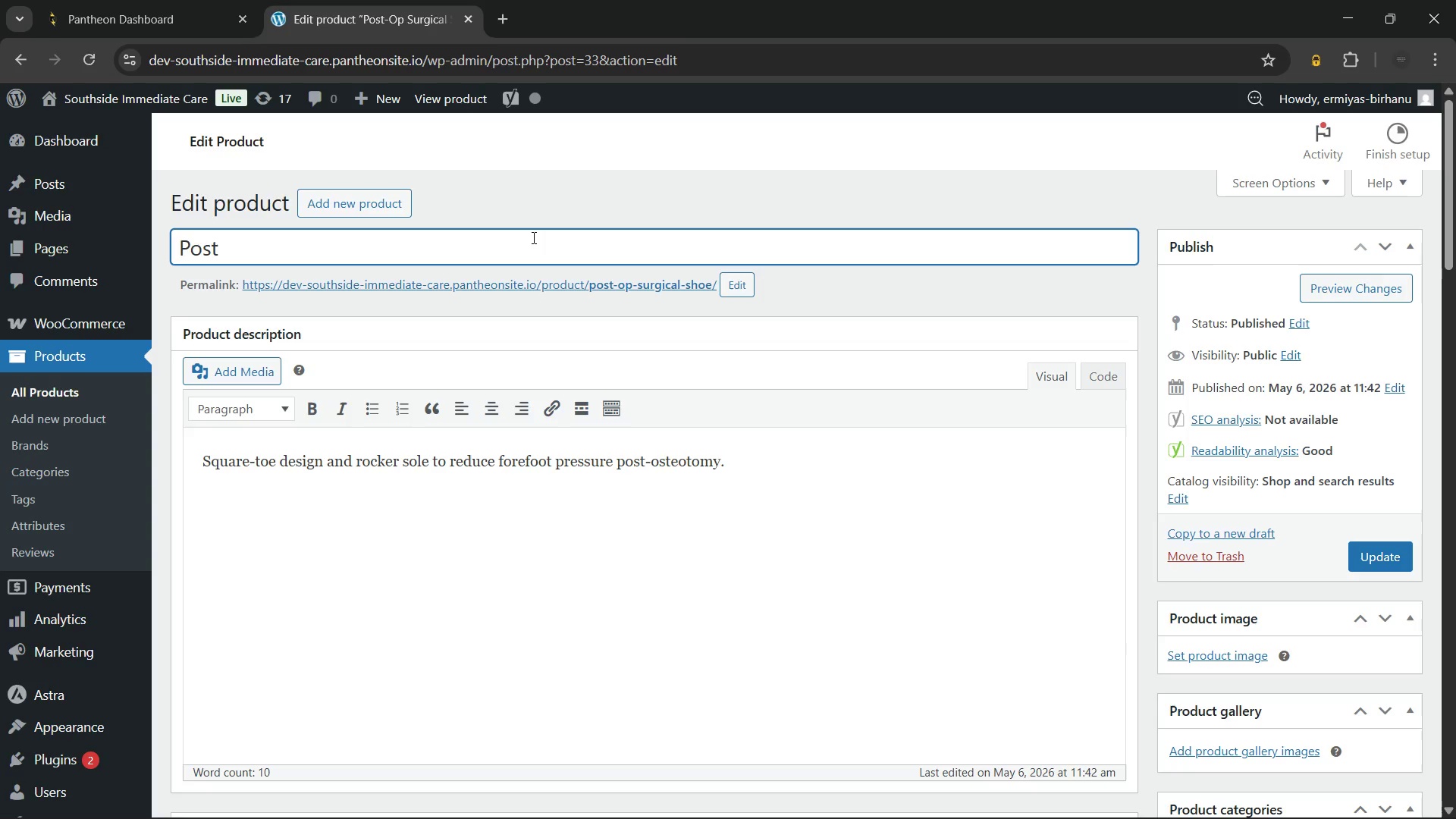 
key(Backspace)
 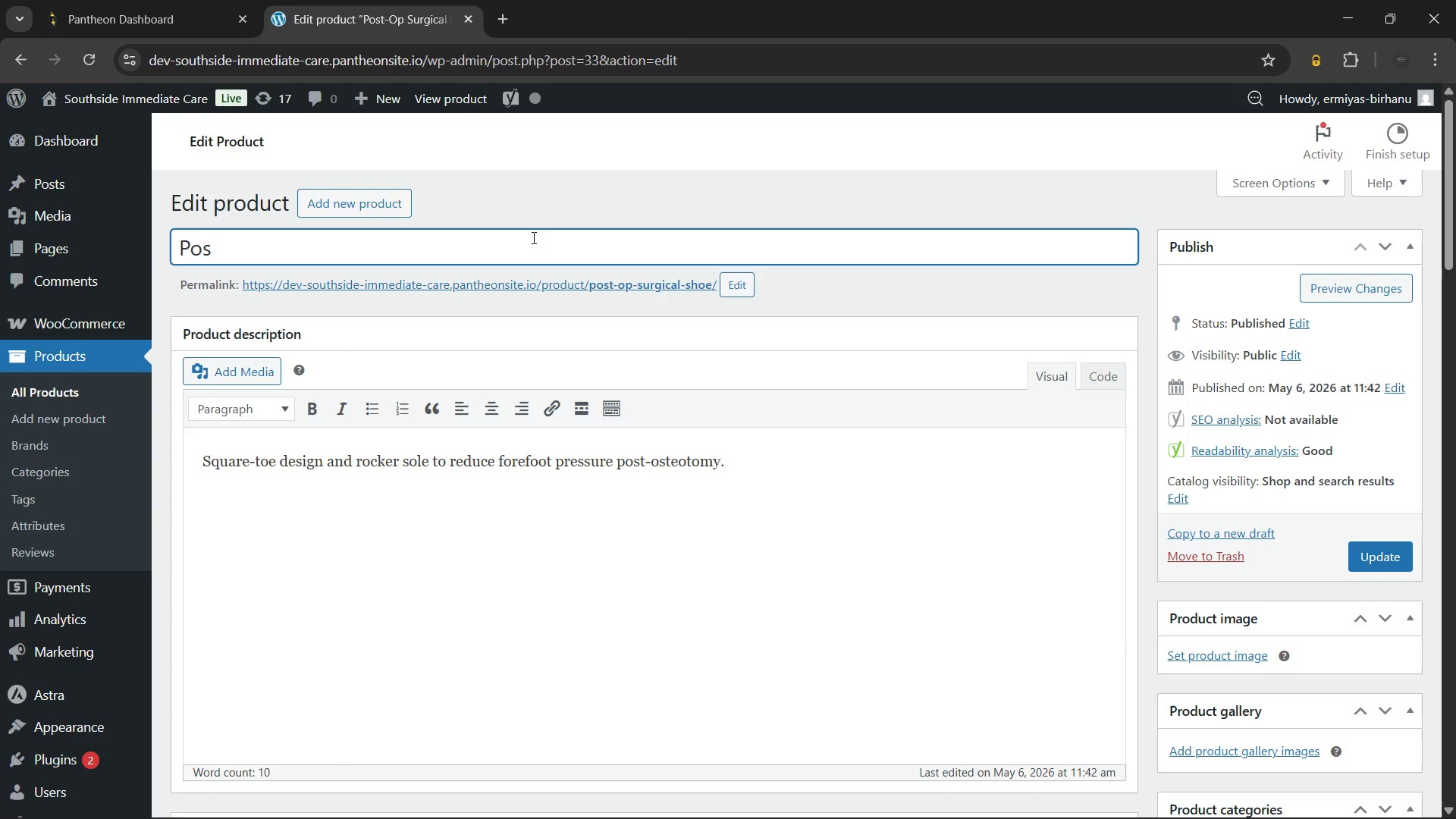 
key(Backspace)
 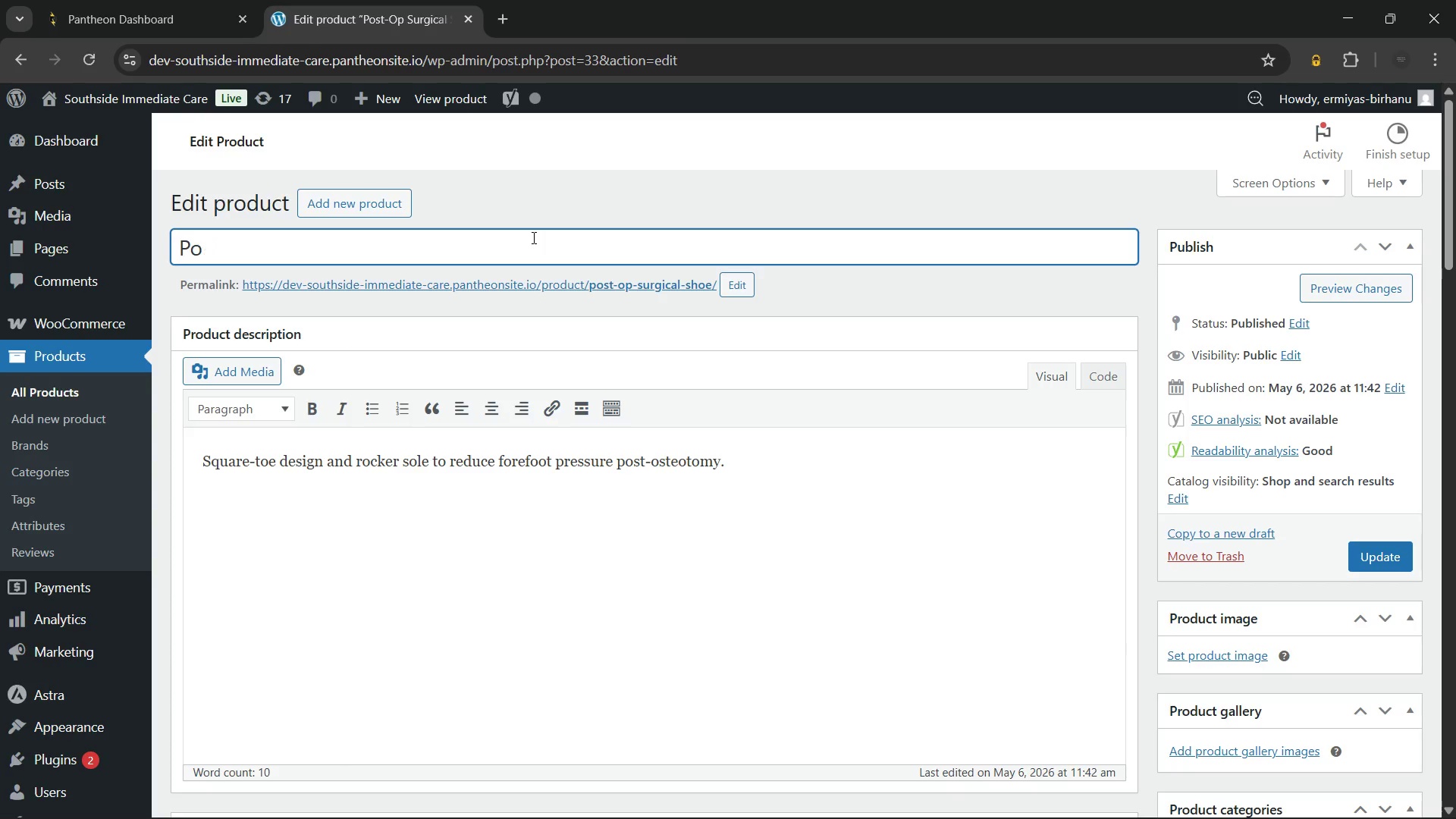 
key(Backspace)
 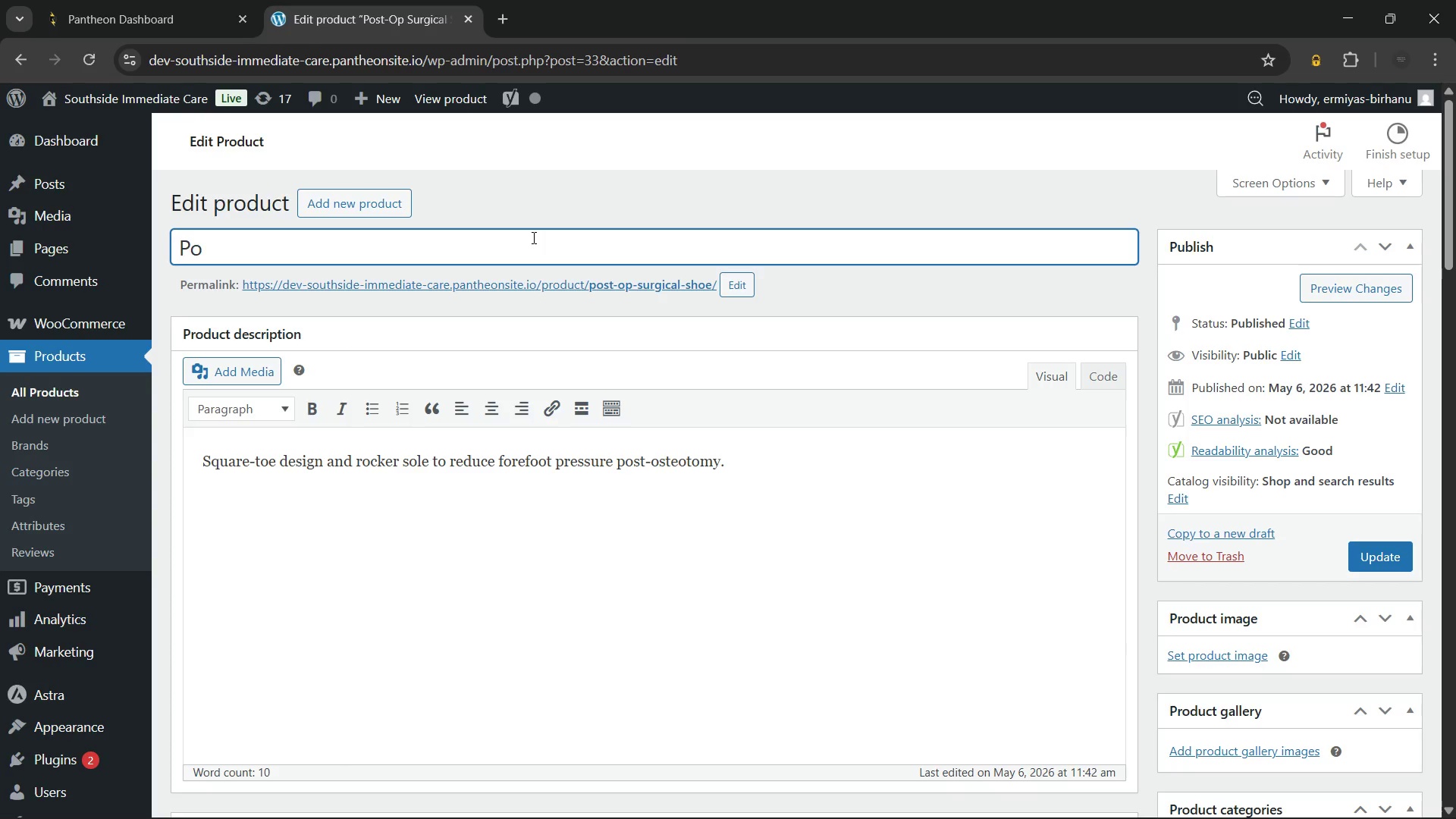 
key(Backspace)
 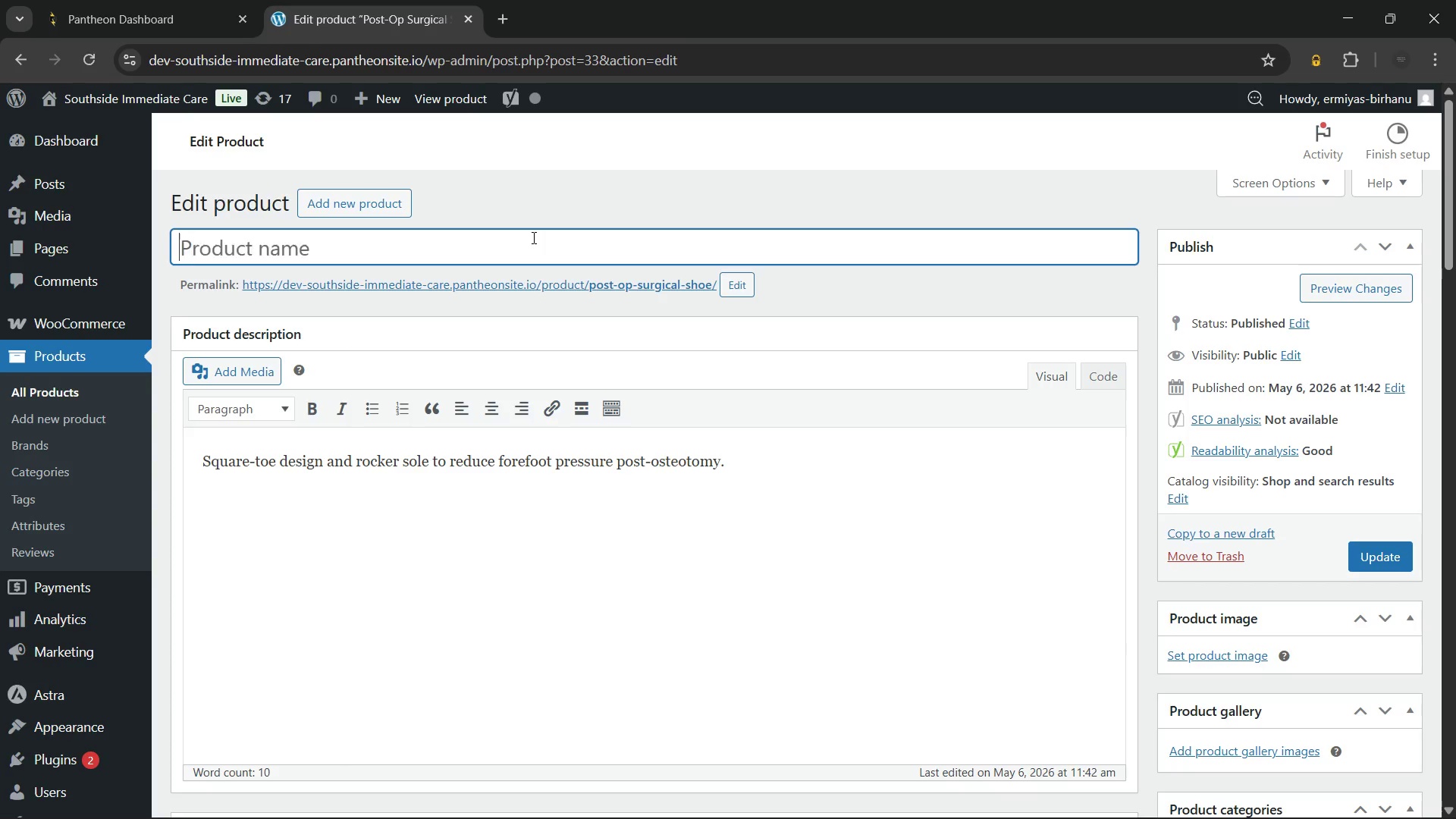 
key(Backspace)
 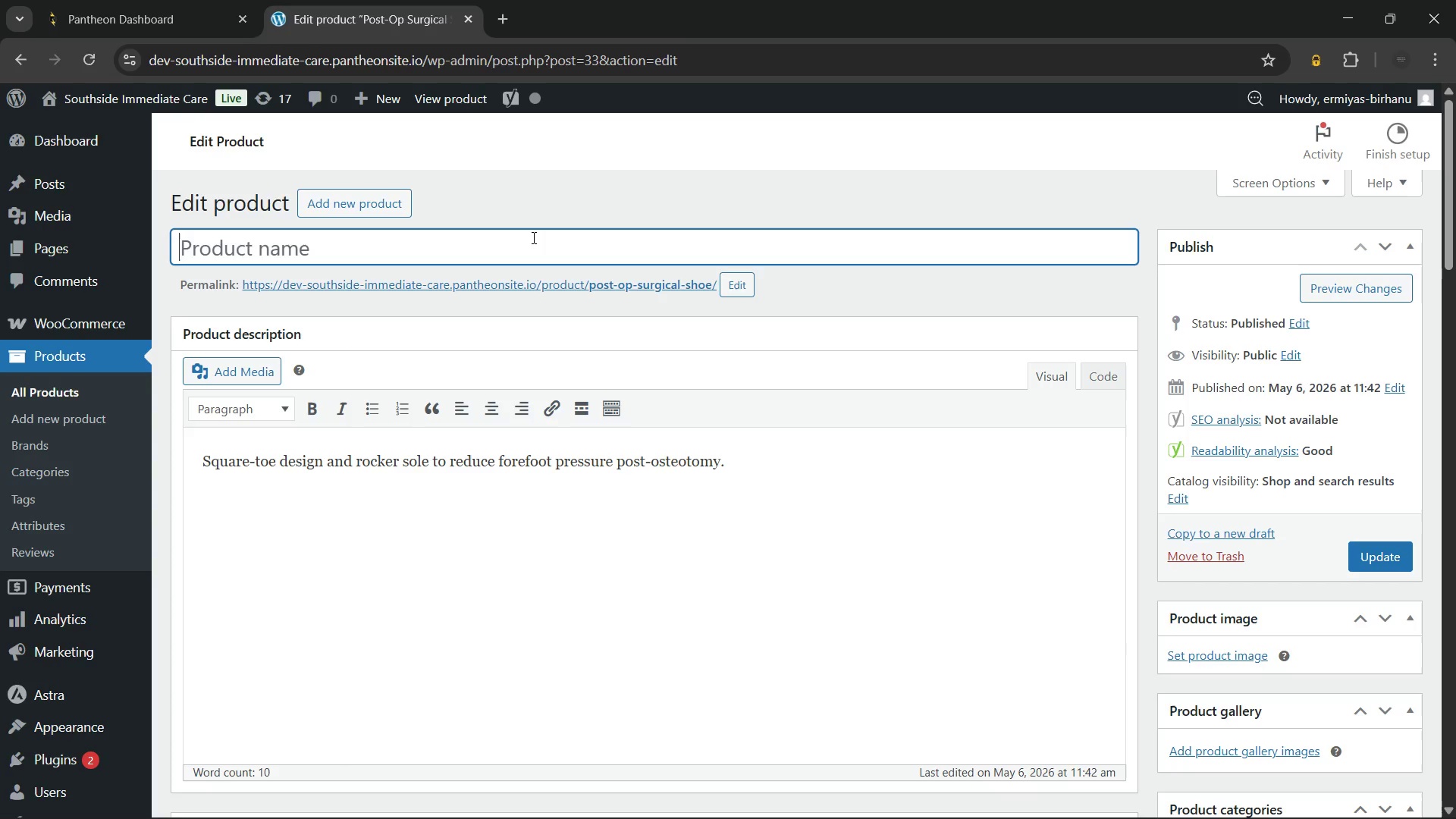 
key(Backspace)
 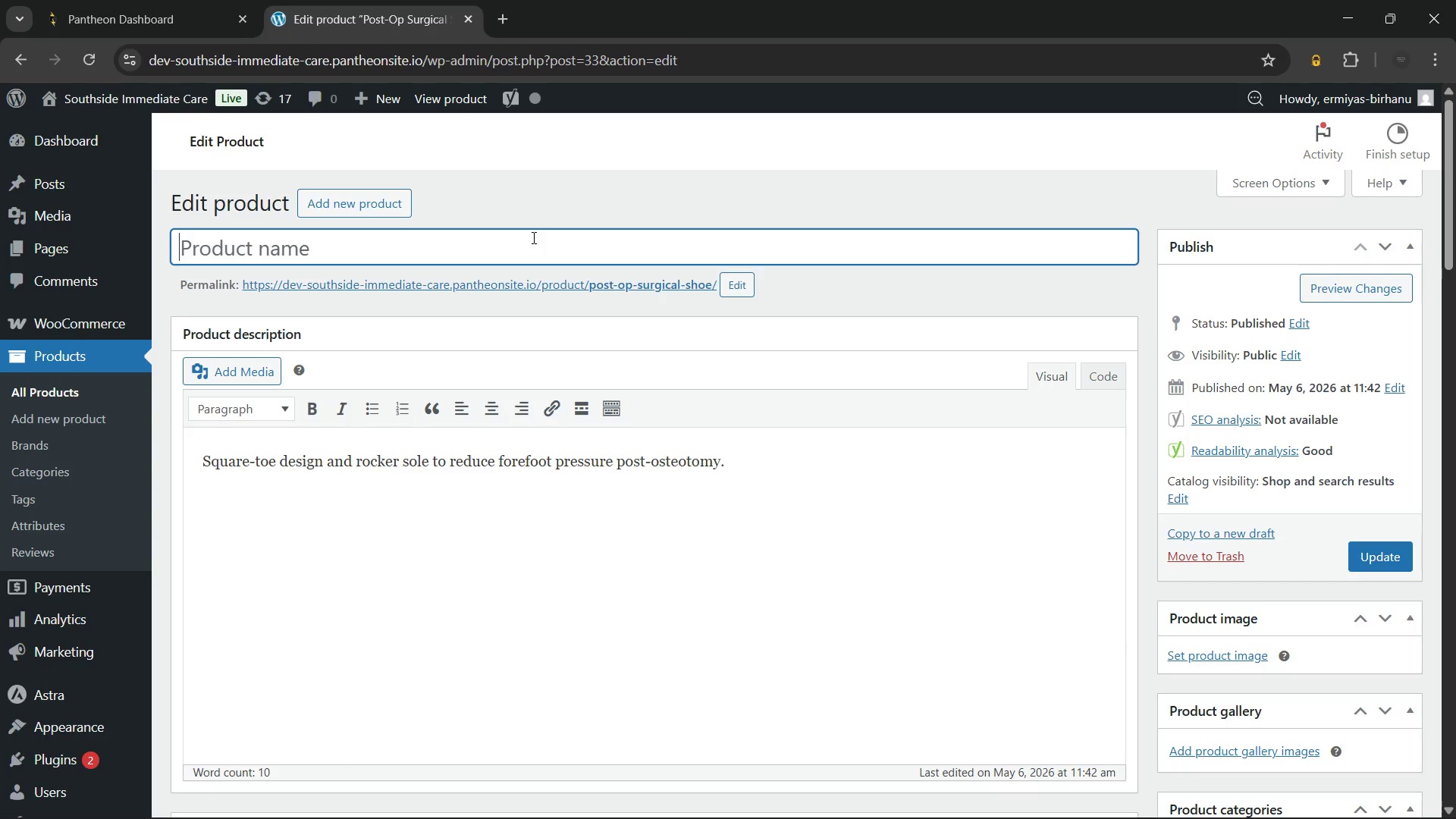 
key(Backspace)
 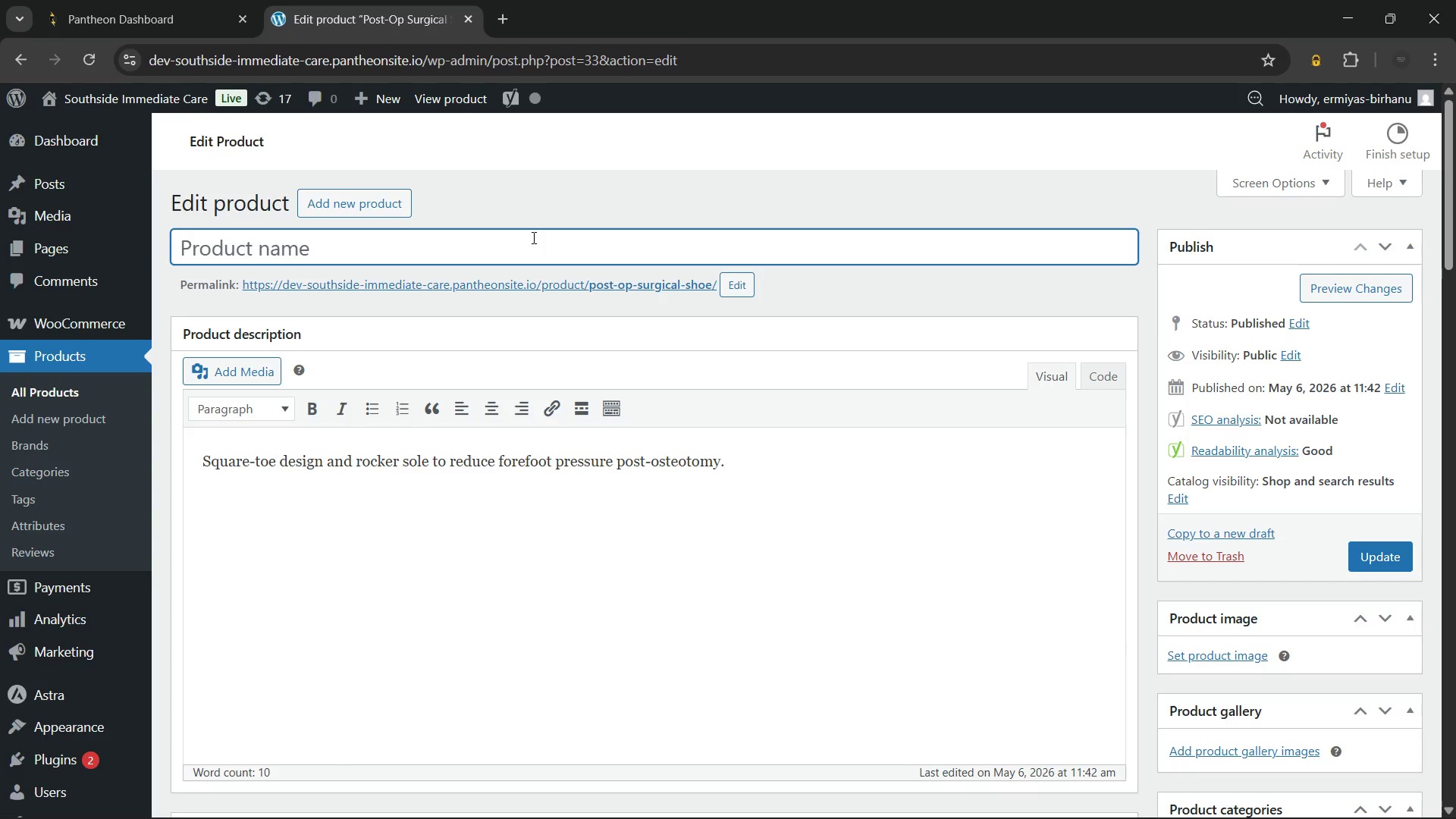 
key(Backspace)
 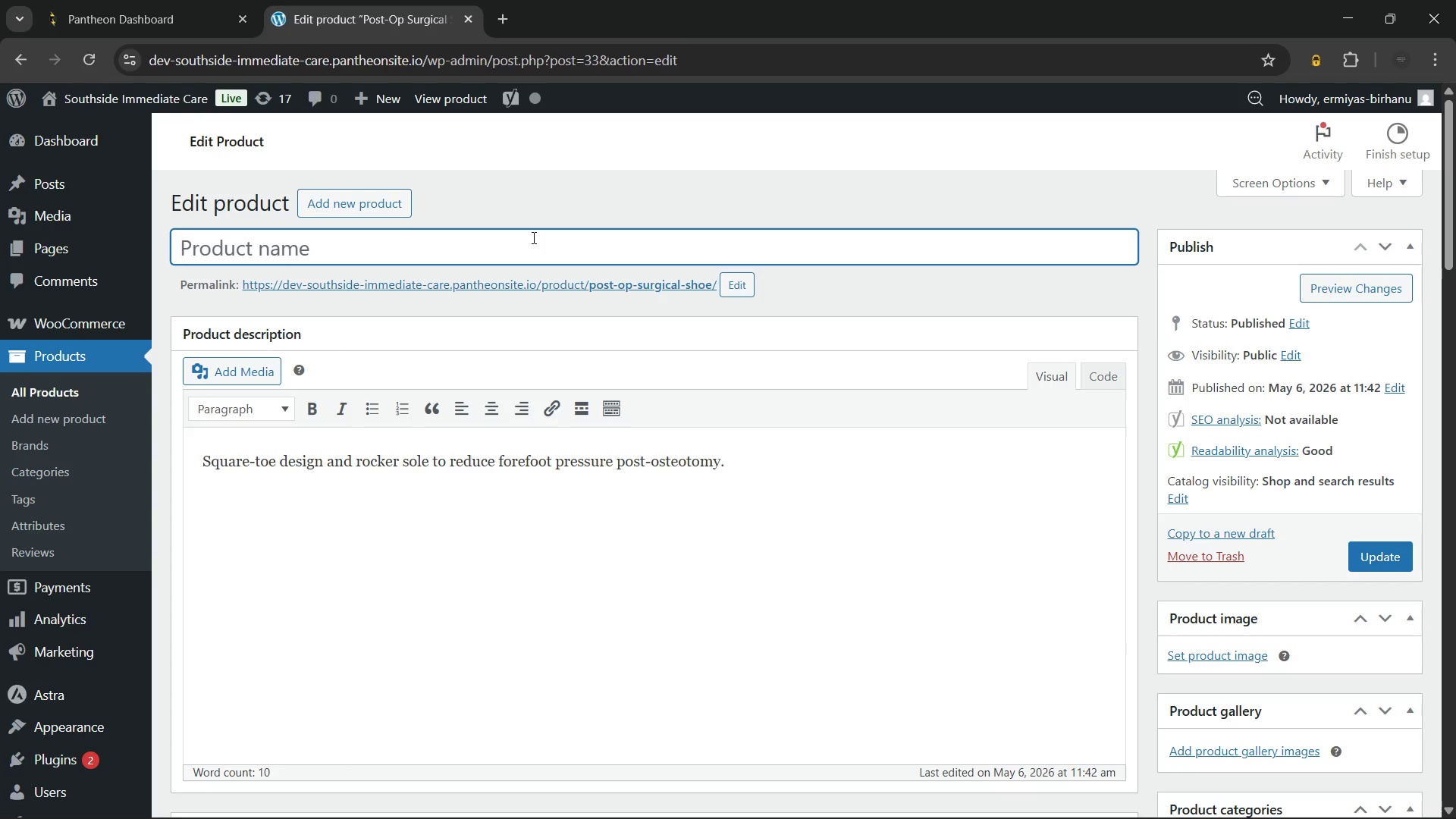 
key(Backspace)
 